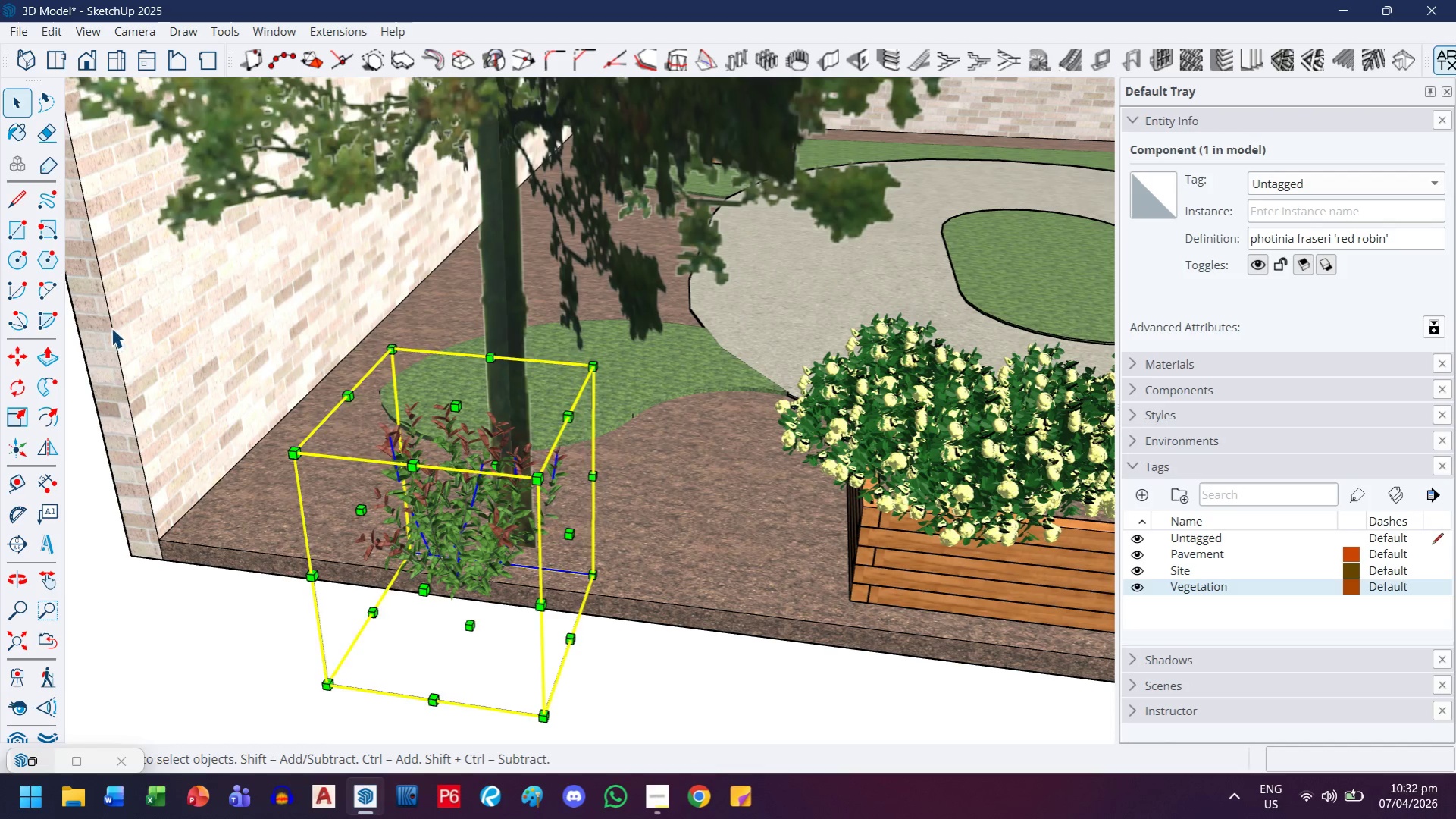 
left_click_drag(start_coordinate=[155, 595], to_coordinate=[156, 600])
 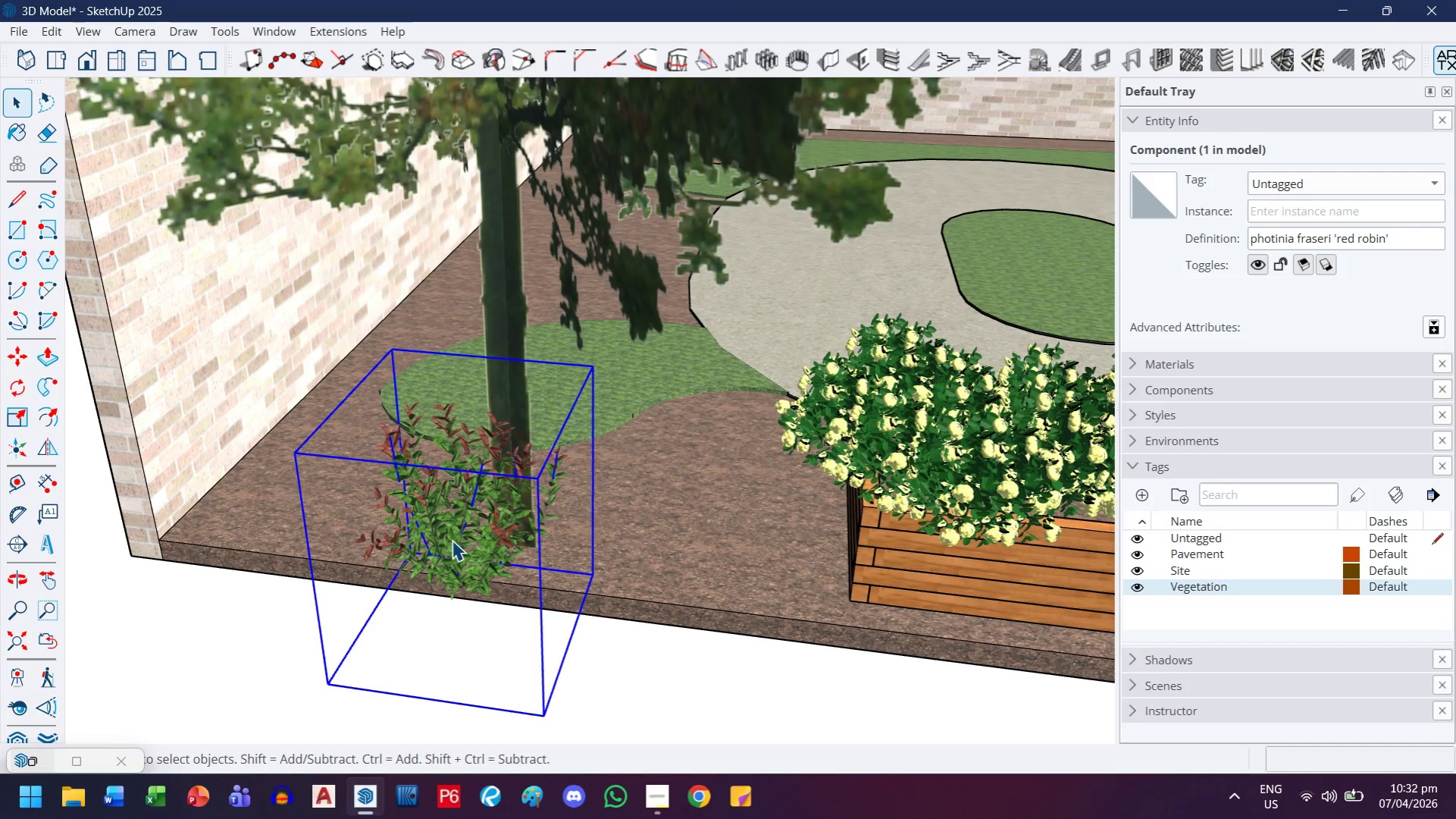 
key(M)
 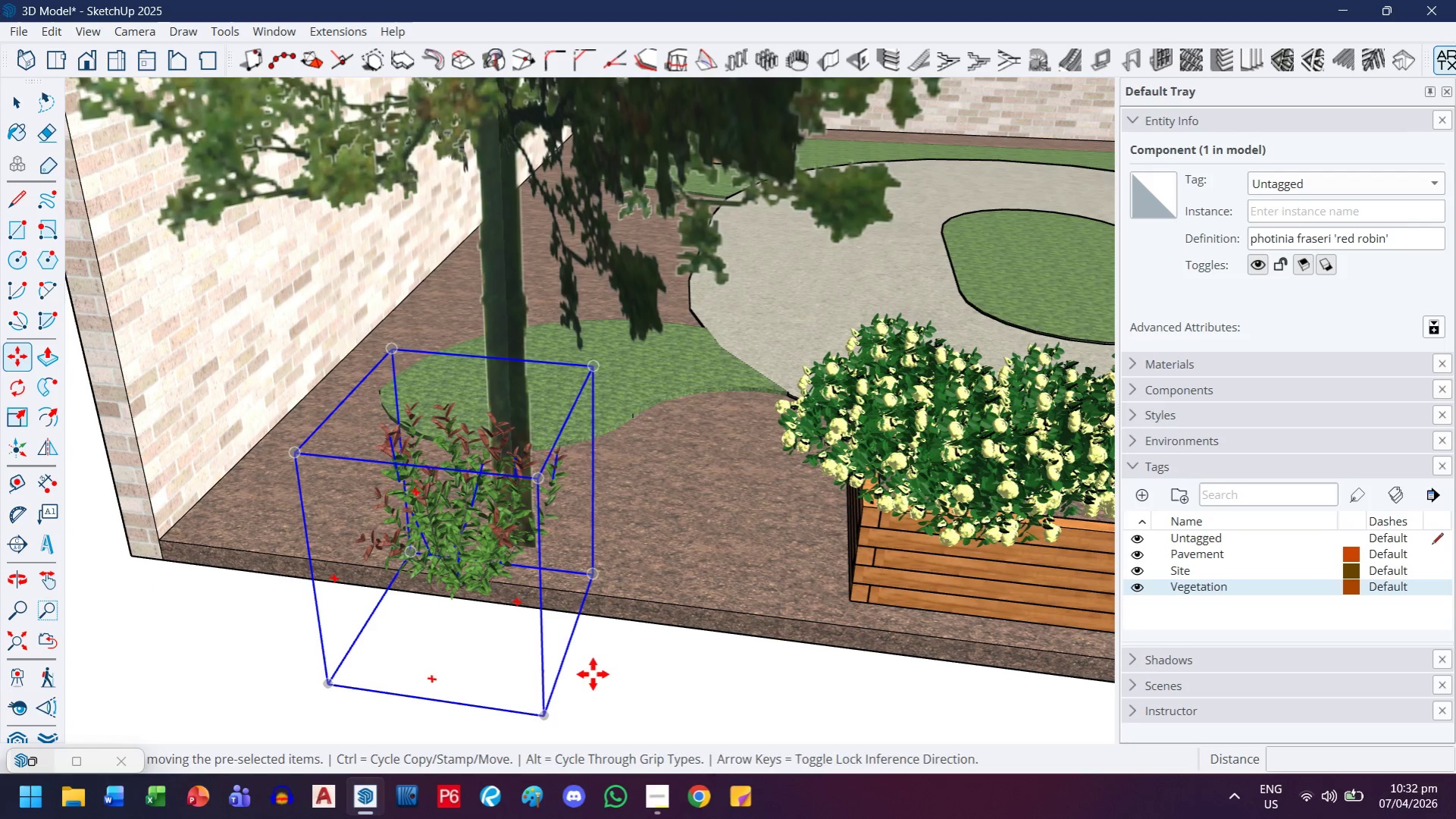 
left_click([593, 674])
 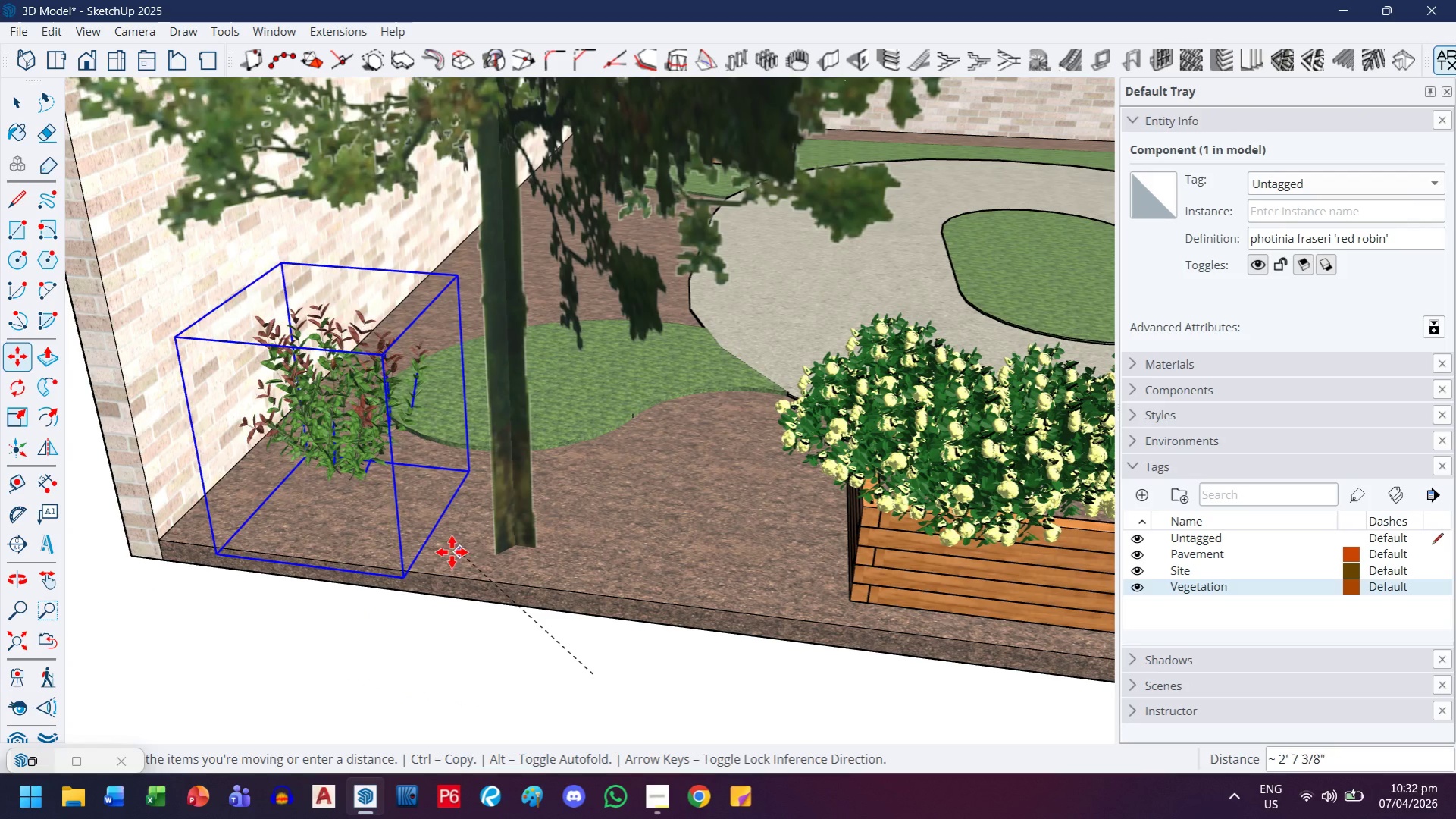 
left_click([432, 557])
 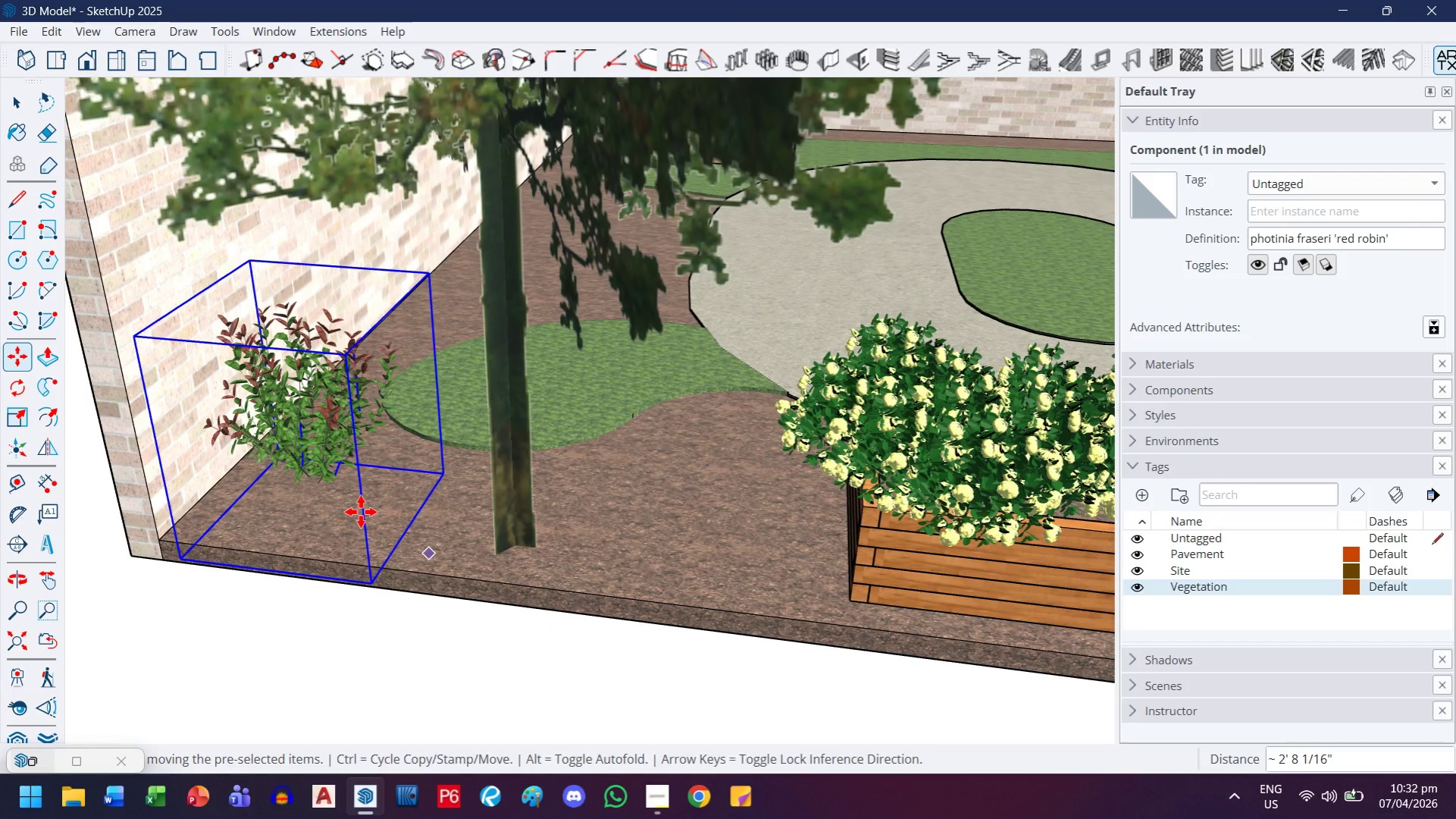 
scroll: coordinate [360, 512], scroll_direction: up, amount: 4.0
 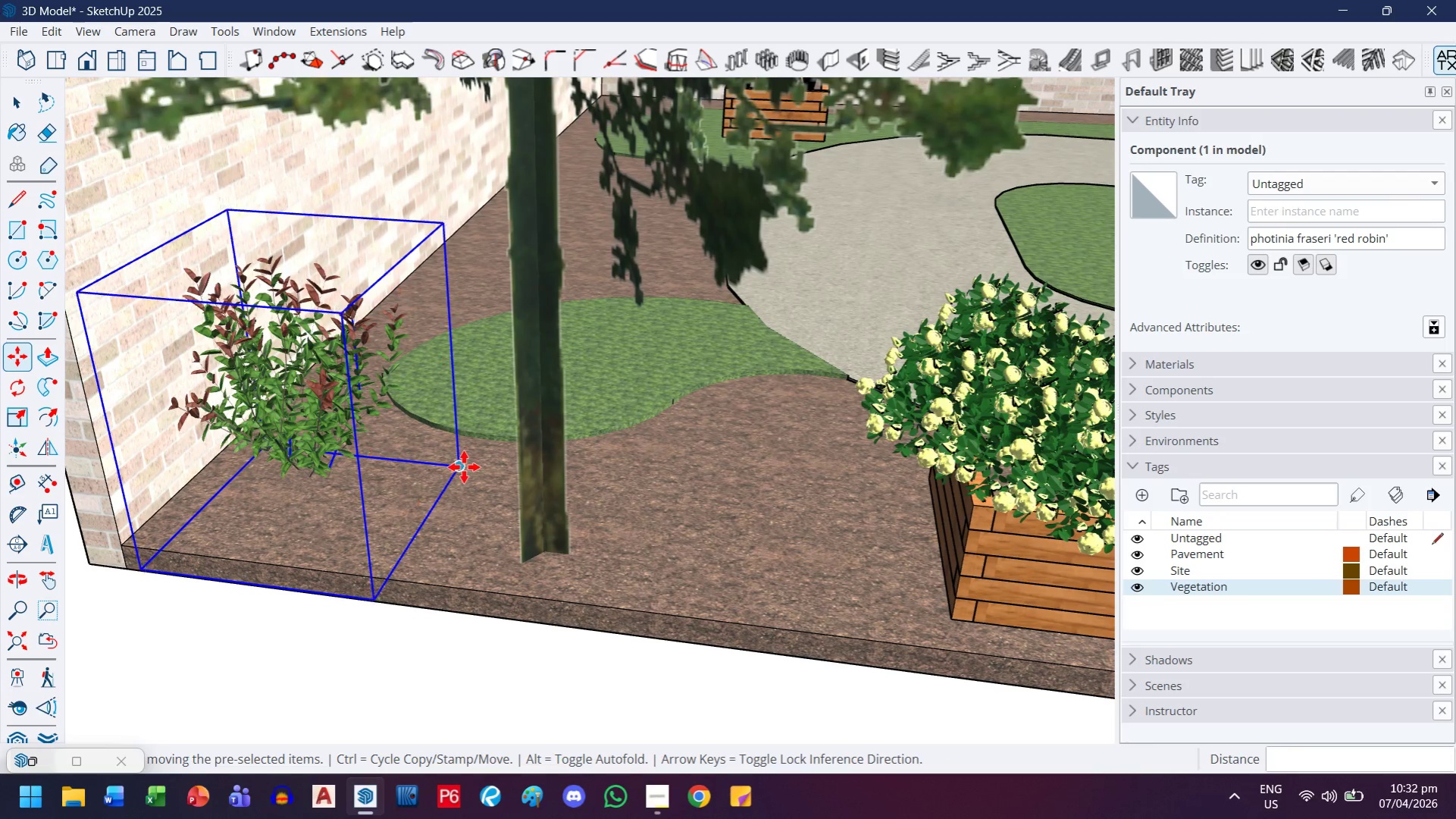 
left_click_drag(start_coordinate=[464, 467], to_coordinate=[456, 471])
 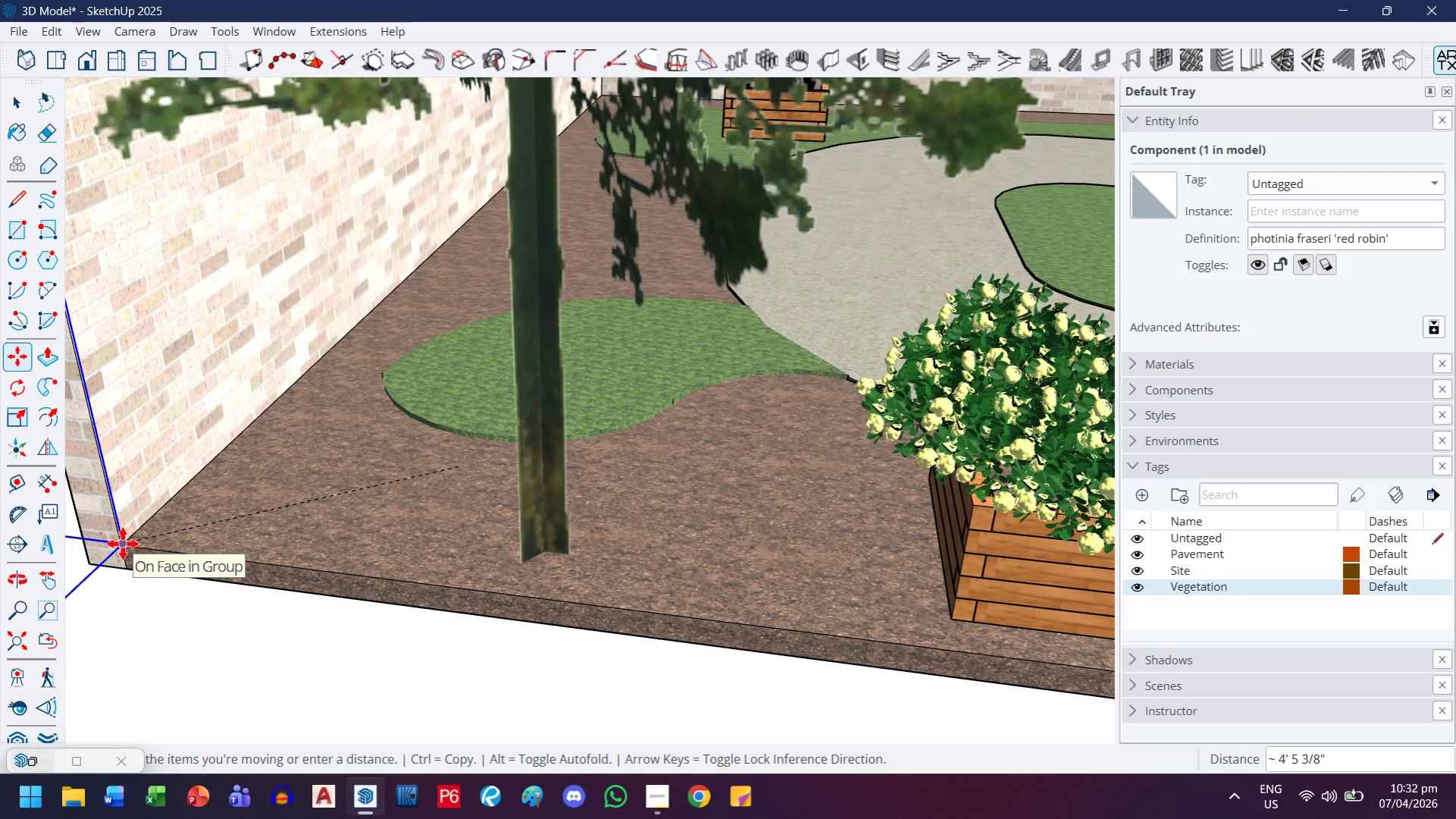 
left_click([122, 544])
 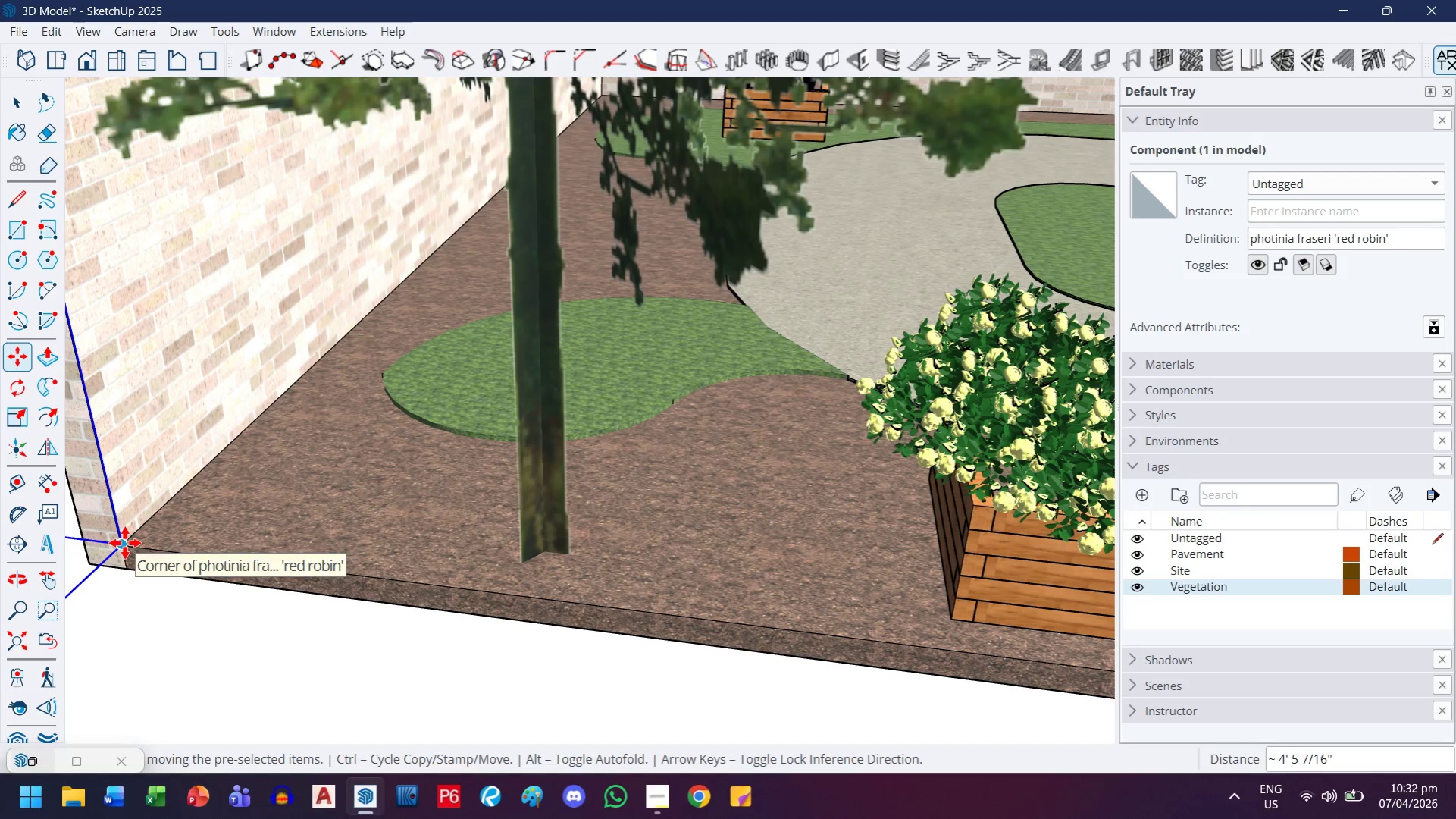 
left_click([231, 504])
 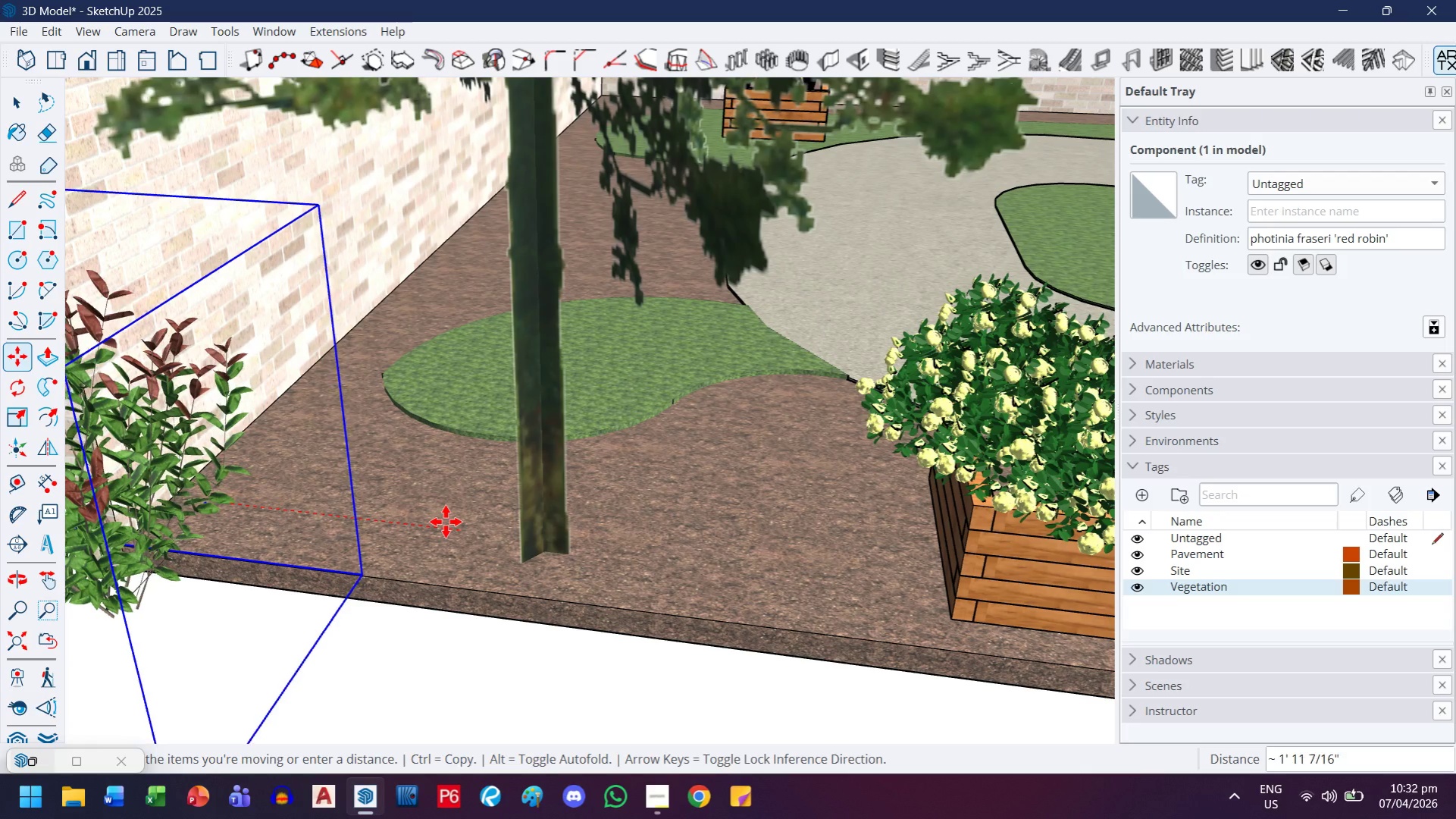 
left_click([446, 522])
 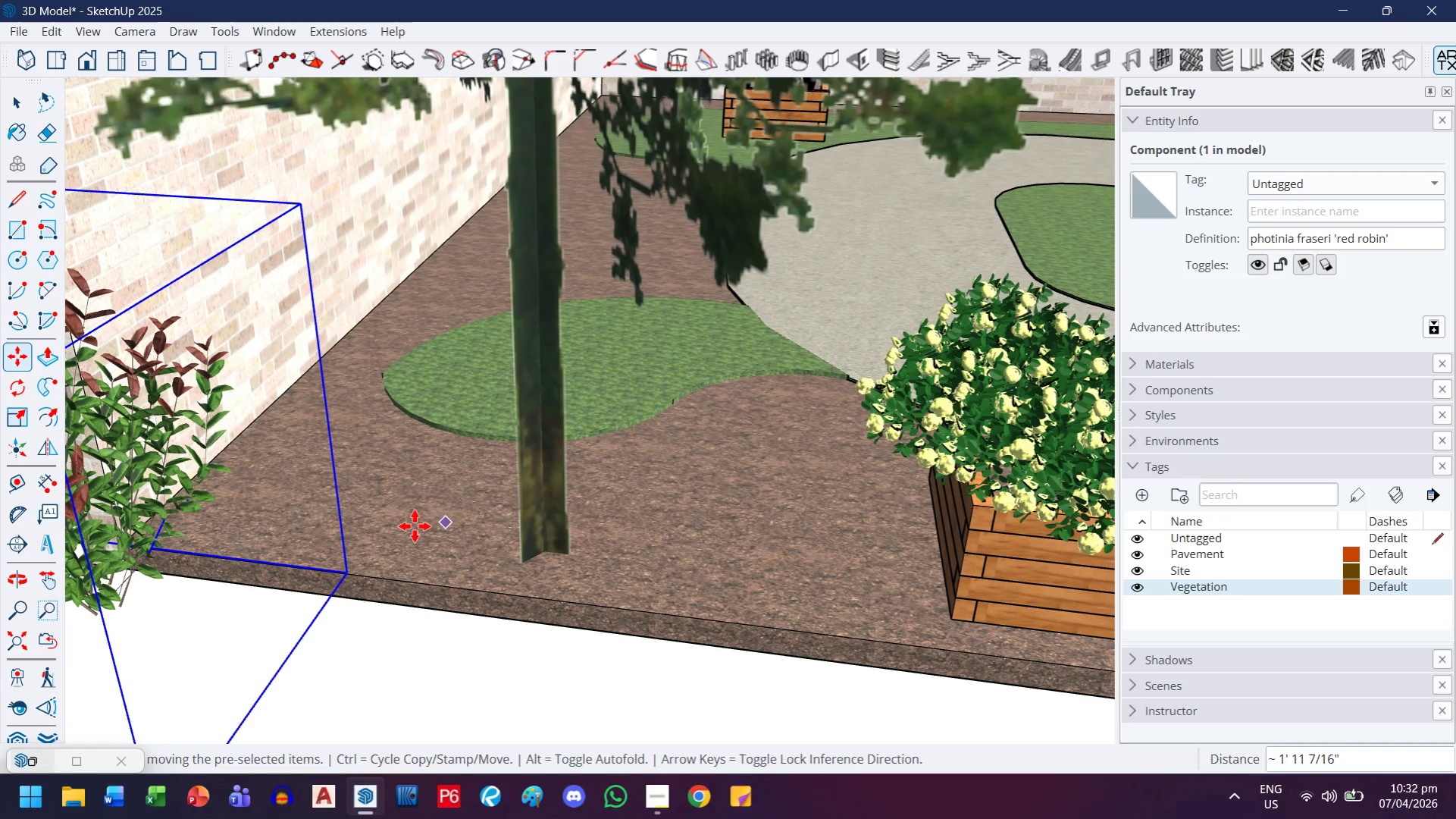 
double_click([415, 526])
 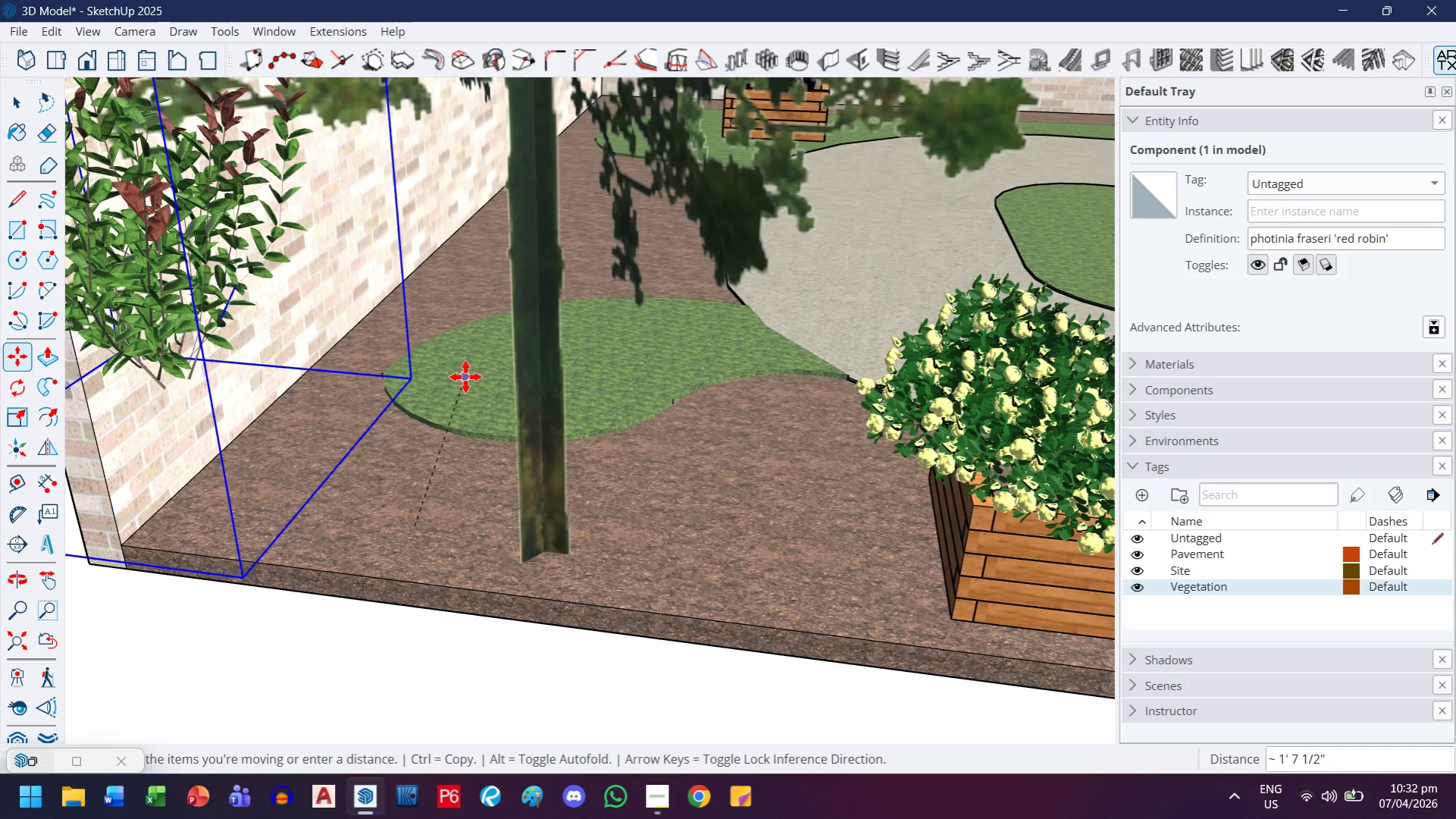 
key(ArrowLeft)
 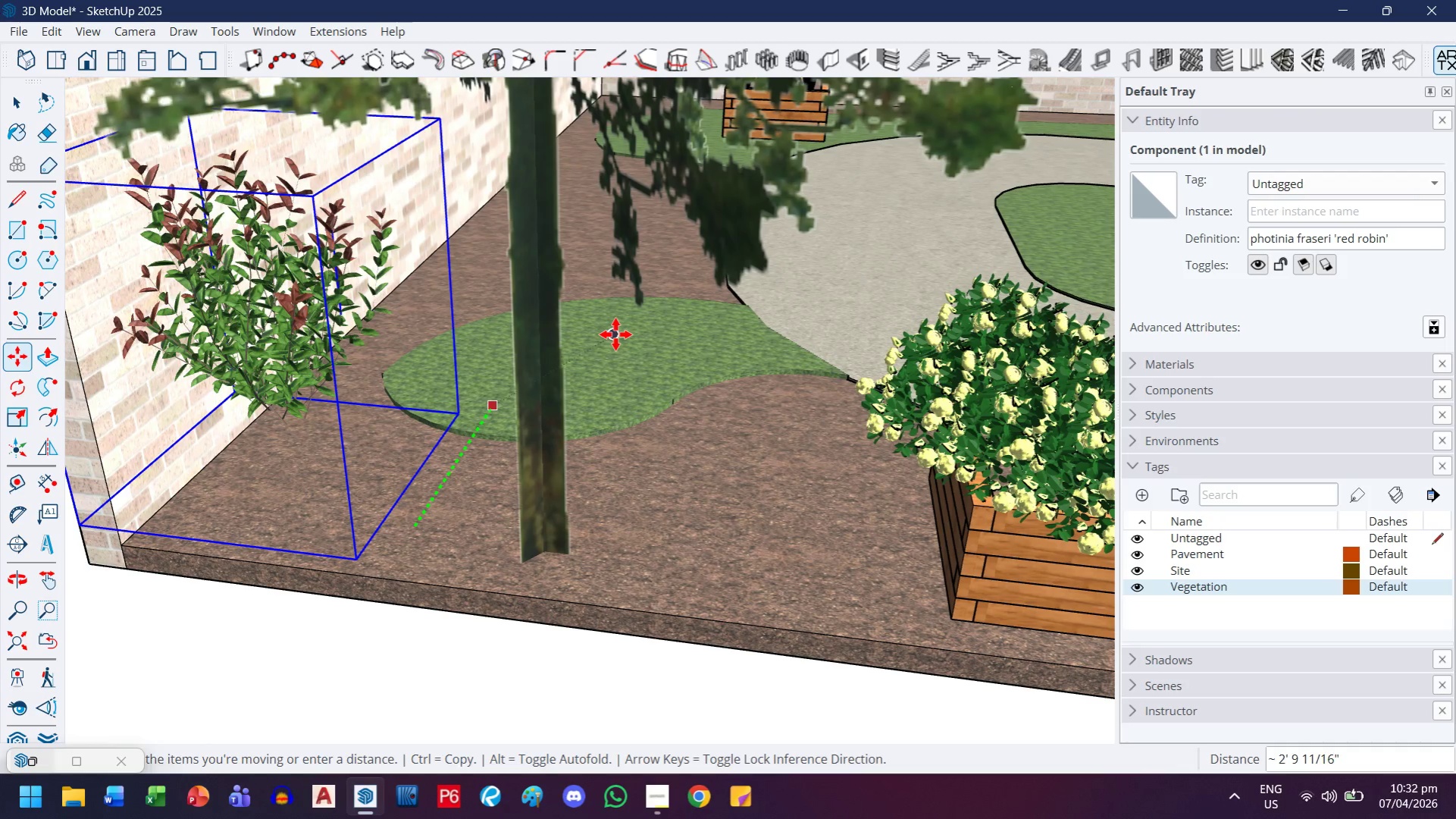 
left_click([615, 334])
 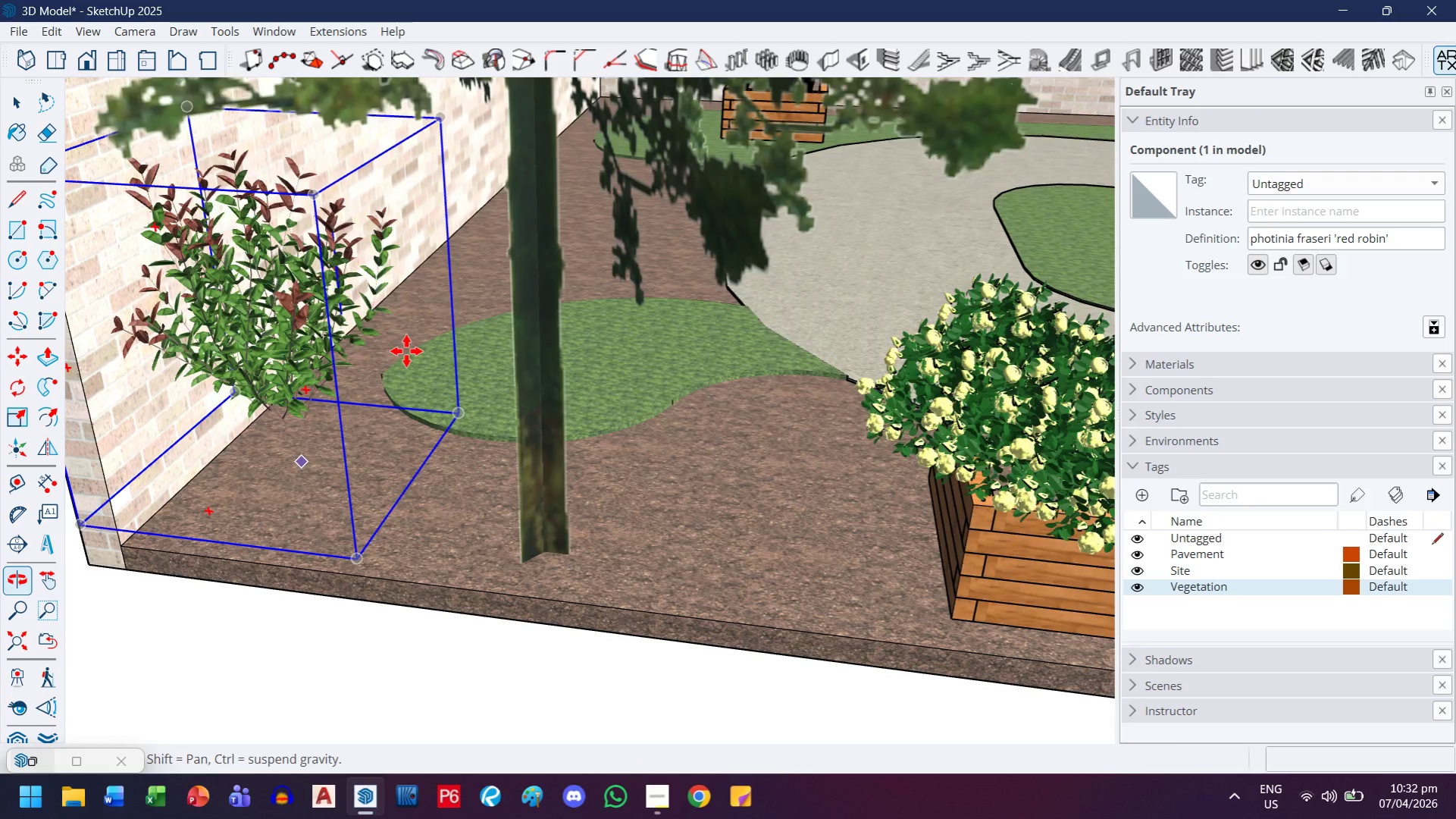 
scroll: coordinate [328, 386], scroll_direction: up, amount: 2.0
 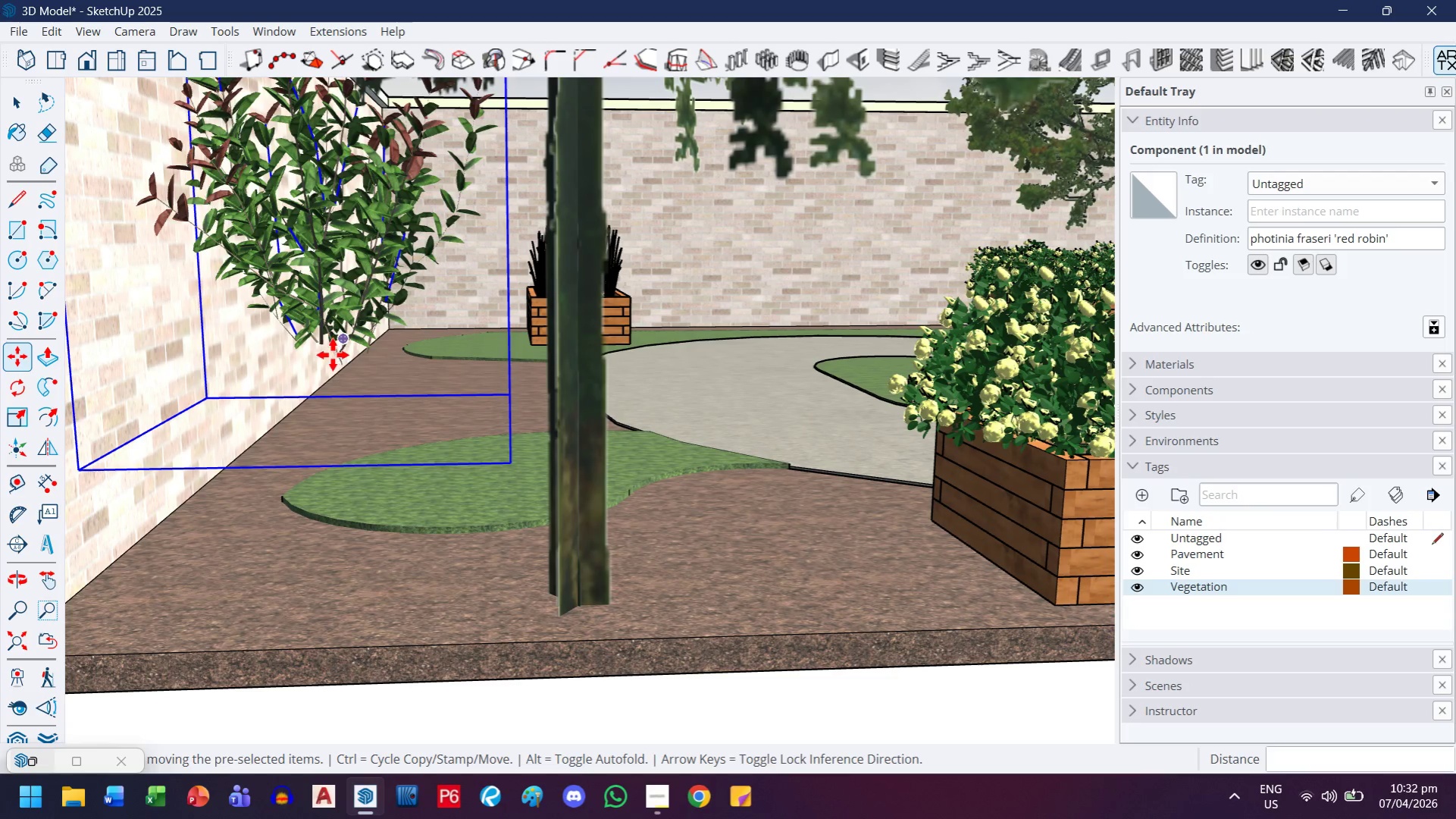 
left_click([337, 356])
 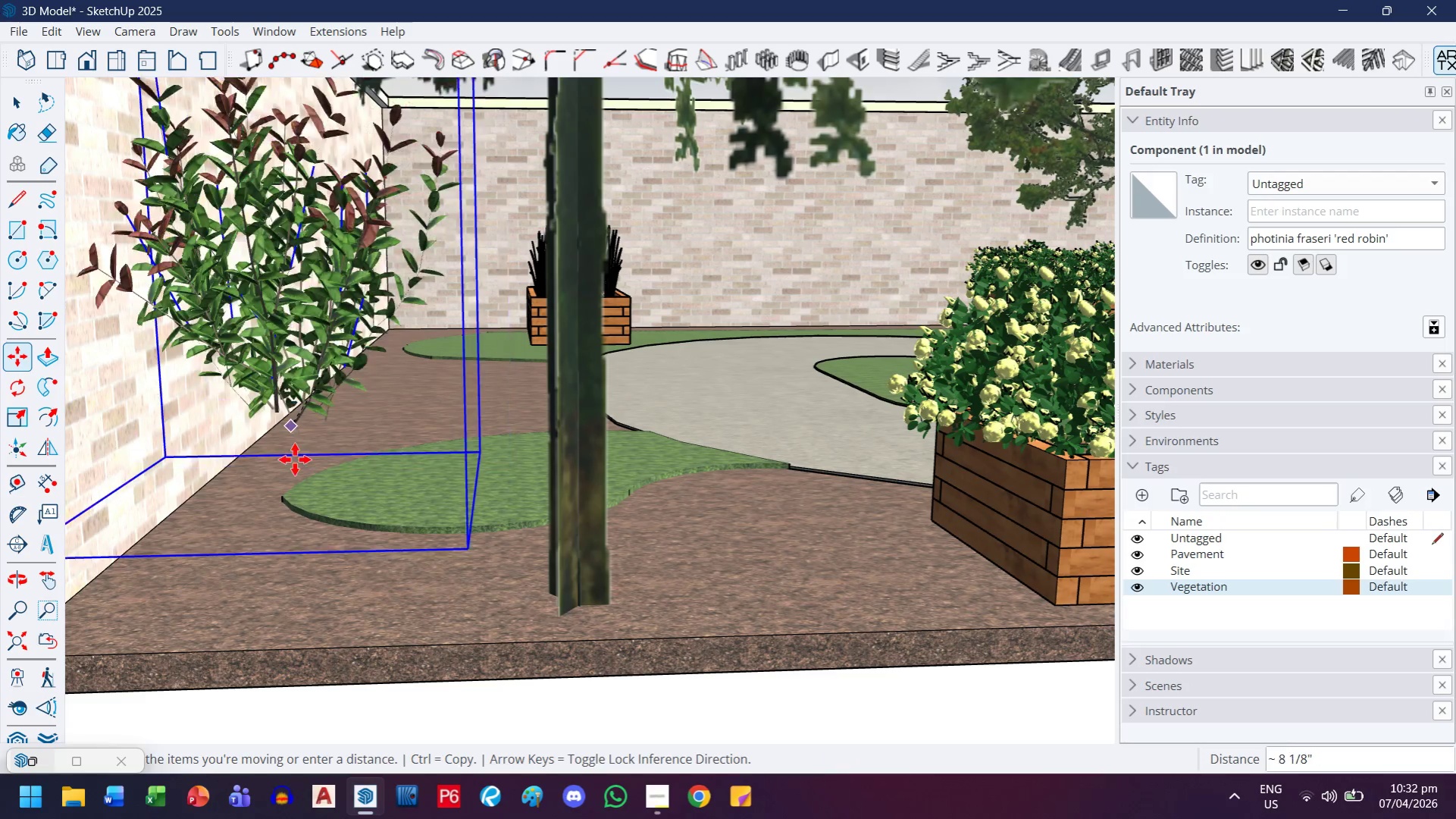 
key(H)
 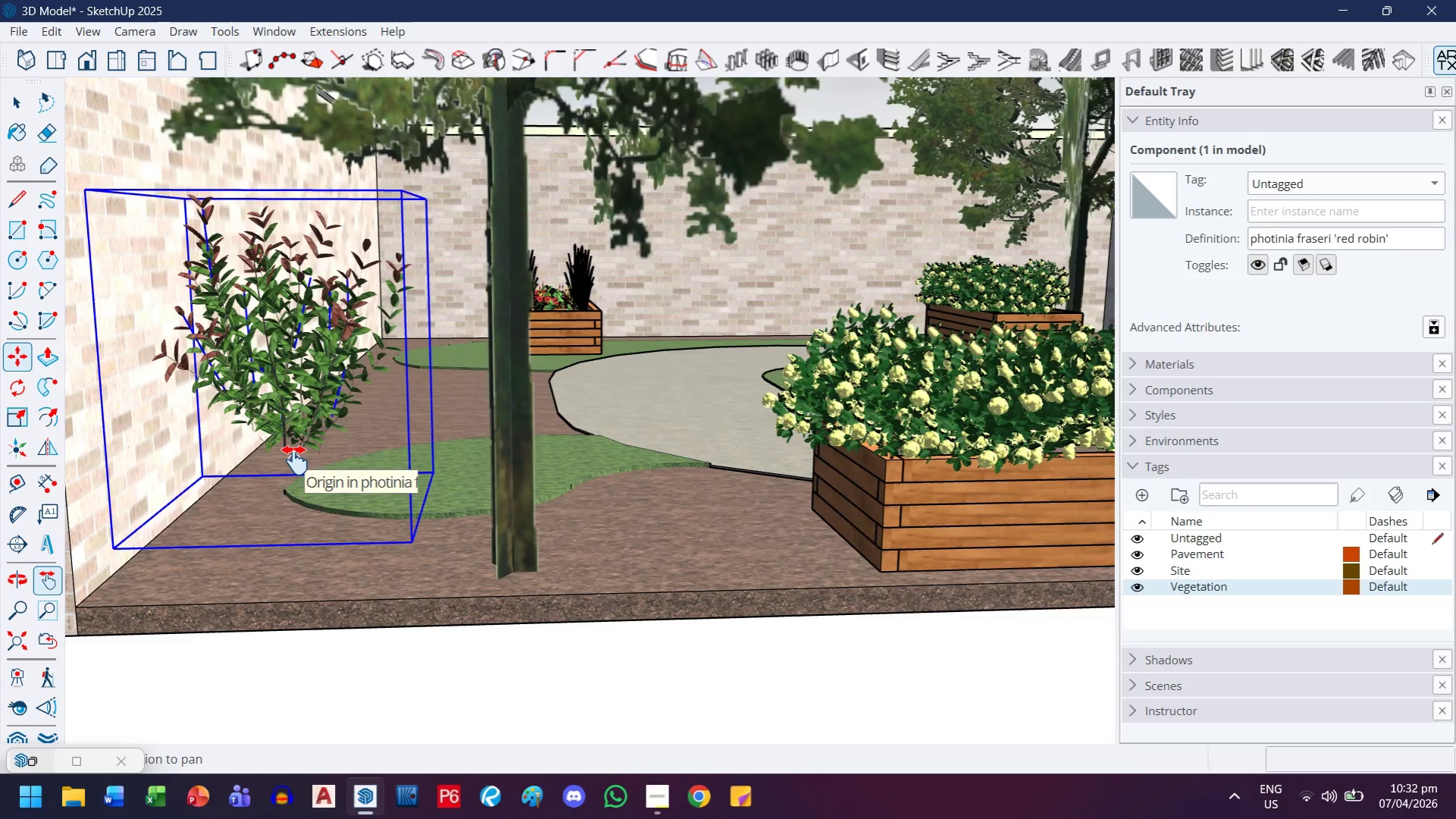 
left_click_drag(start_coordinate=[295, 459], to_coordinate=[396, 349])
 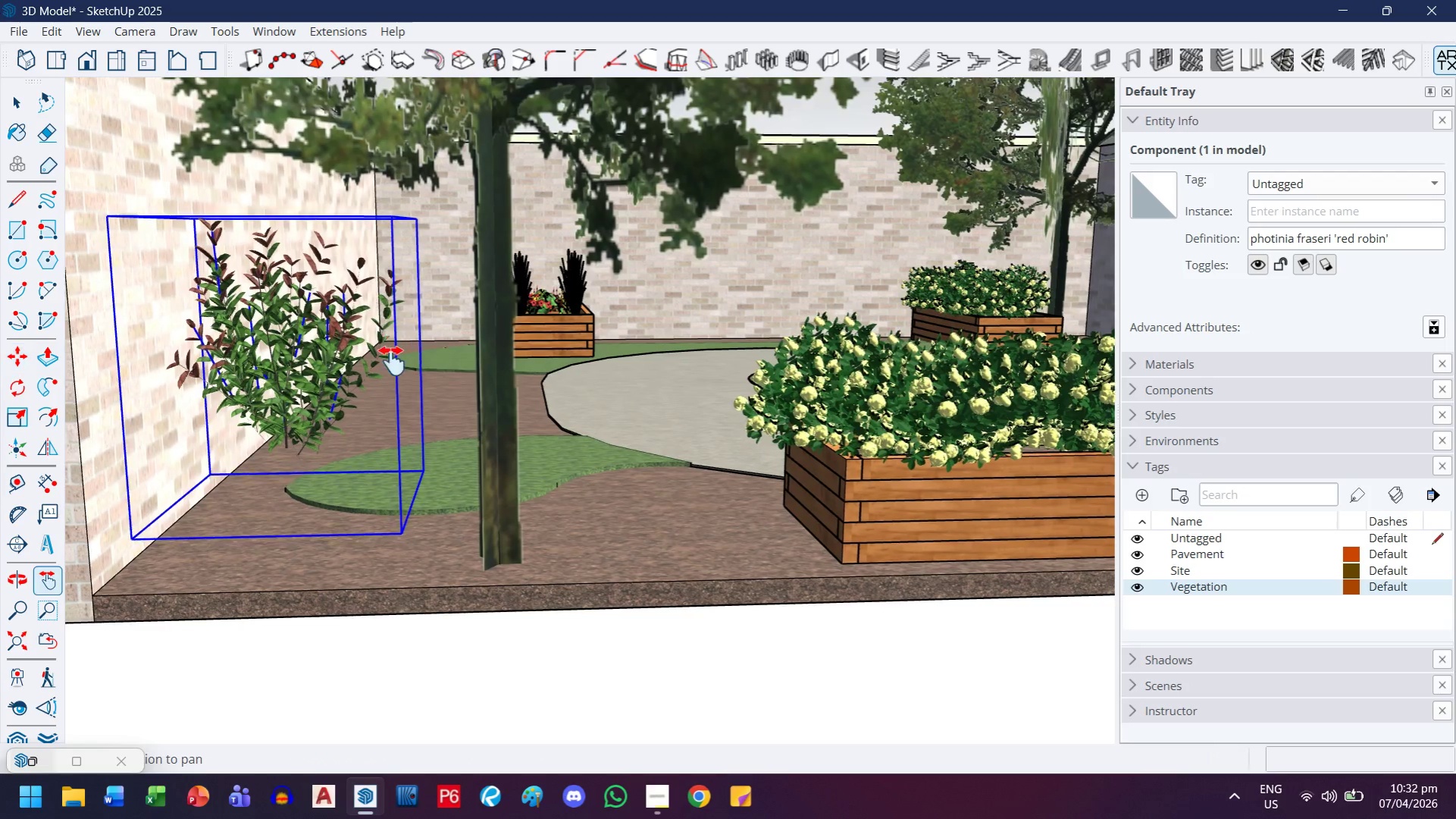 
scroll: coordinate [295, 460], scroll_direction: down, amount: 7.0
 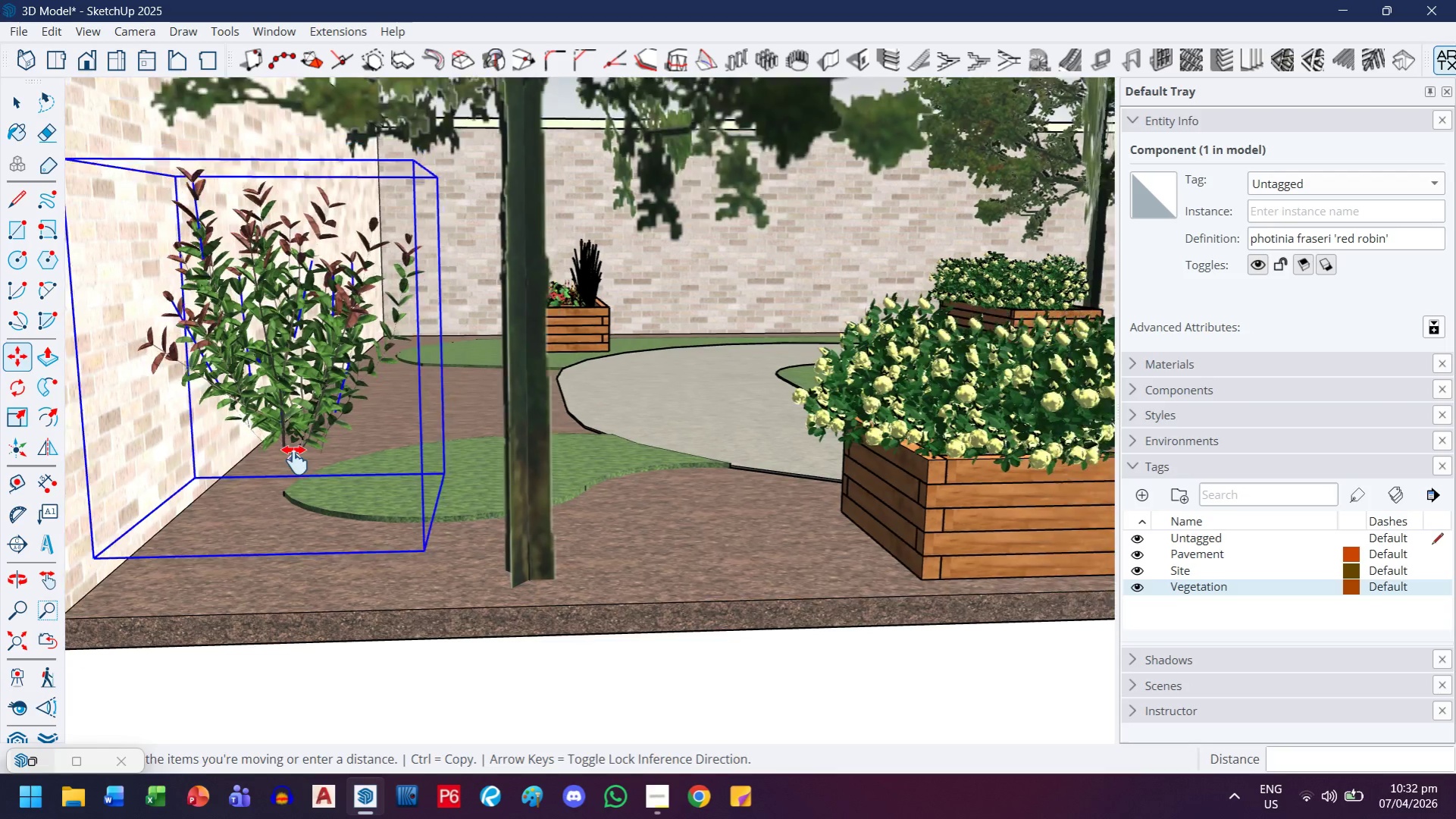 
scroll: coordinate [322, 489], scroll_direction: up, amount: 3.0
 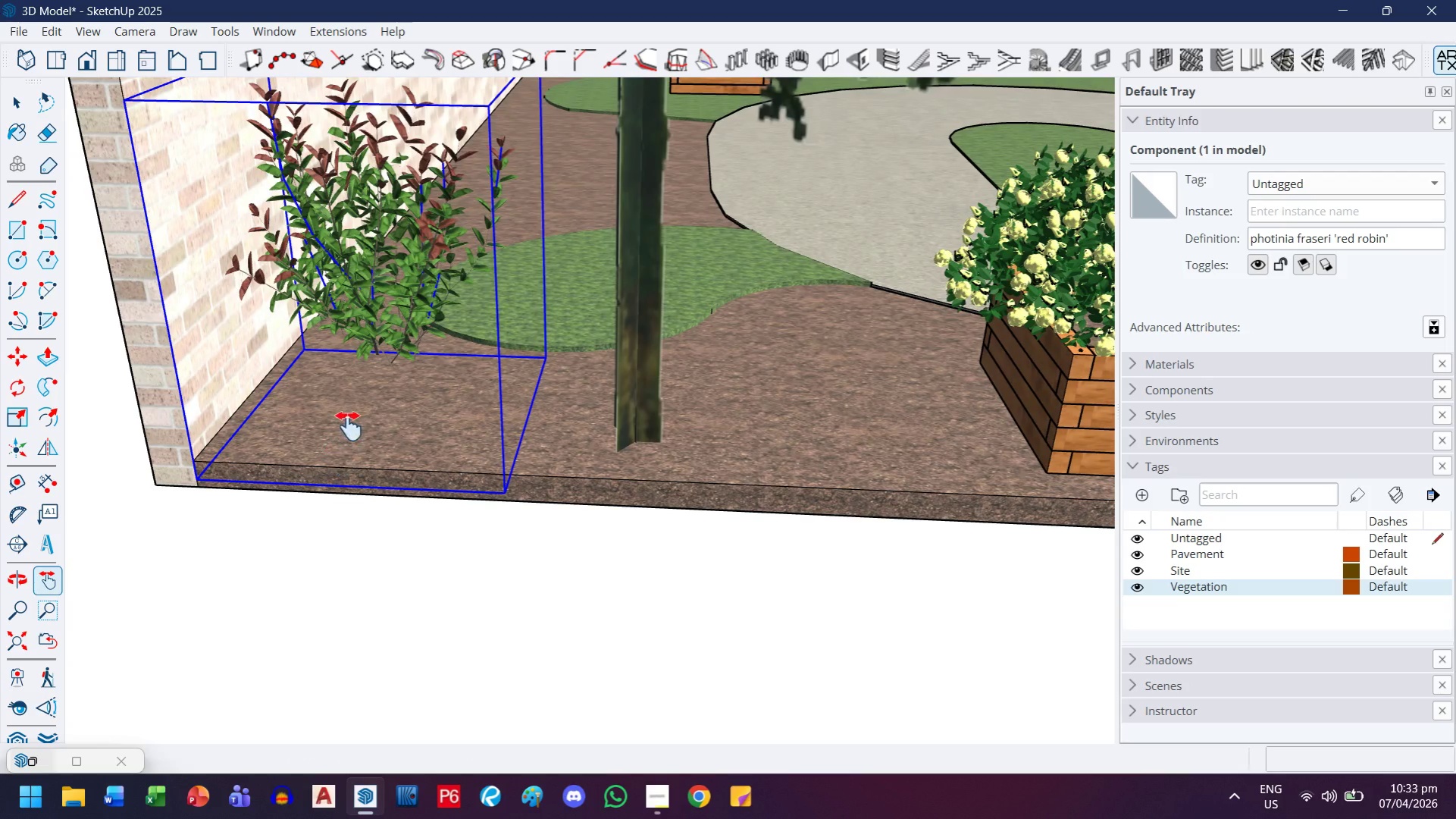 
key(Escape)
 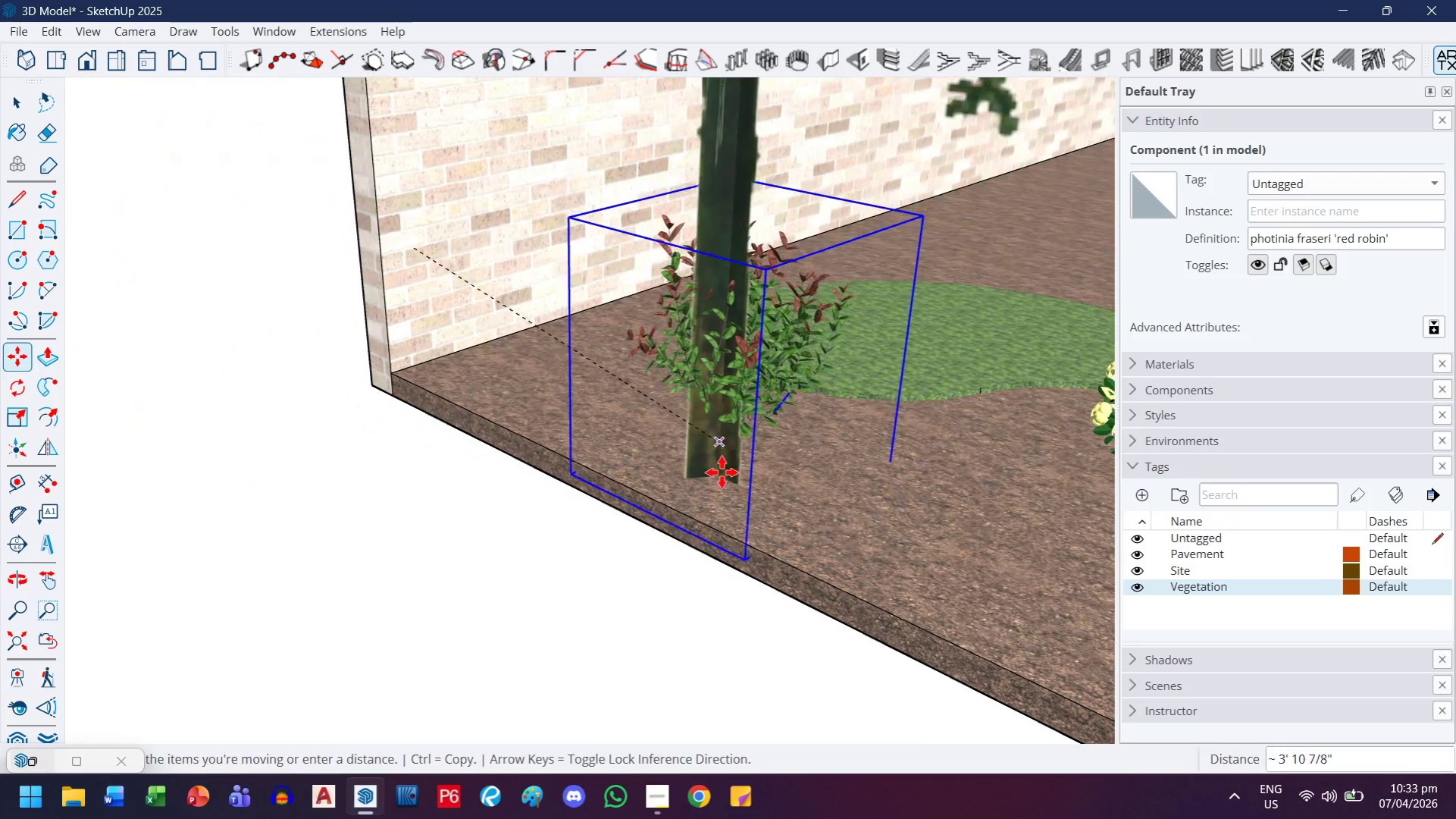 
wait(7.5)
 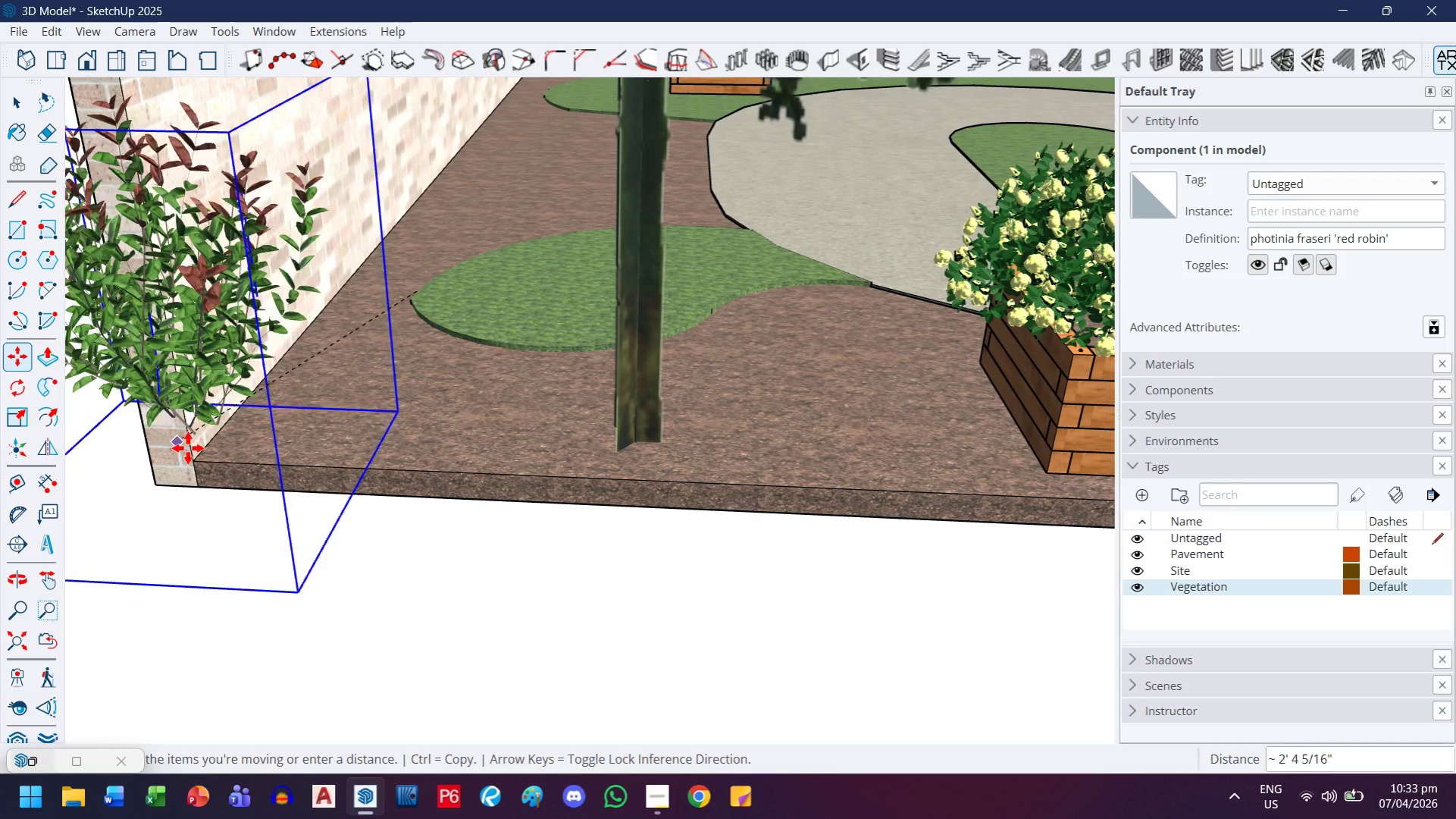 
left_click([736, 491])
 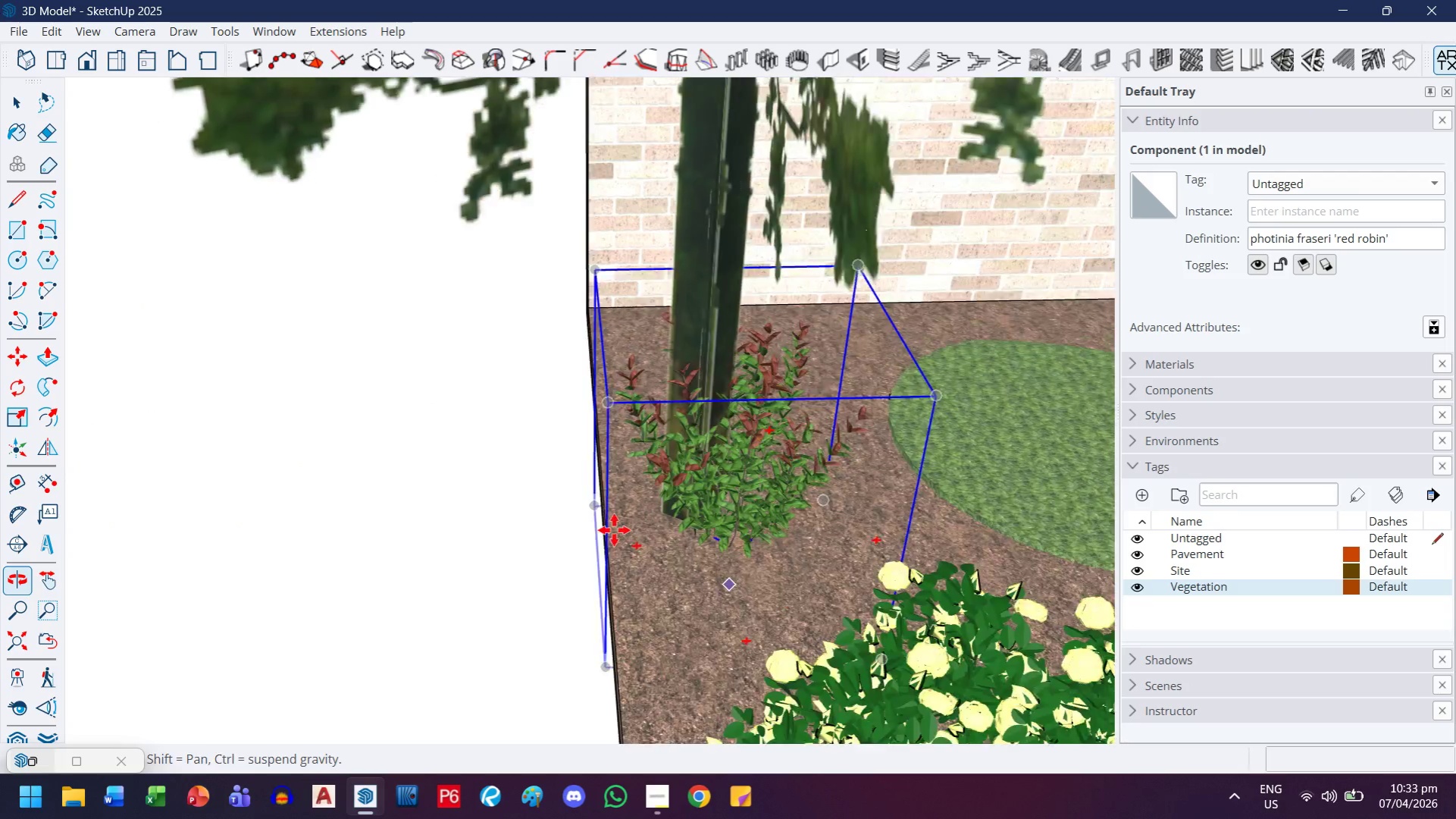 
key(H)
 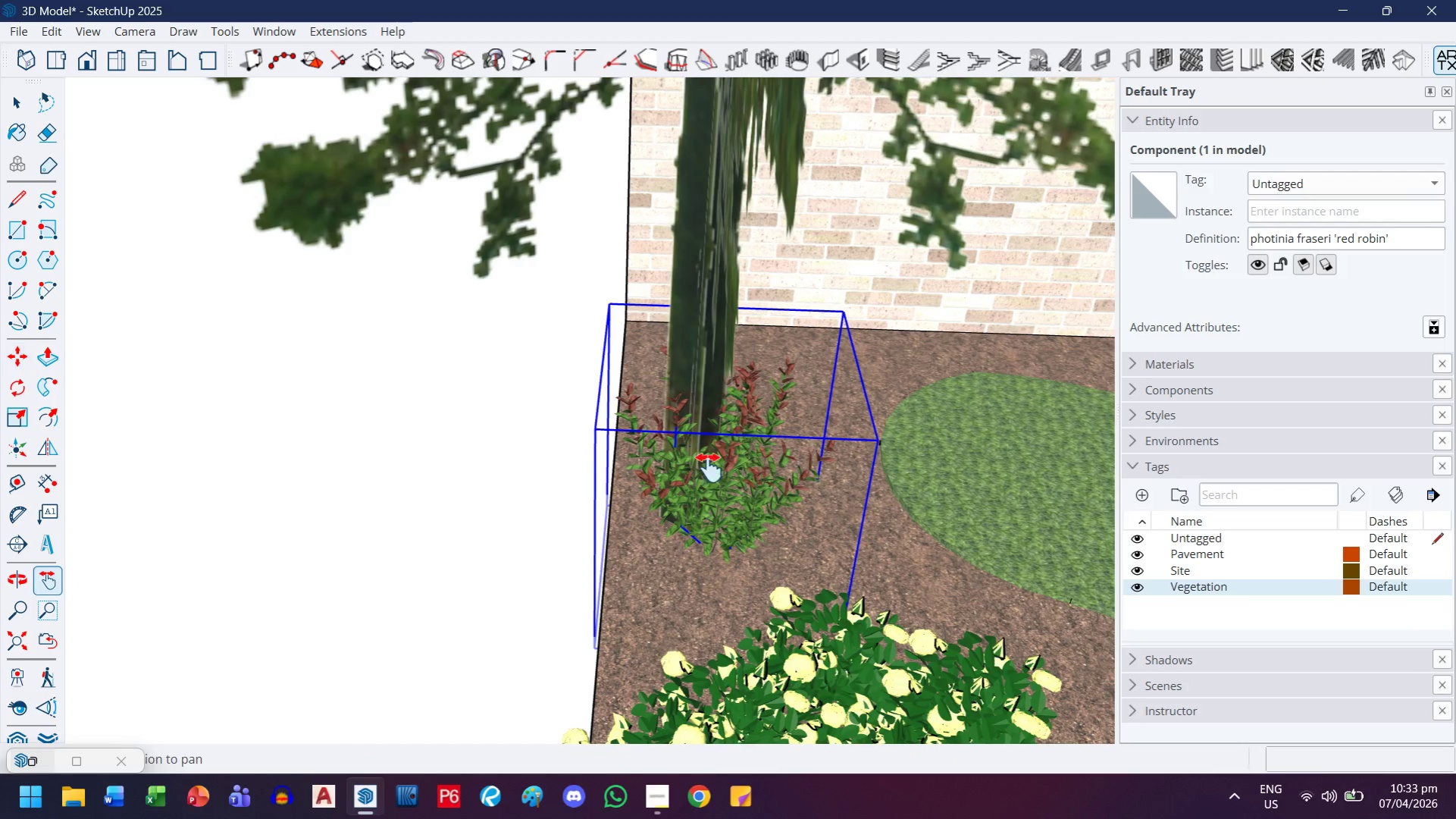 
left_click_drag(start_coordinate=[754, 472], to_coordinate=[537, 463])
 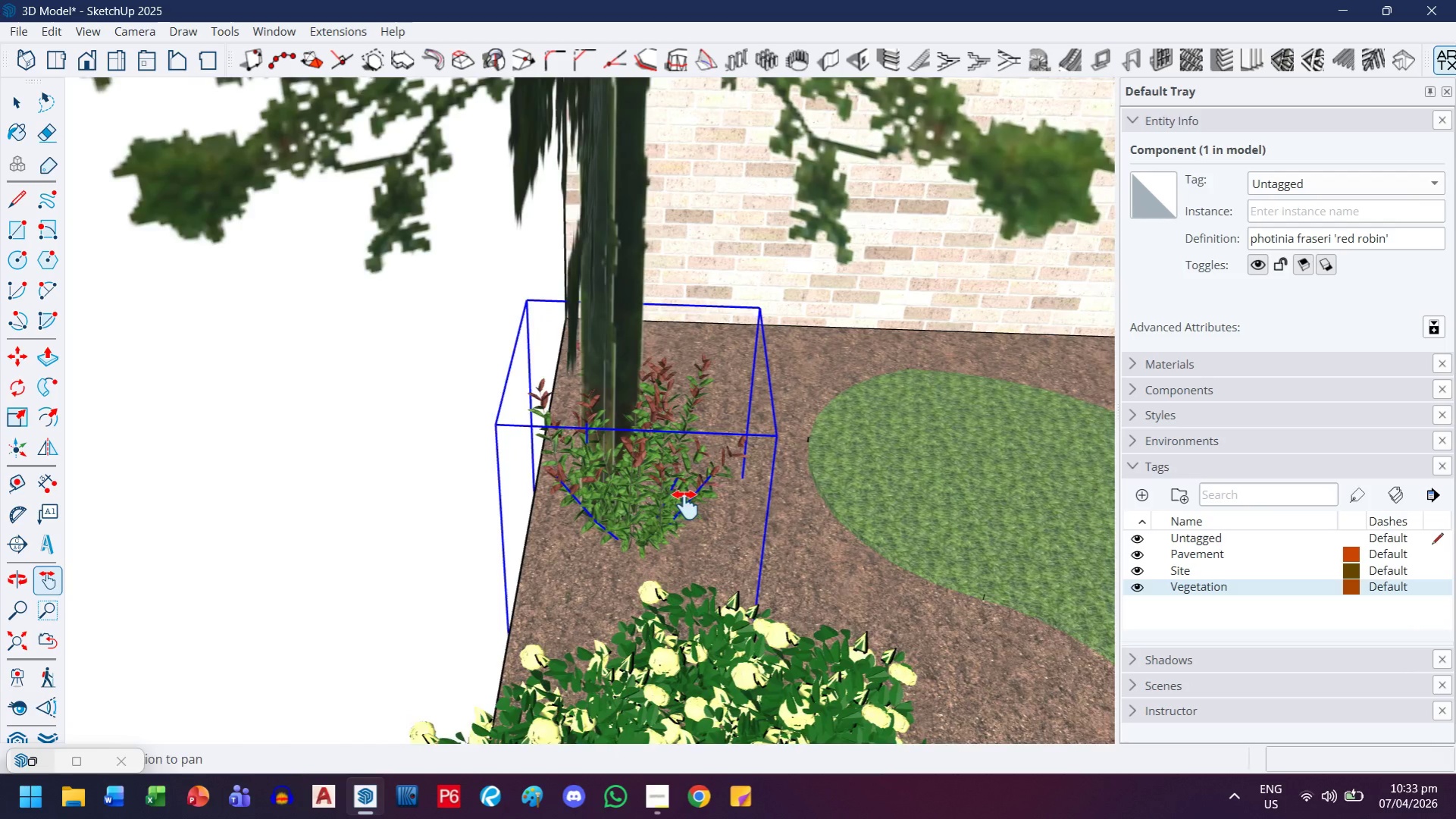 
scroll: coordinate [685, 505], scroll_direction: down, amount: 3.0
 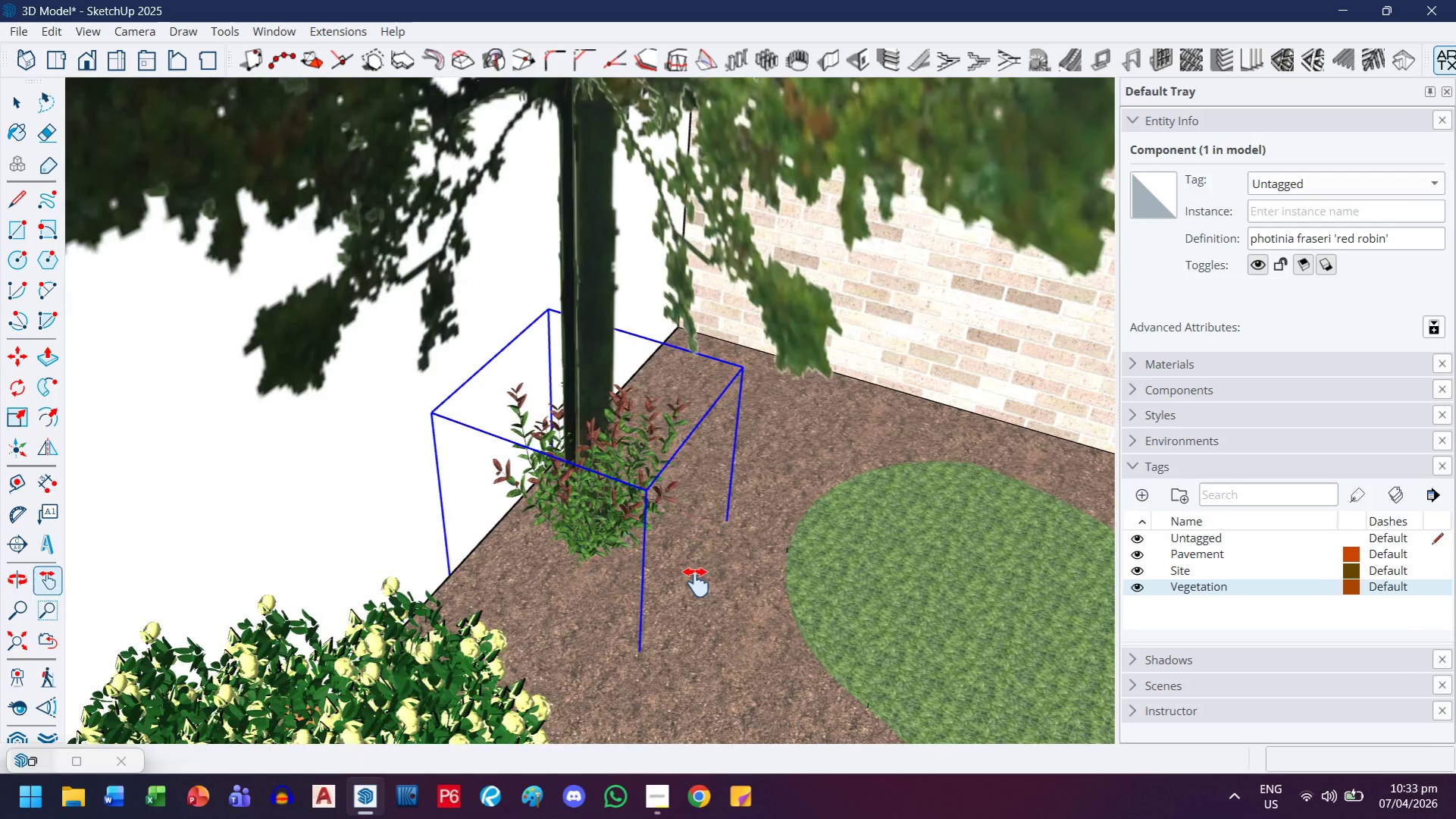 
key(Escape)
 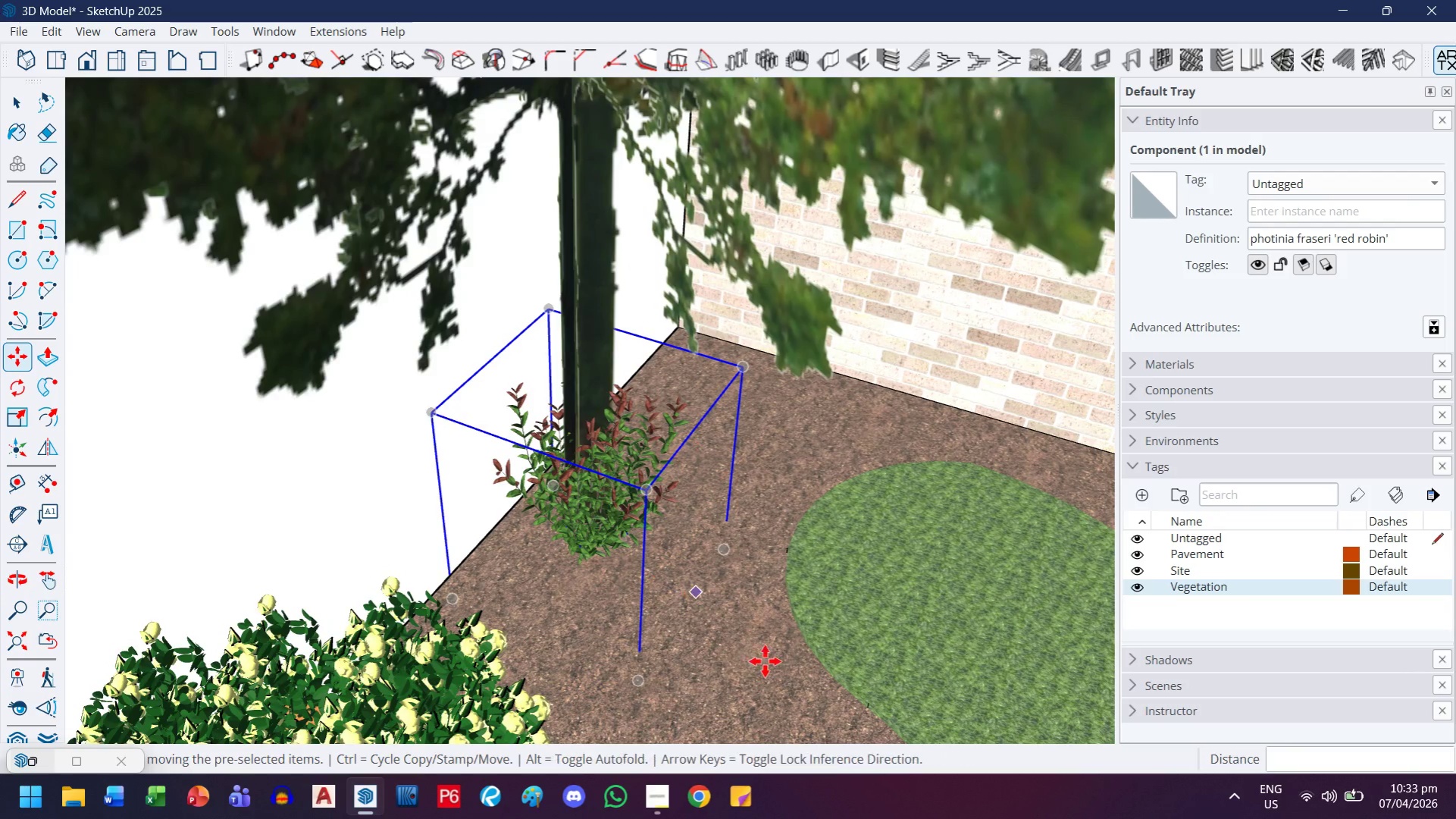 
key(H)
 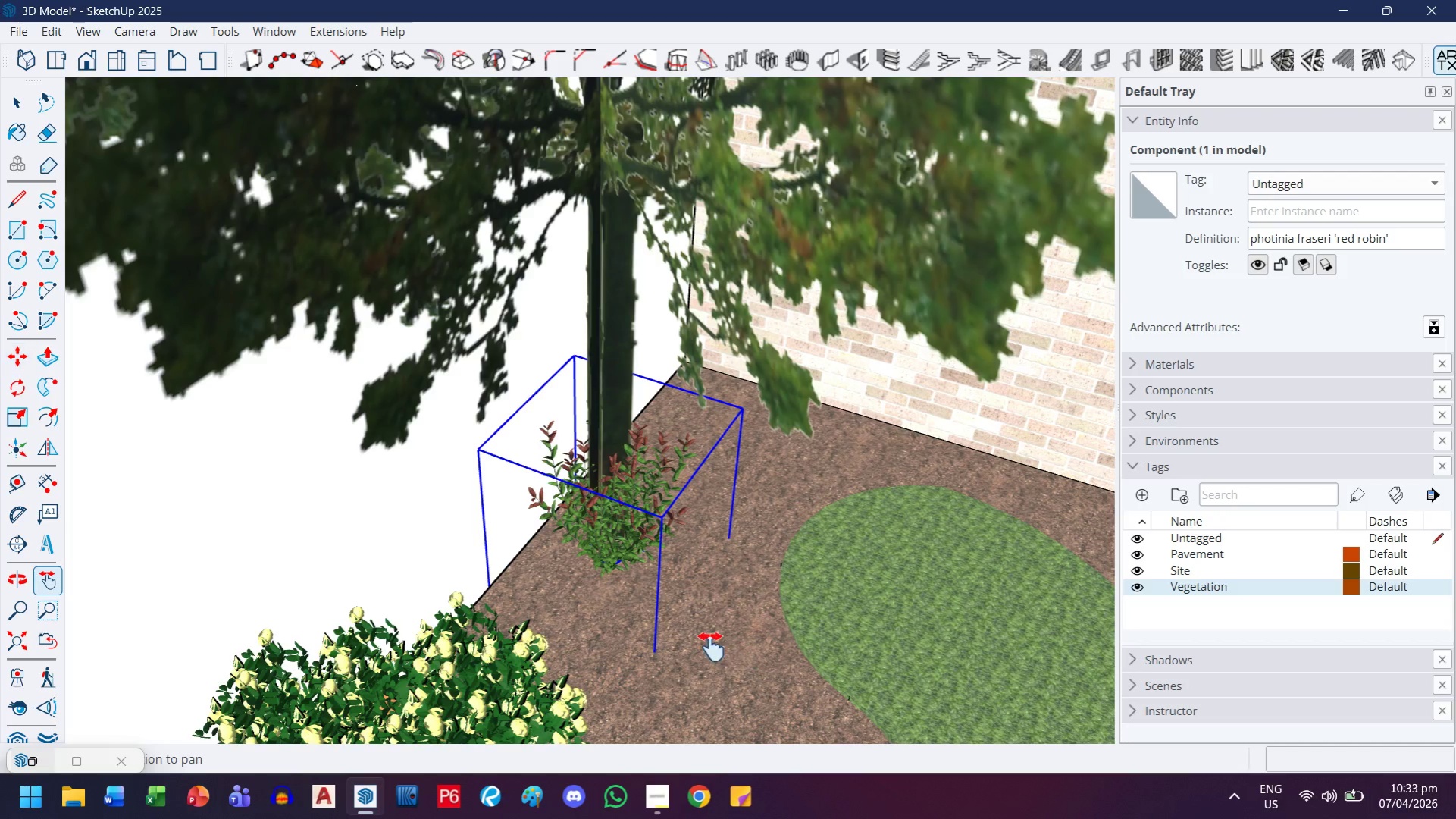 
left_click_drag(start_coordinate=[730, 656], to_coordinate=[581, 535])
 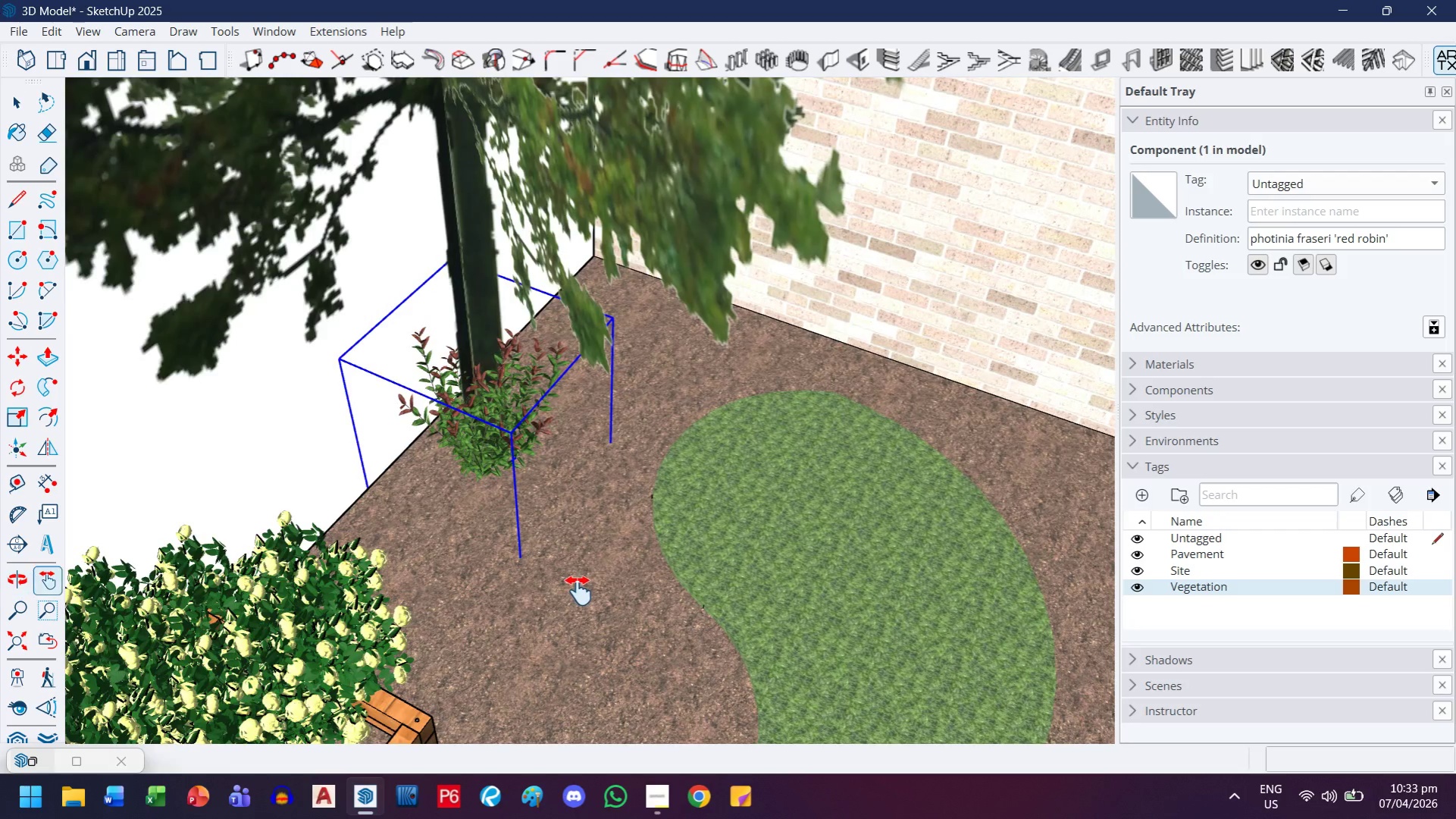 
scroll: coordinate [743, 658], scroll_direction: down, amount: 3.0
 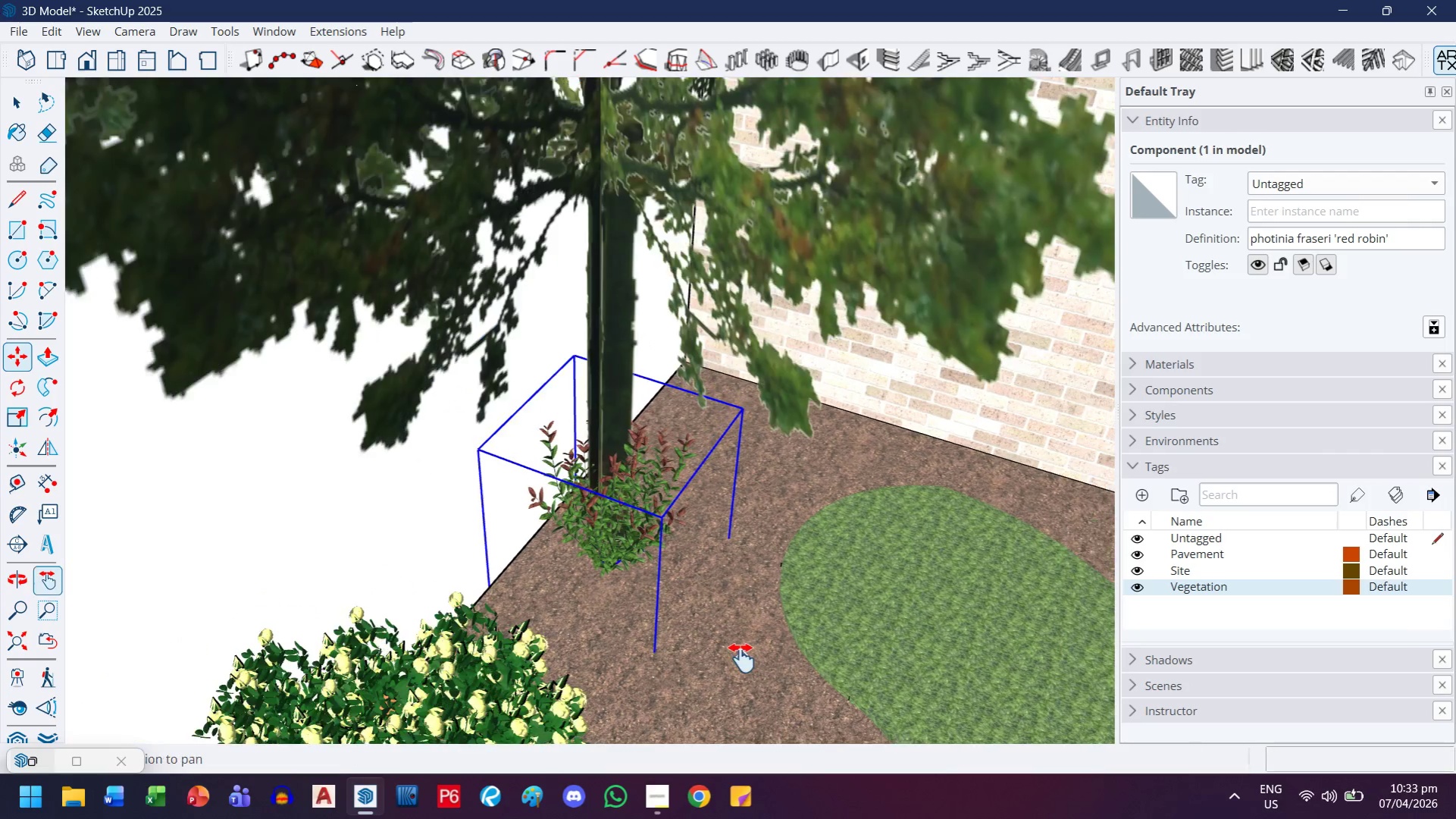 
key(Escape)
 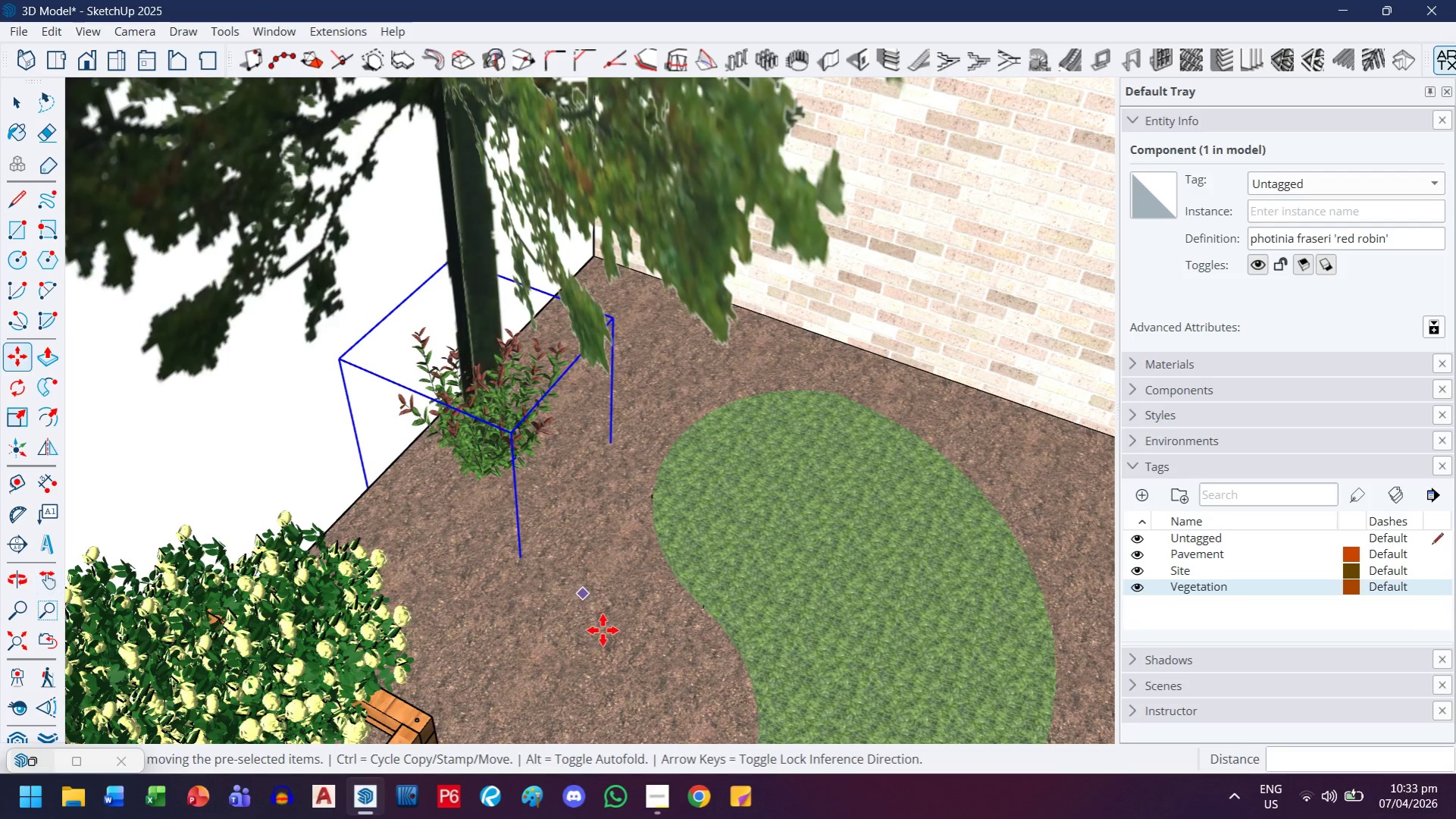 
key(M)
 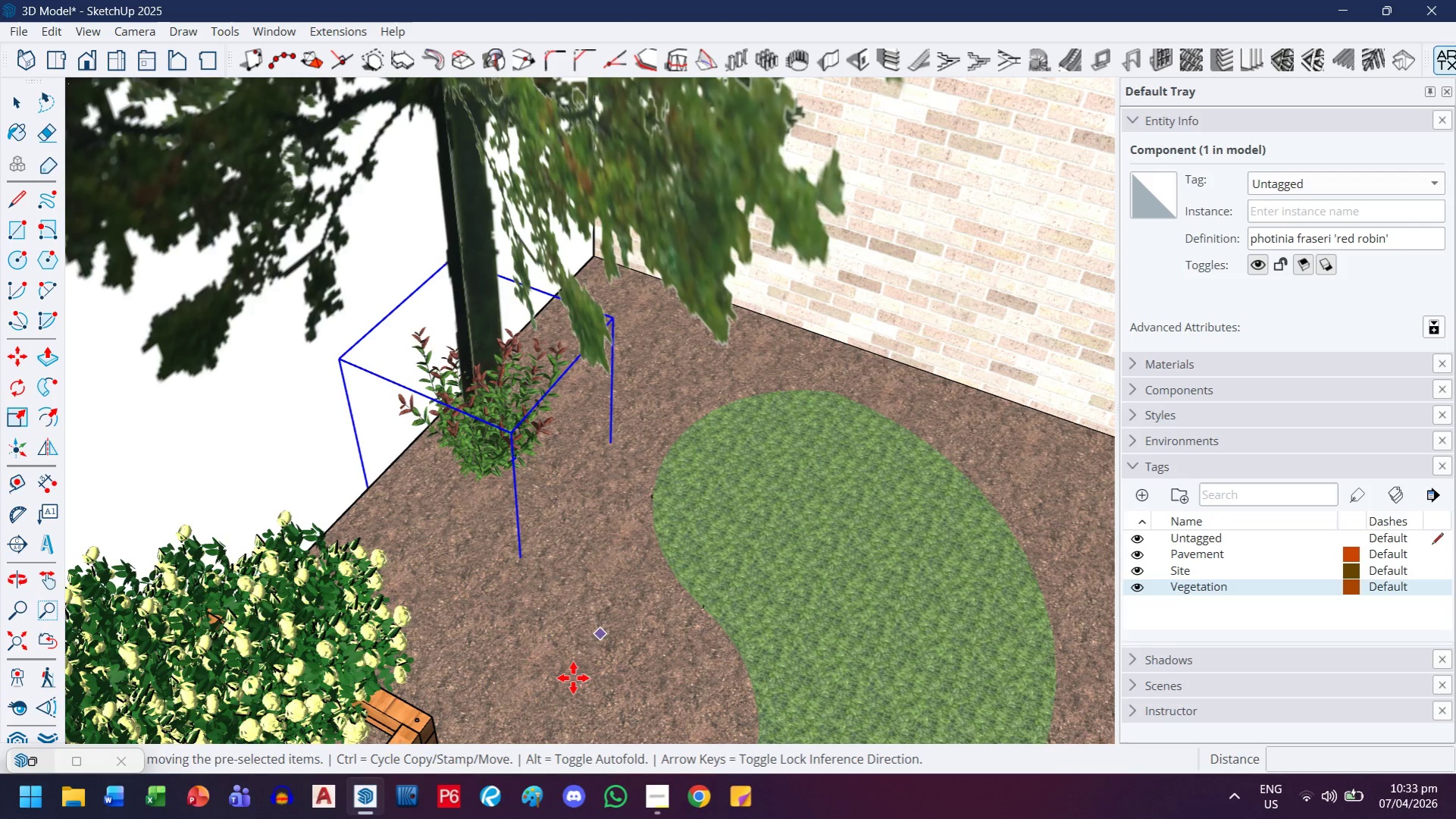 
left_click([573, 678])
 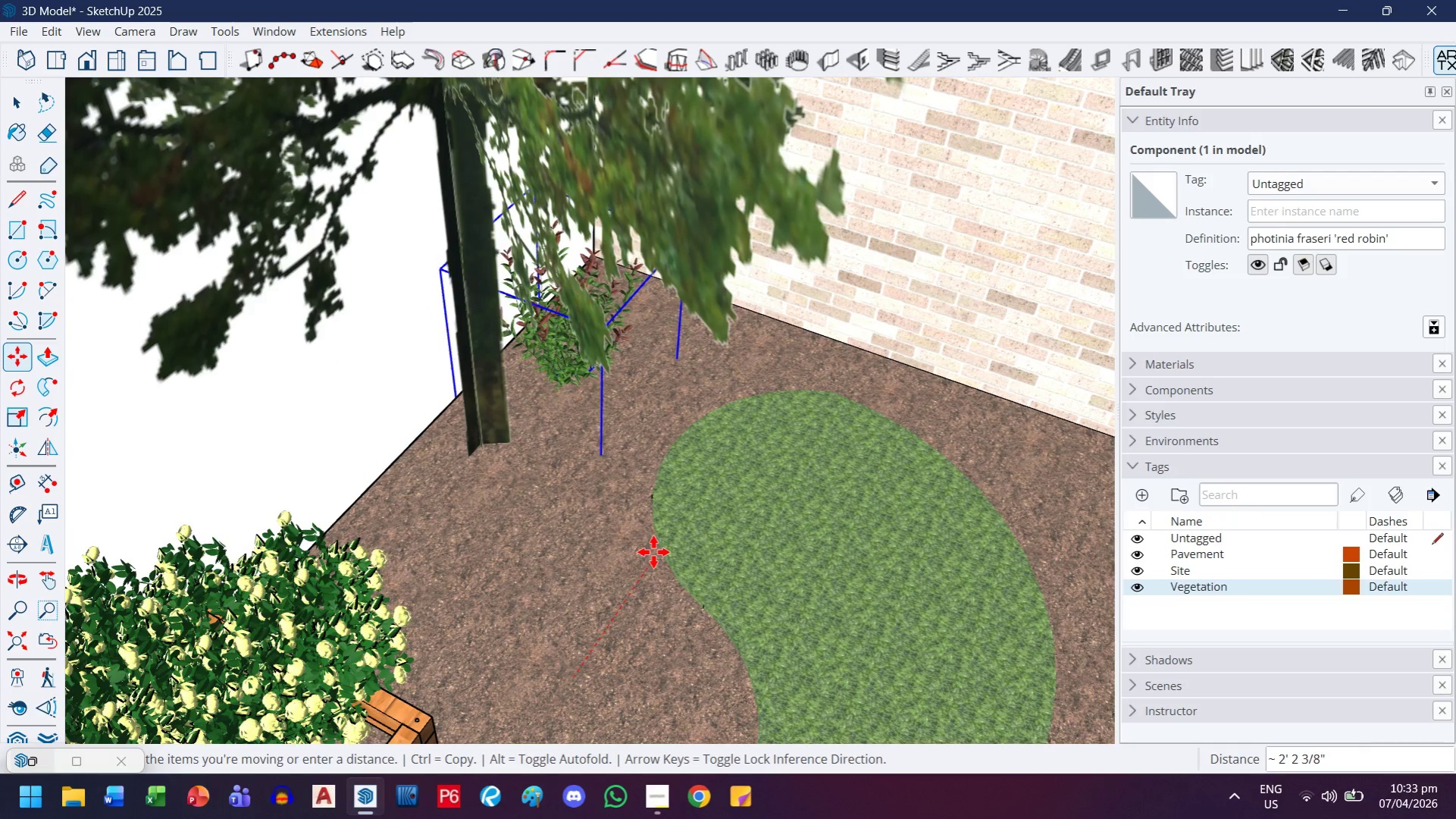 
left_click([653, 552])
 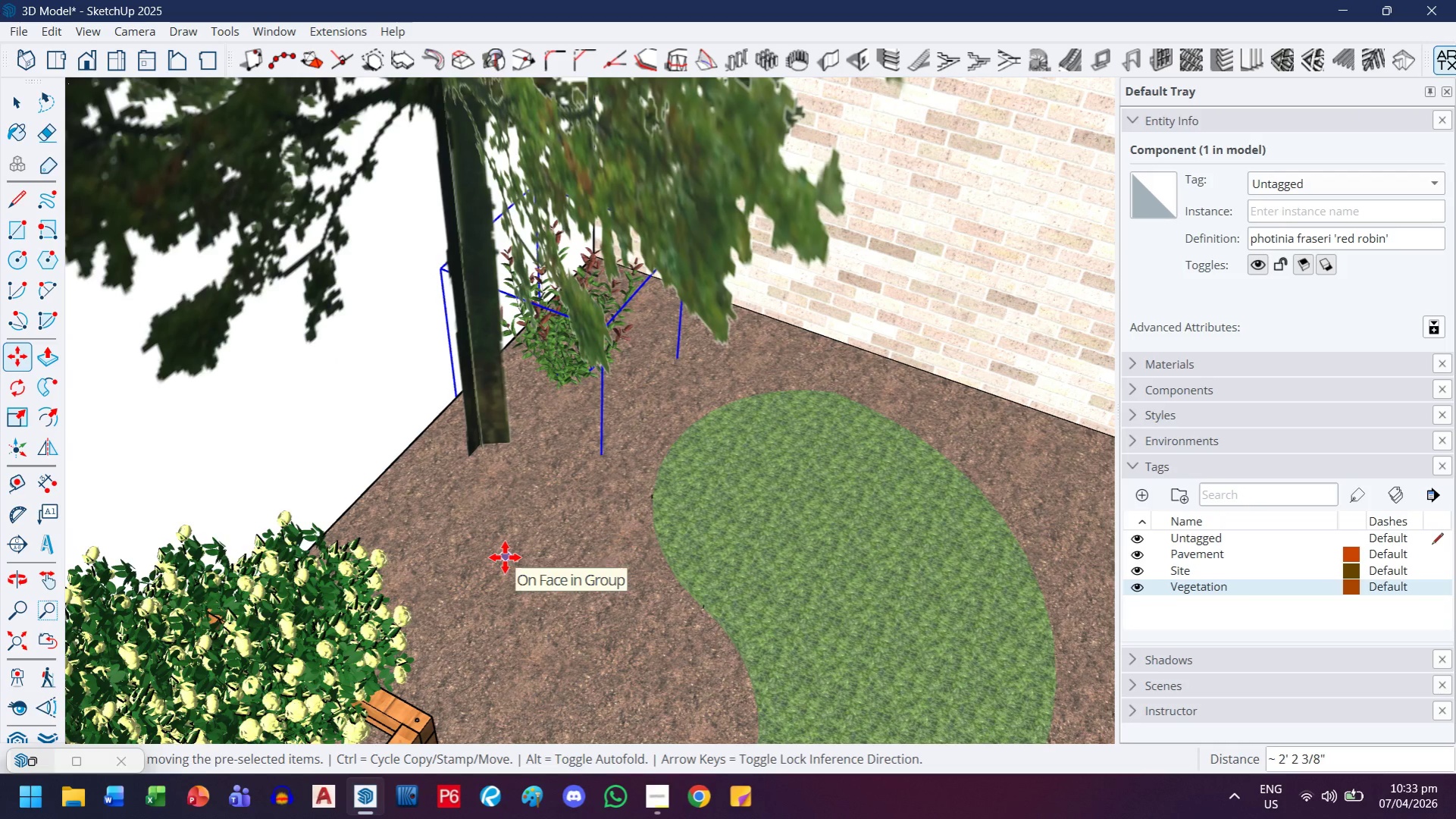 
scroll: coordinate [505, 557], scroll_direction: down, amount: 1.0
 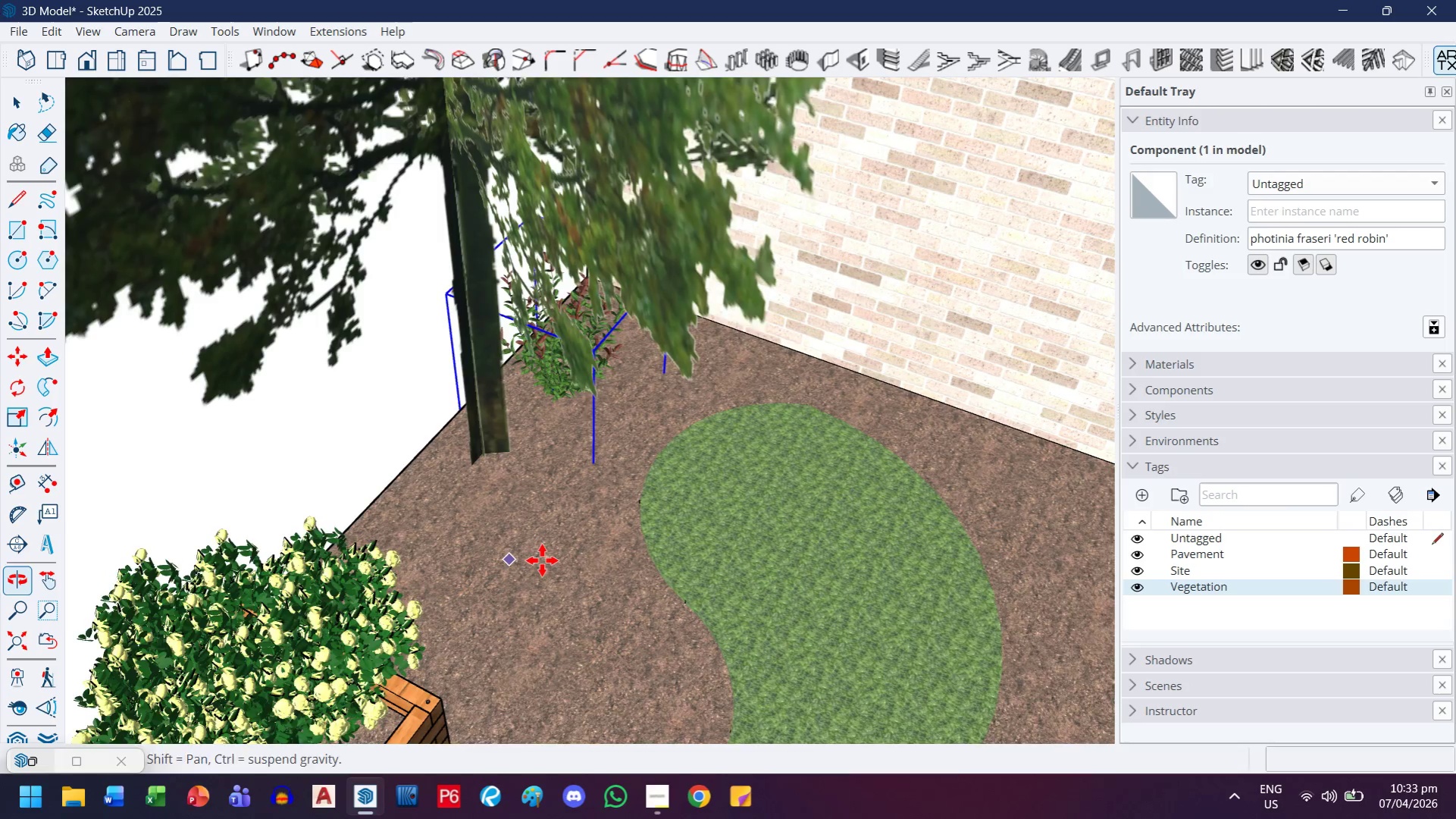 
key(M)
 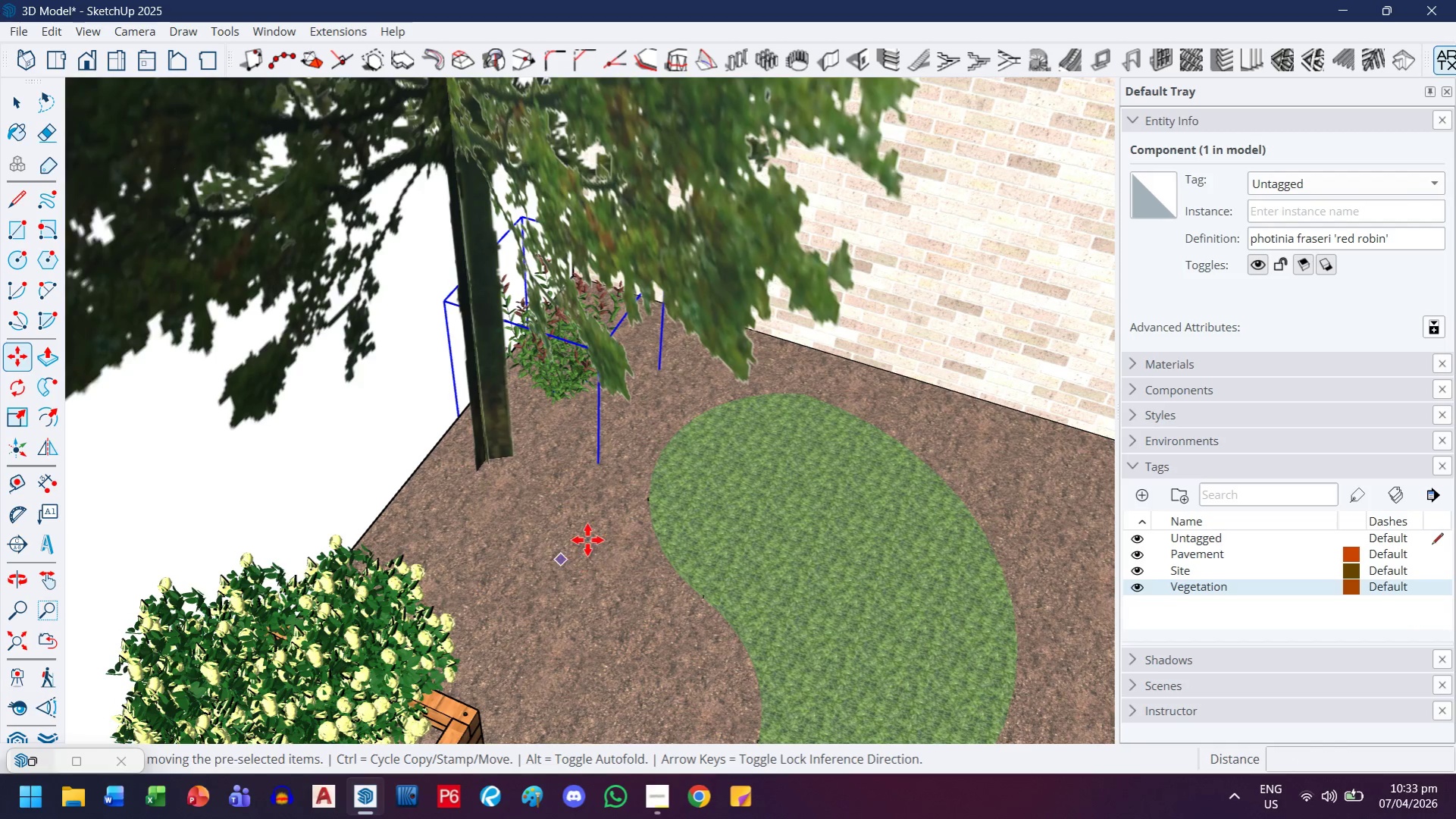 
key(Control+ControlLeft)
 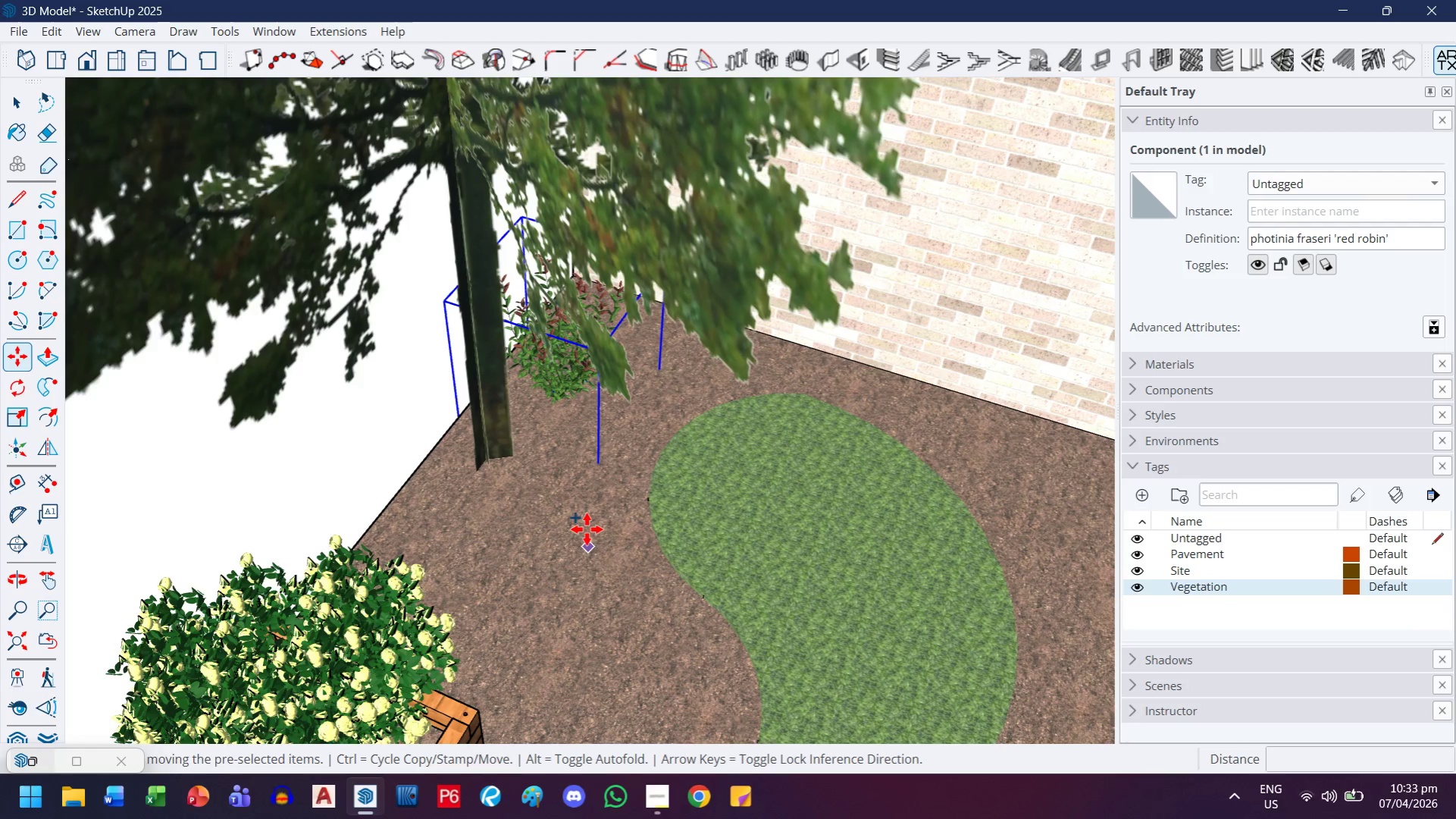 
key(Control+ControlLeft)
 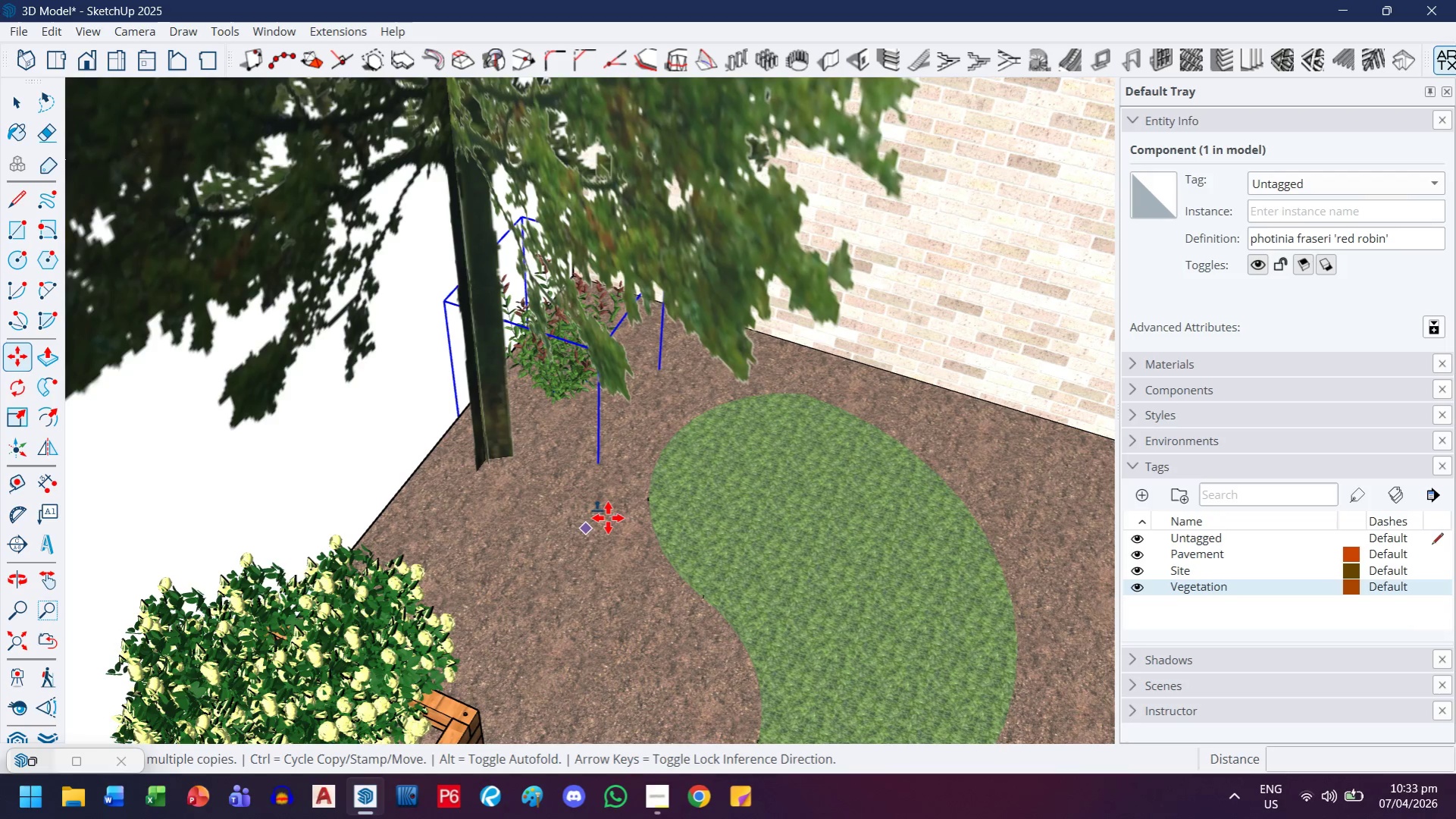 
left_click([608, 517])
 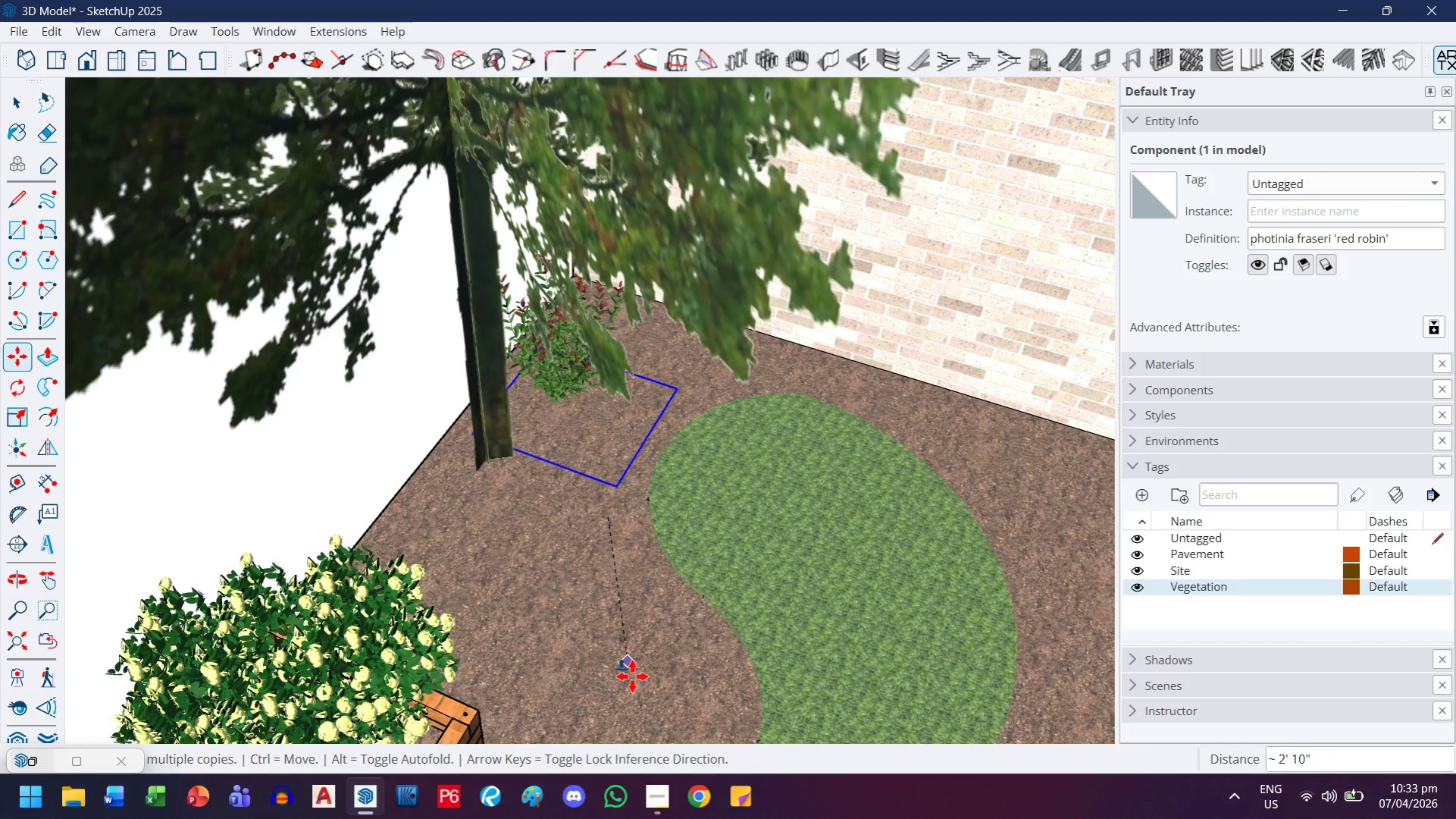 
key(H)
 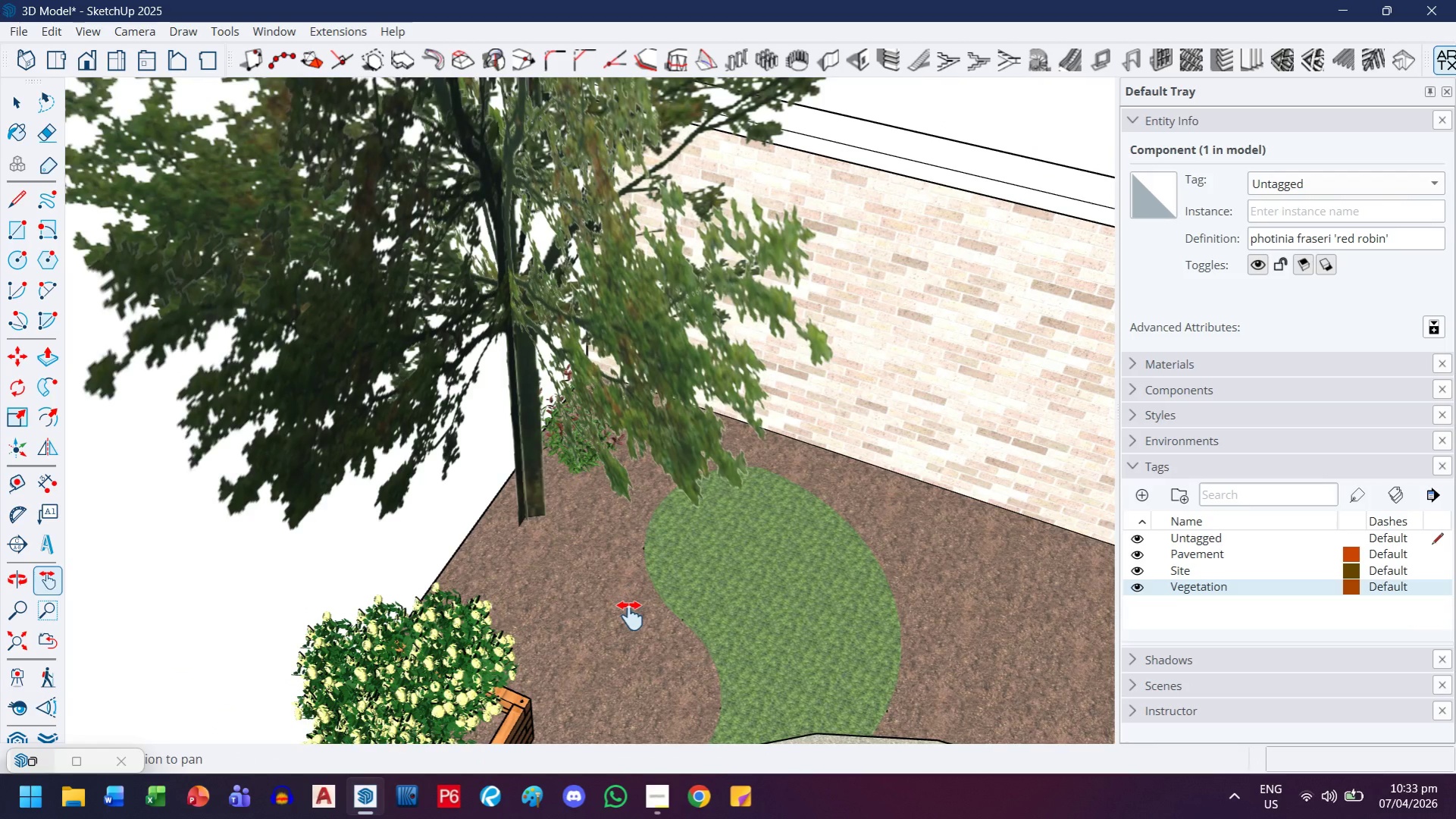 
left_click_drag(start_coordinate=[638, 642], to_coordinate=[584, 453])
 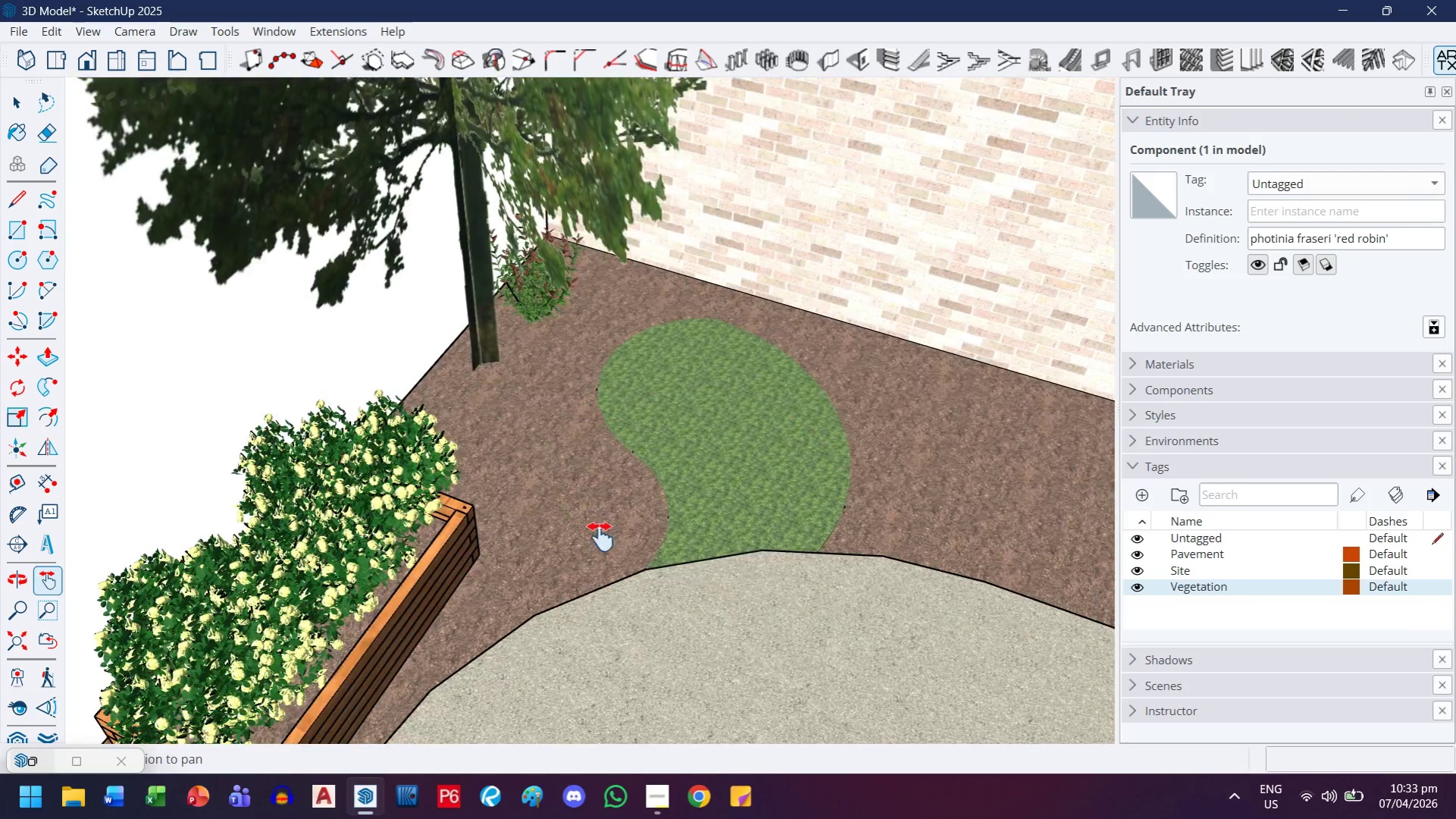 
scroll: coordinate [632, 676], scroll_direction: down, amount: 4.0
 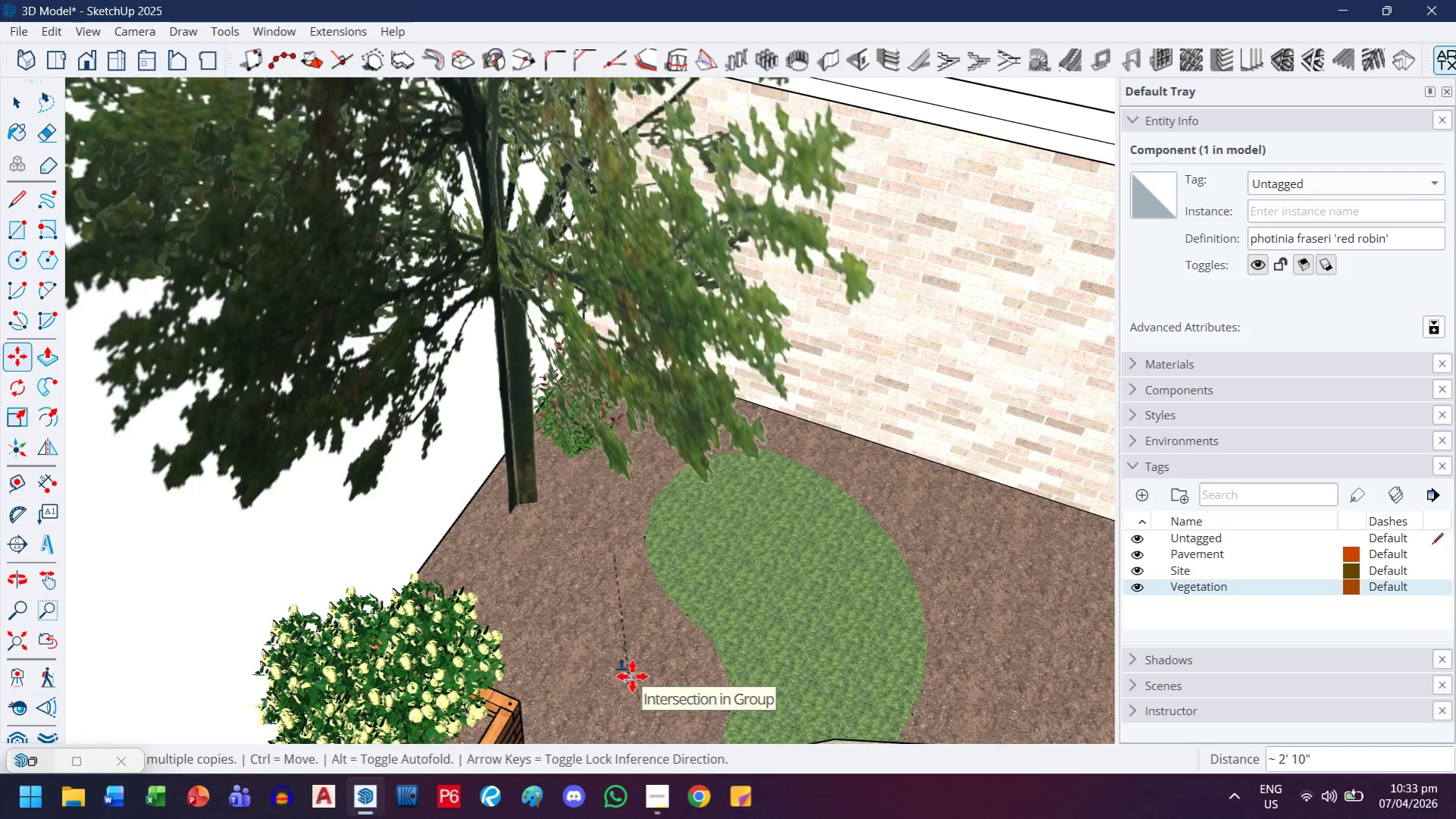 
key(Escape)
 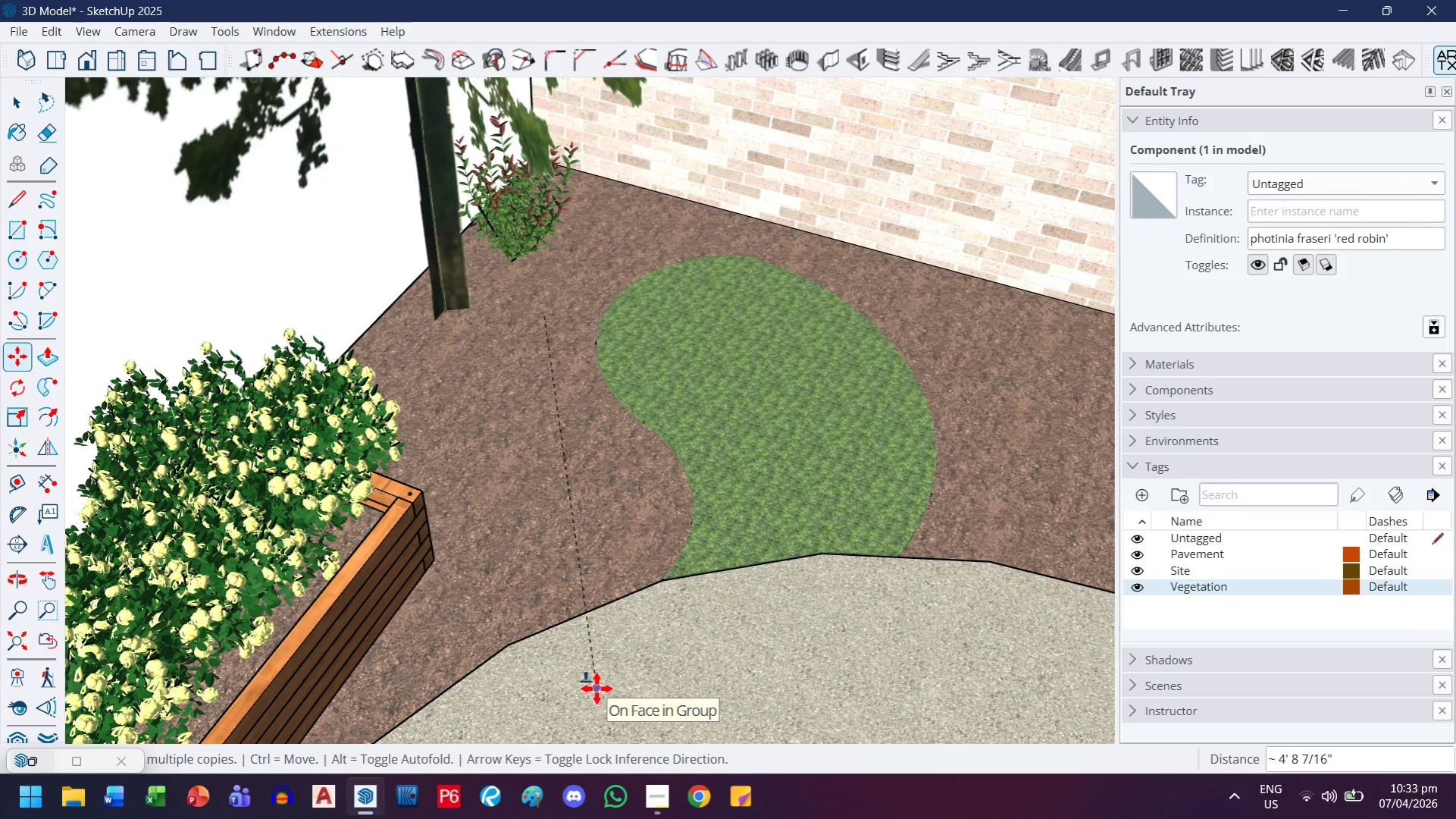 
scroll: coordinate [600, 544], scroll_direction: up, amount: 3.0
 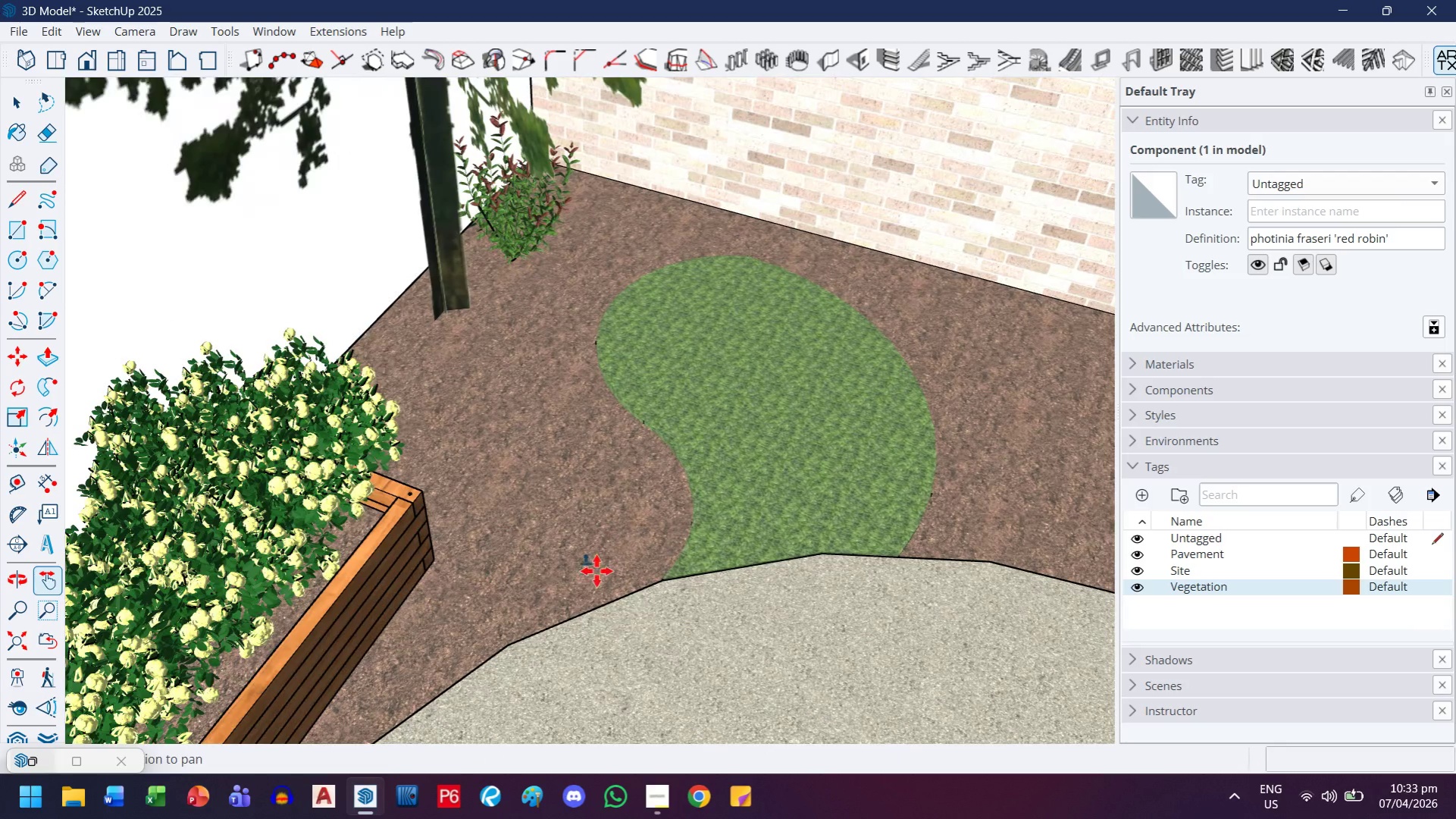 
scroll: coordinate [596, 689], scroll_direction: down, amount: 3.0
 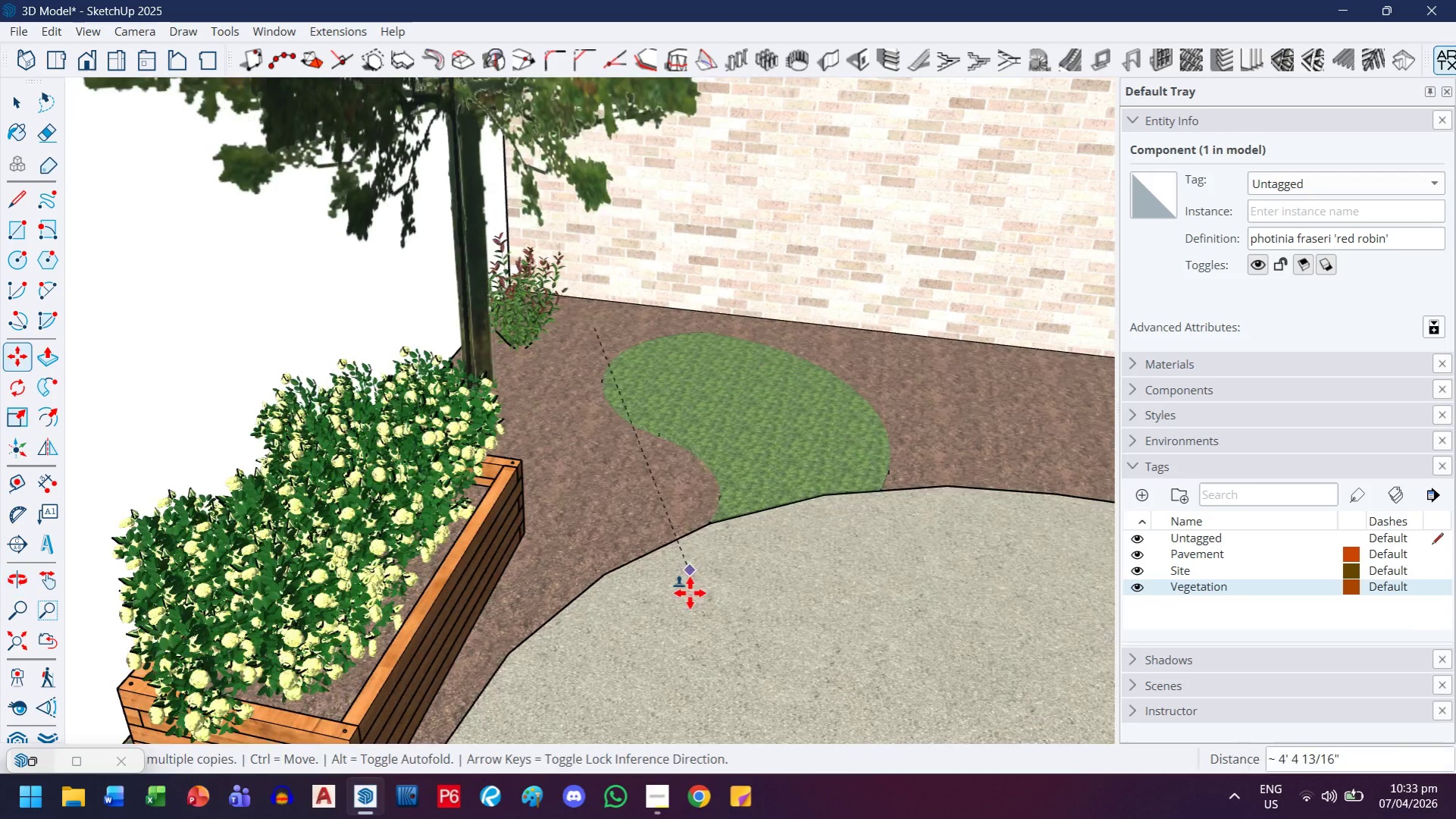 
key(Escape)
 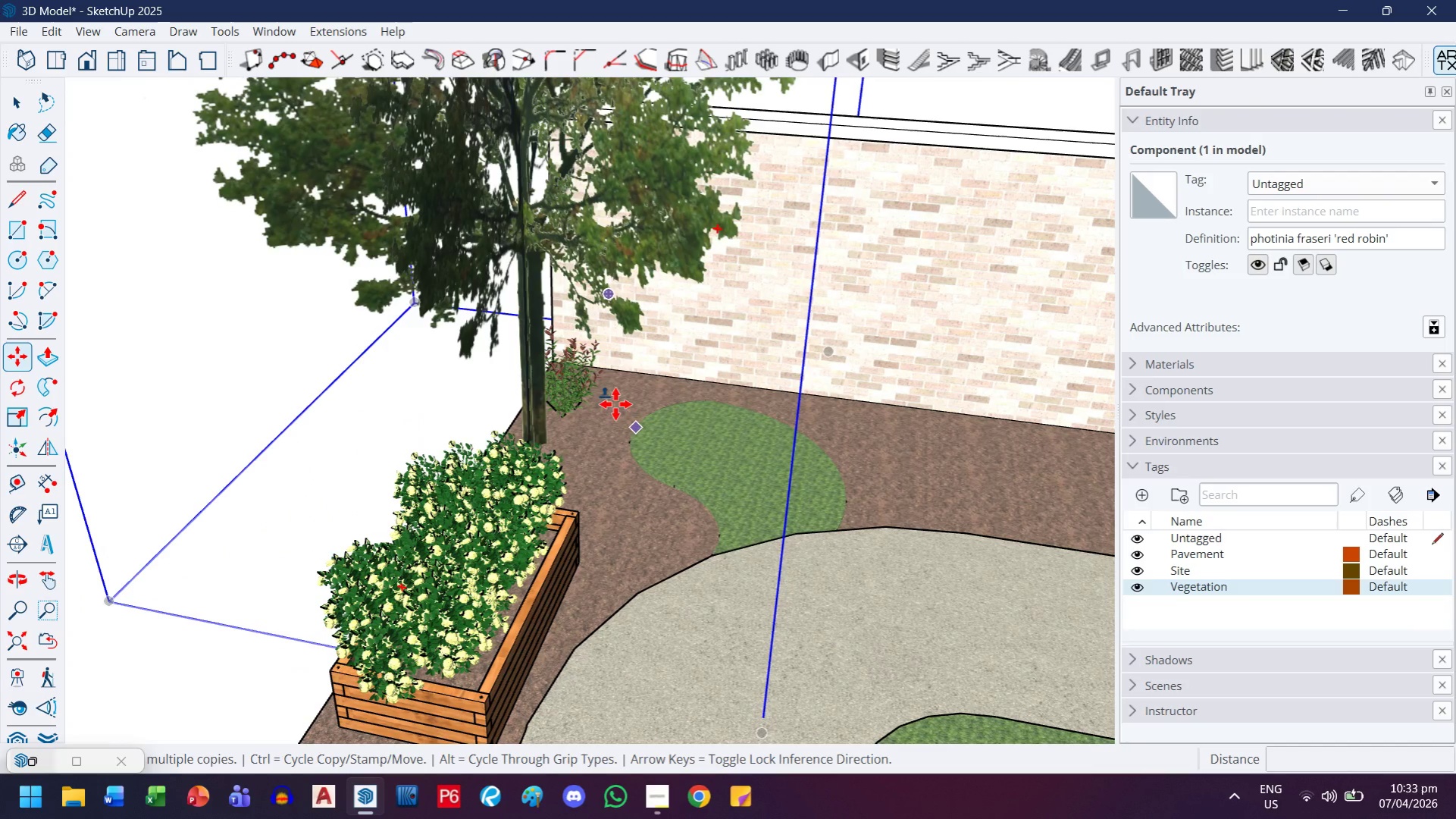 
scroll: coordinate [721, 641], scroll_direction: down, amount: 5.0
 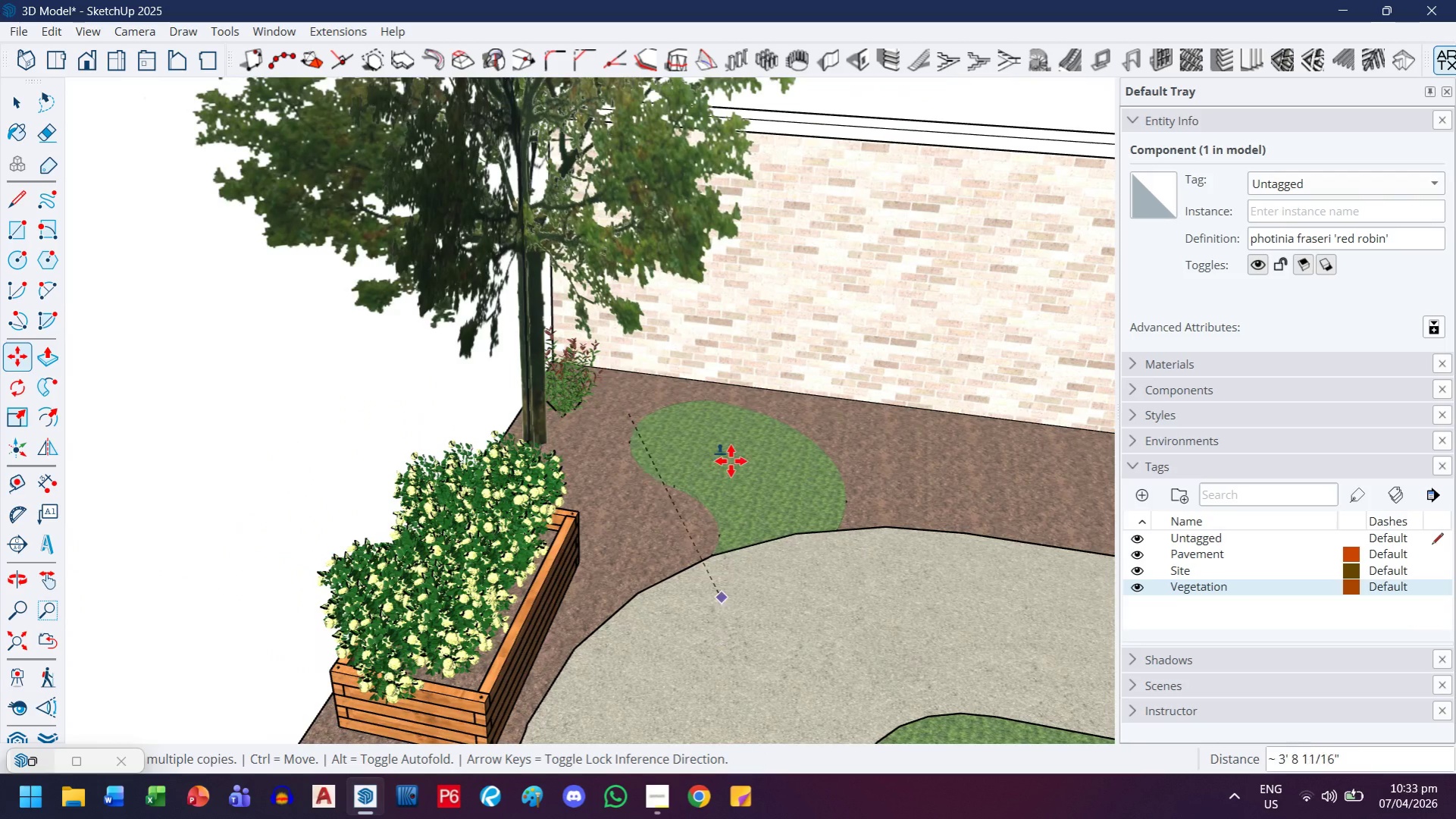 
scroll: coordinate [617, 423], scroll_direction: up, amount: 4.0
 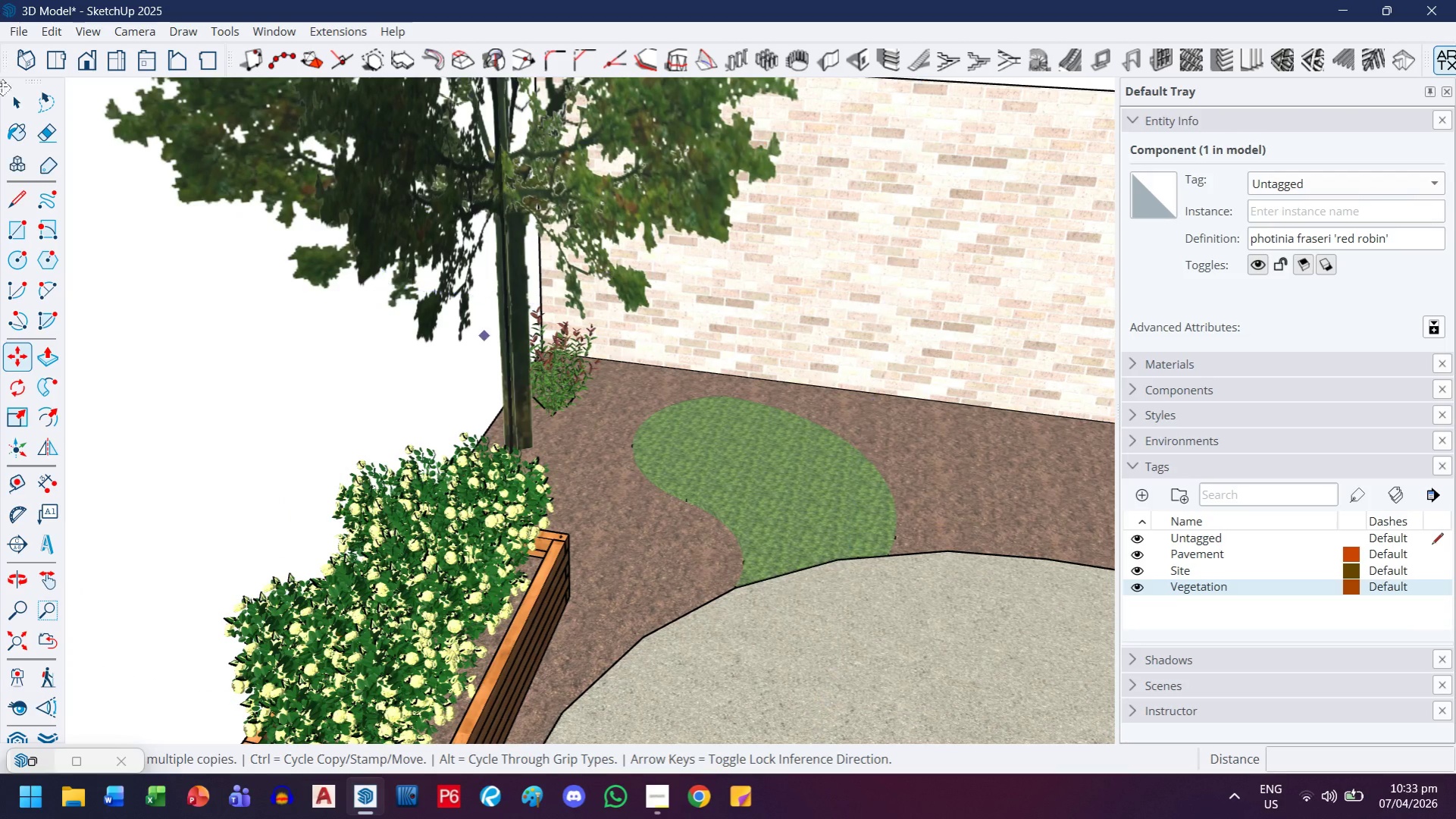 
left_click([15, 99])
 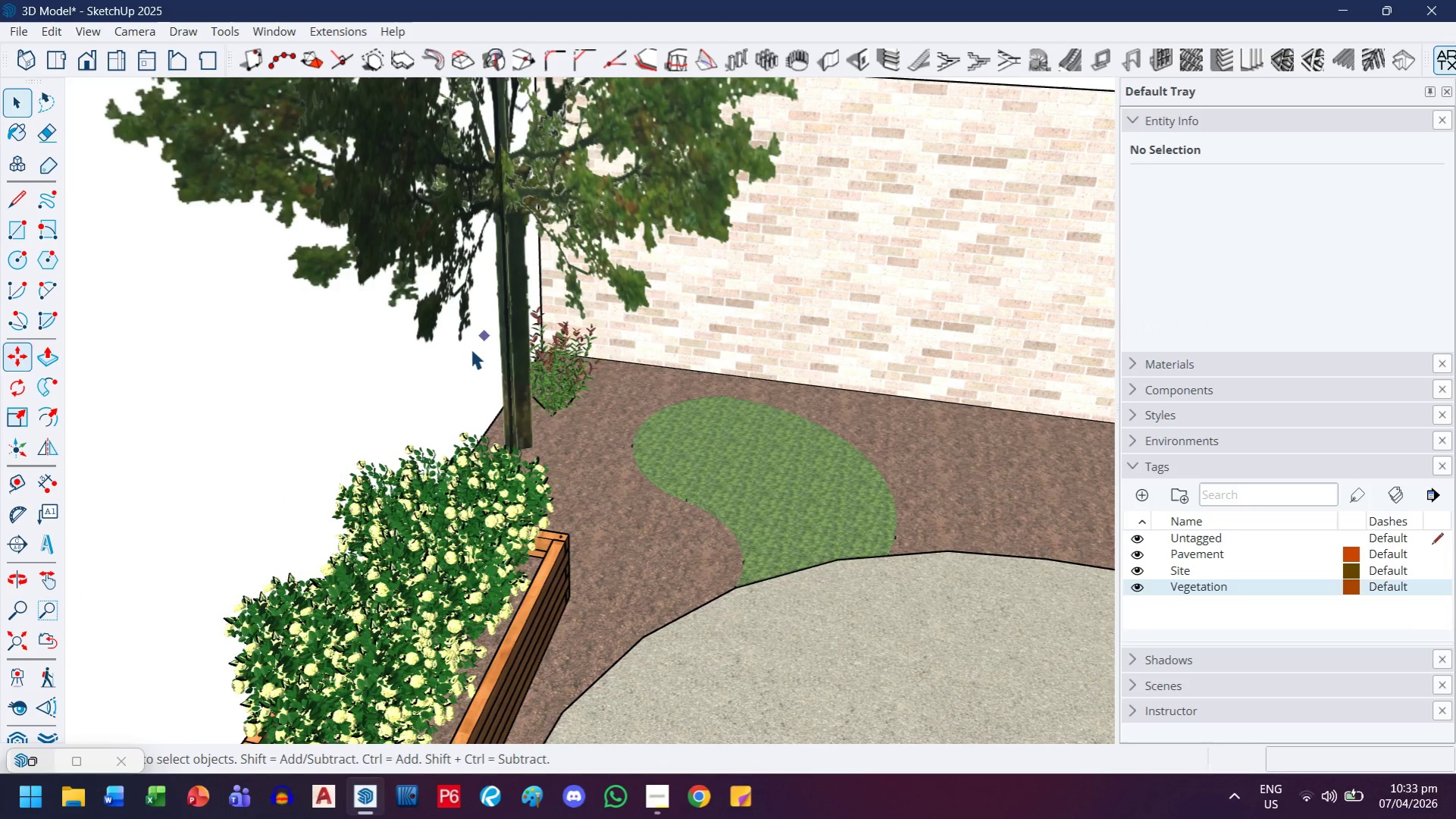 
left_click([571, 410])
 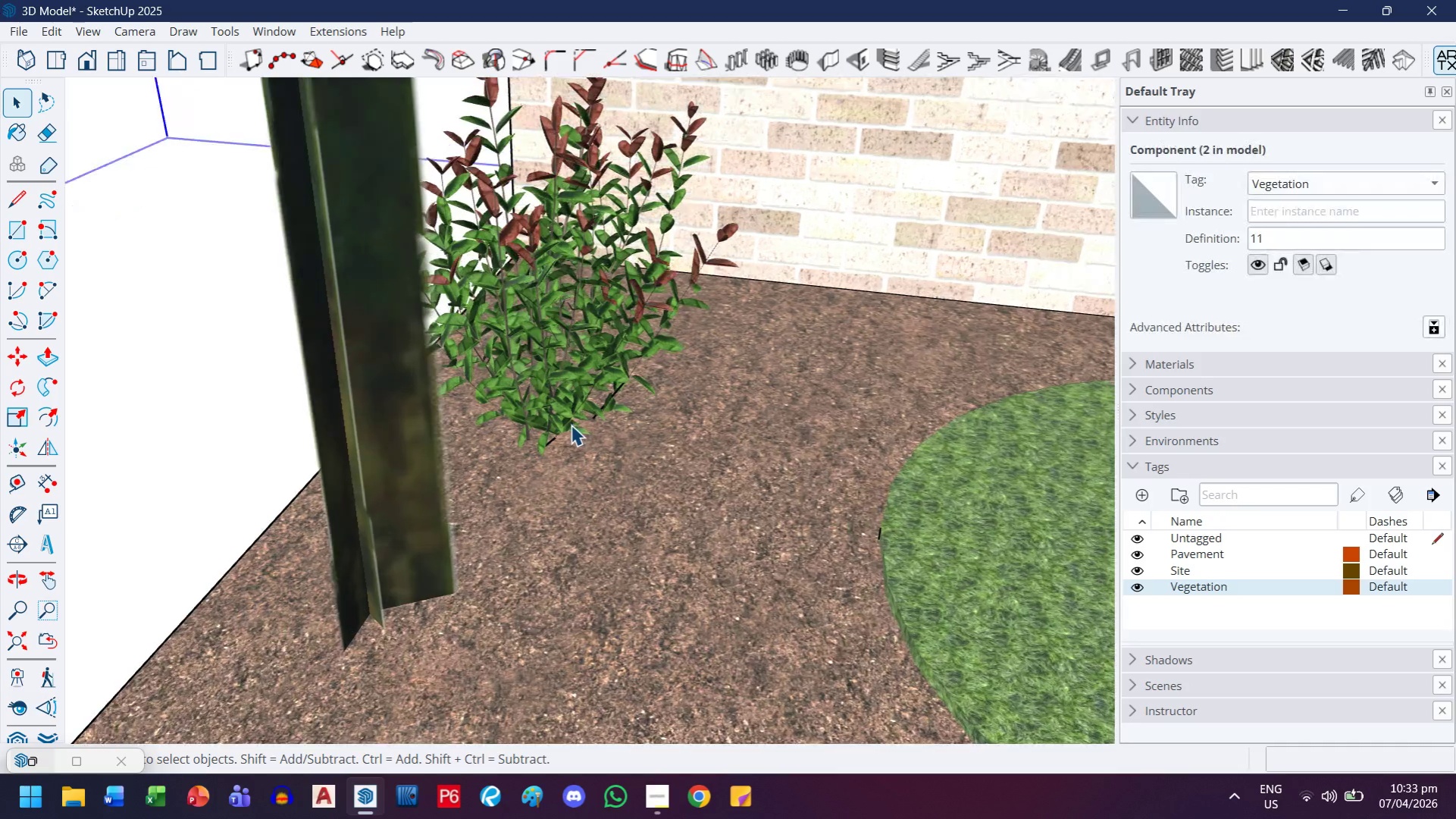 
left_click([572, 425])
 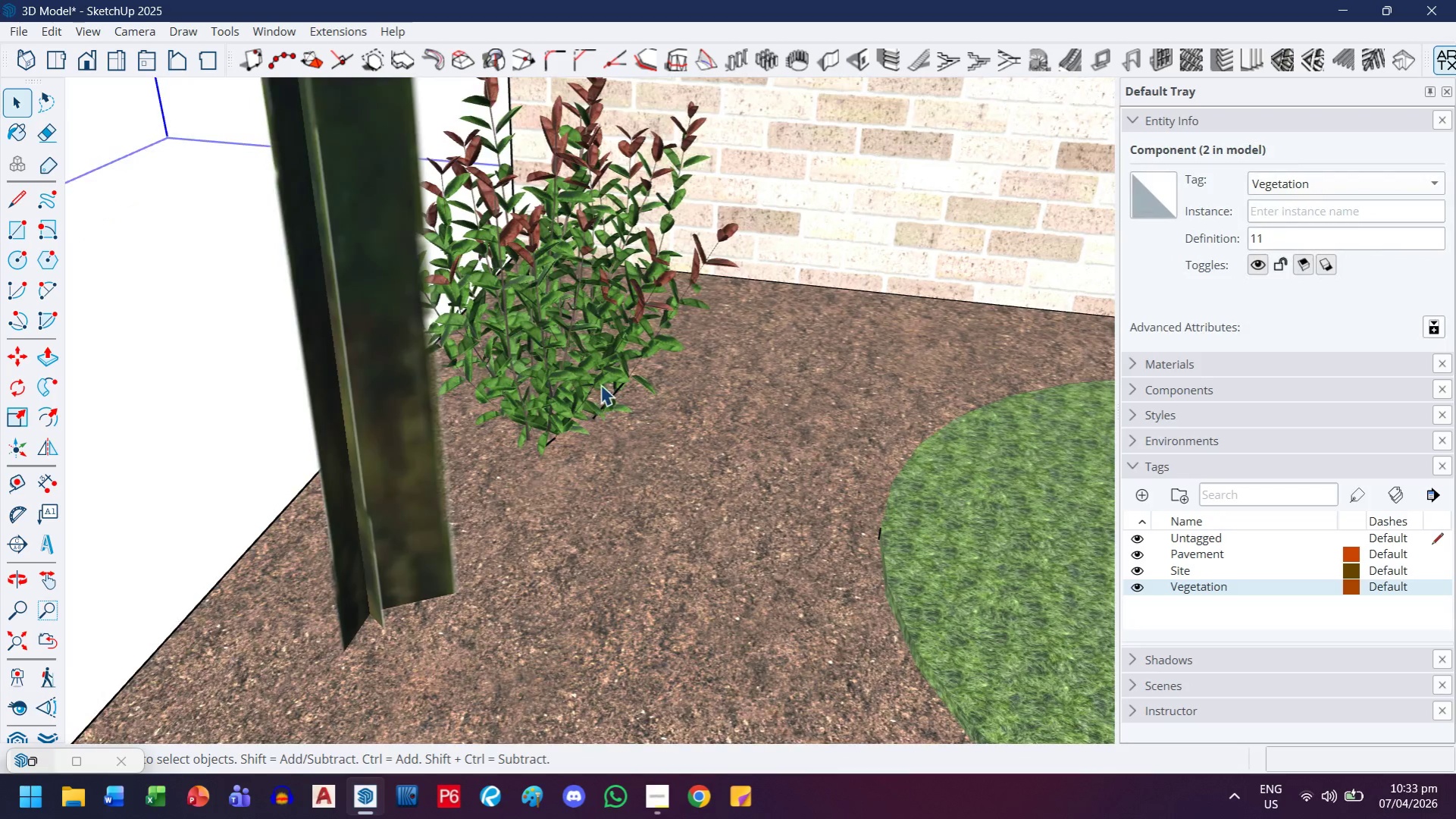 
scroll: coordinate [570, 421], scroll_direction: up, amount: 23.0
 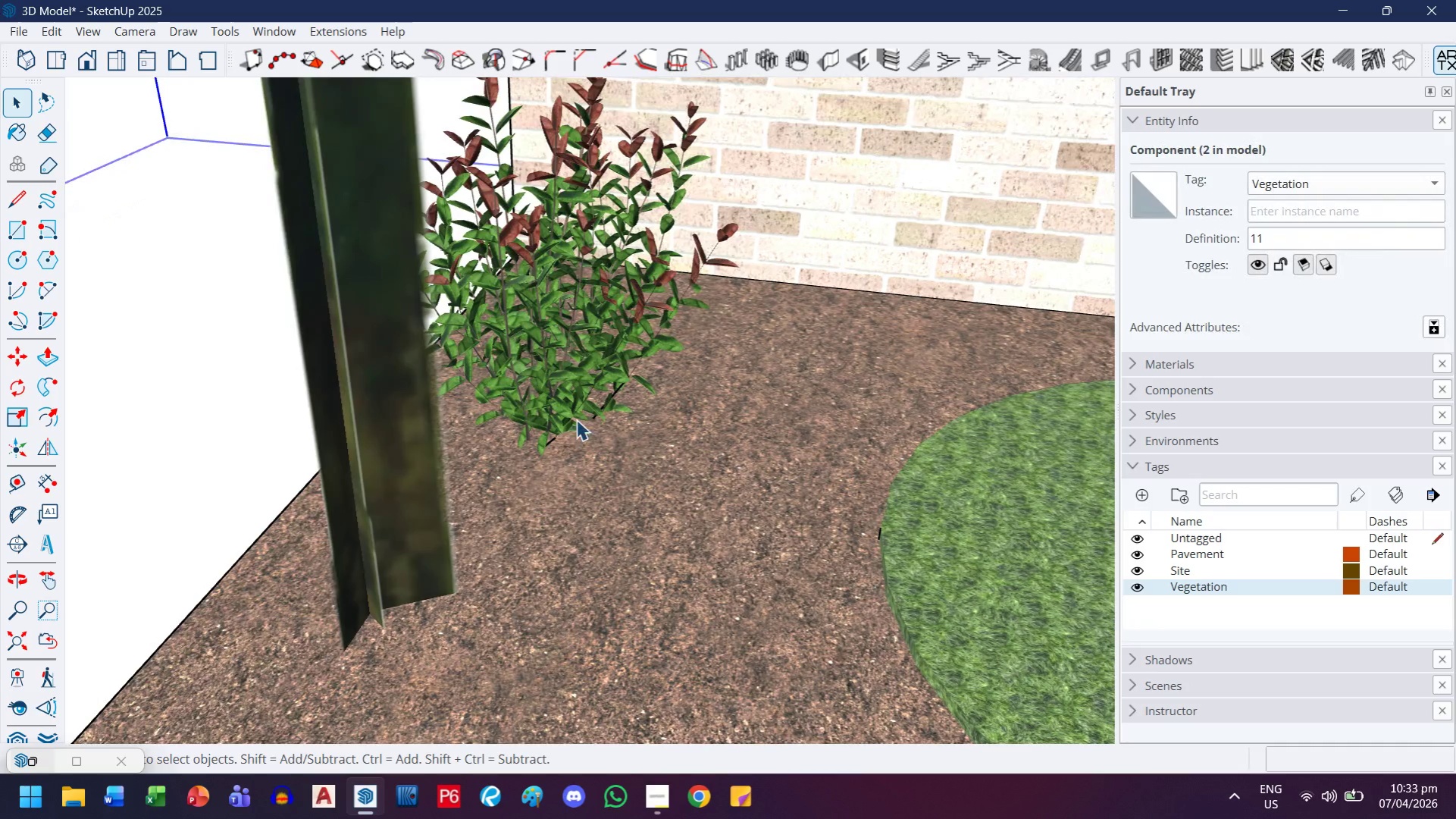 
key(M)
 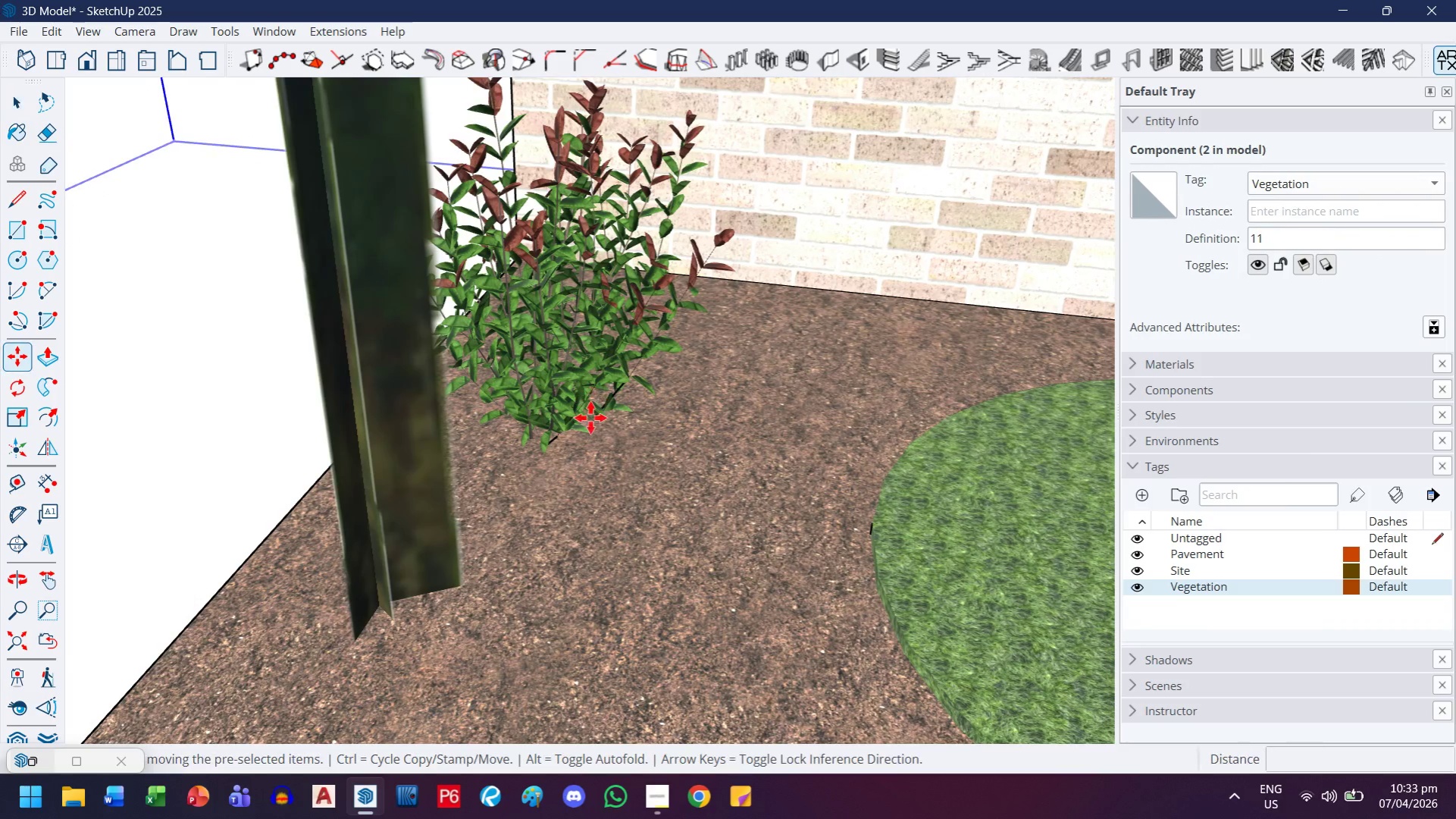 
scroll: coordinate [593, 385], scroll_direction: down, amount: 1.0
 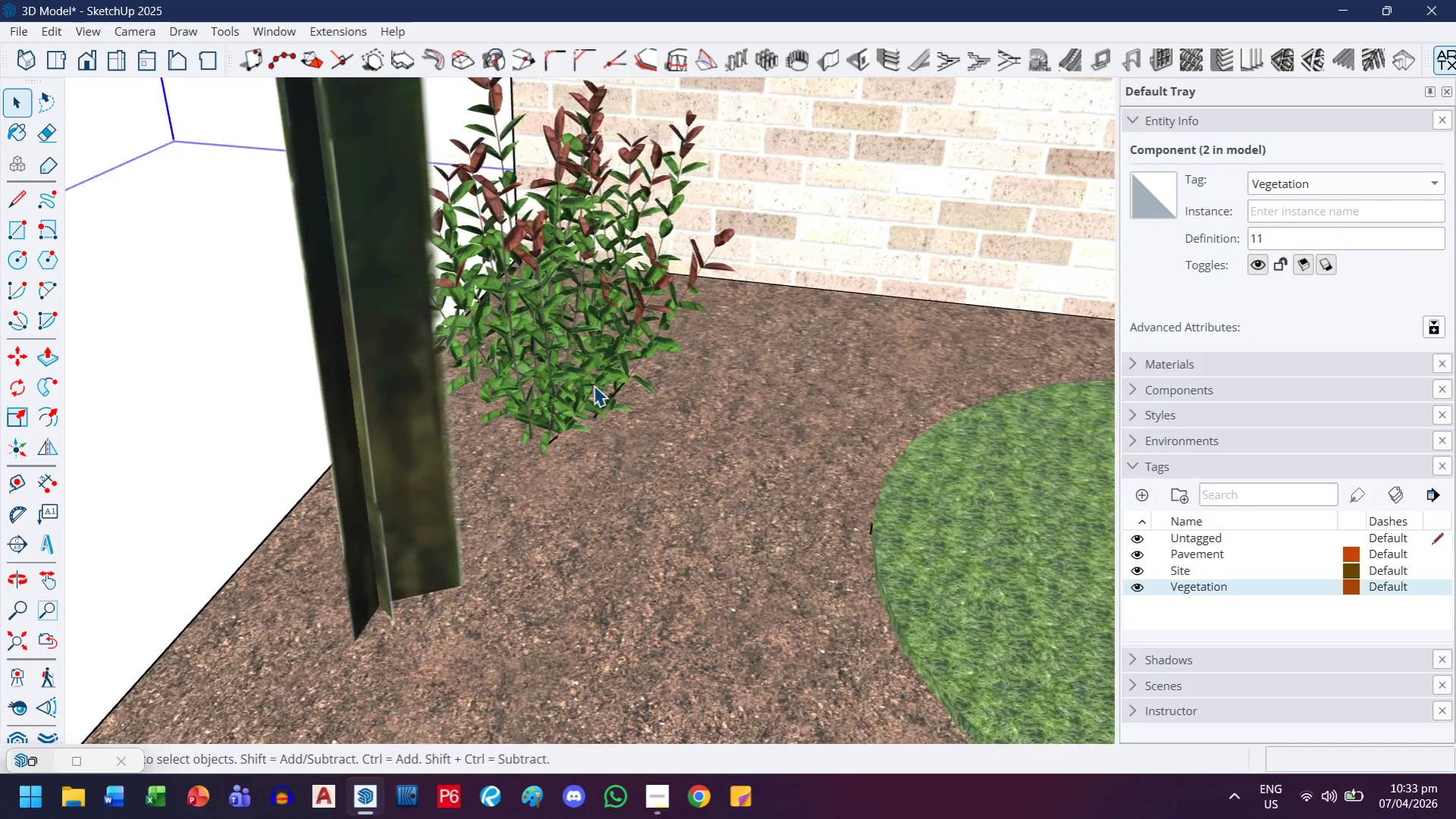 
key(Control+ControlLeft)
 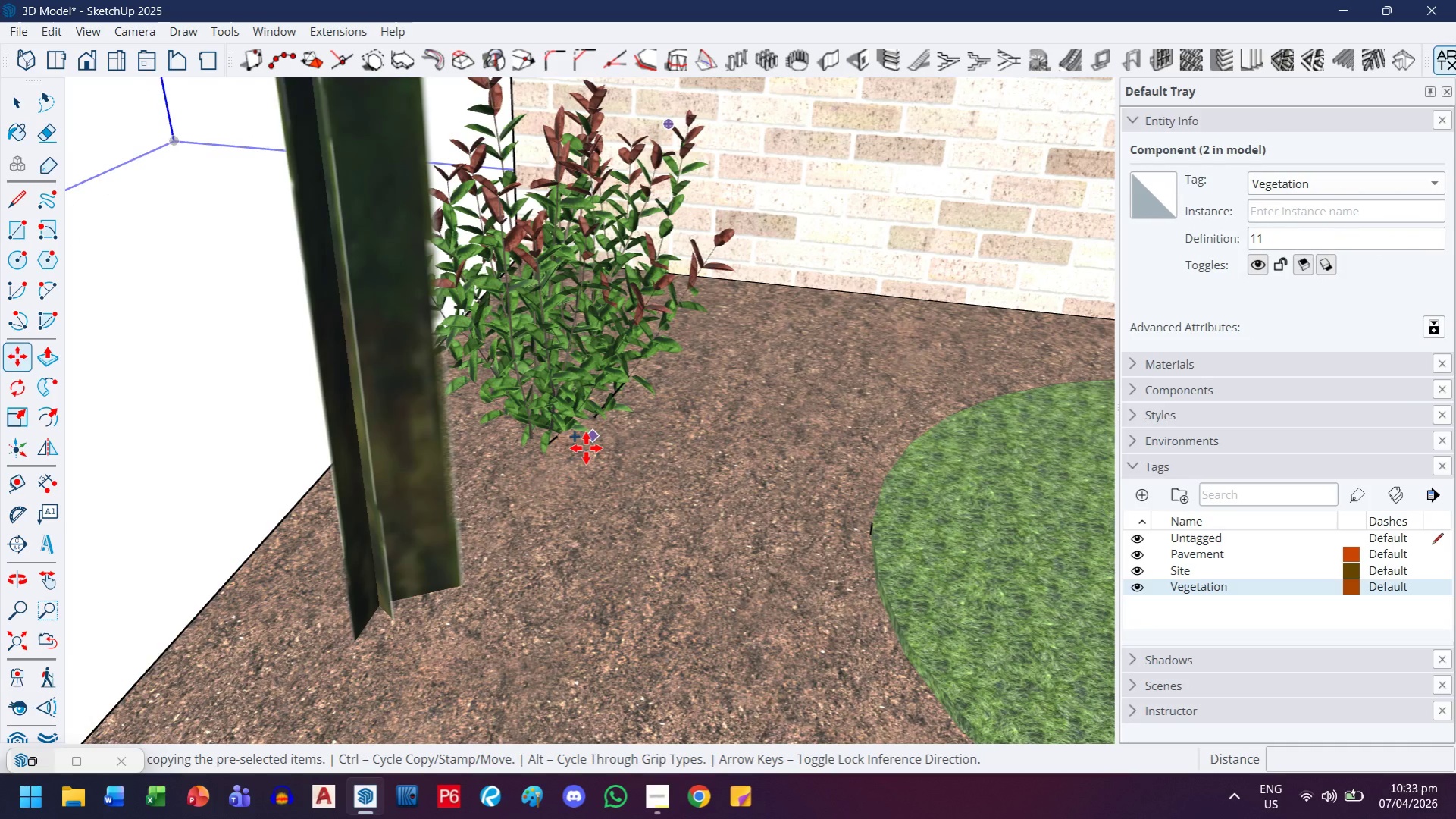 
key(Control+ControlLeft)
 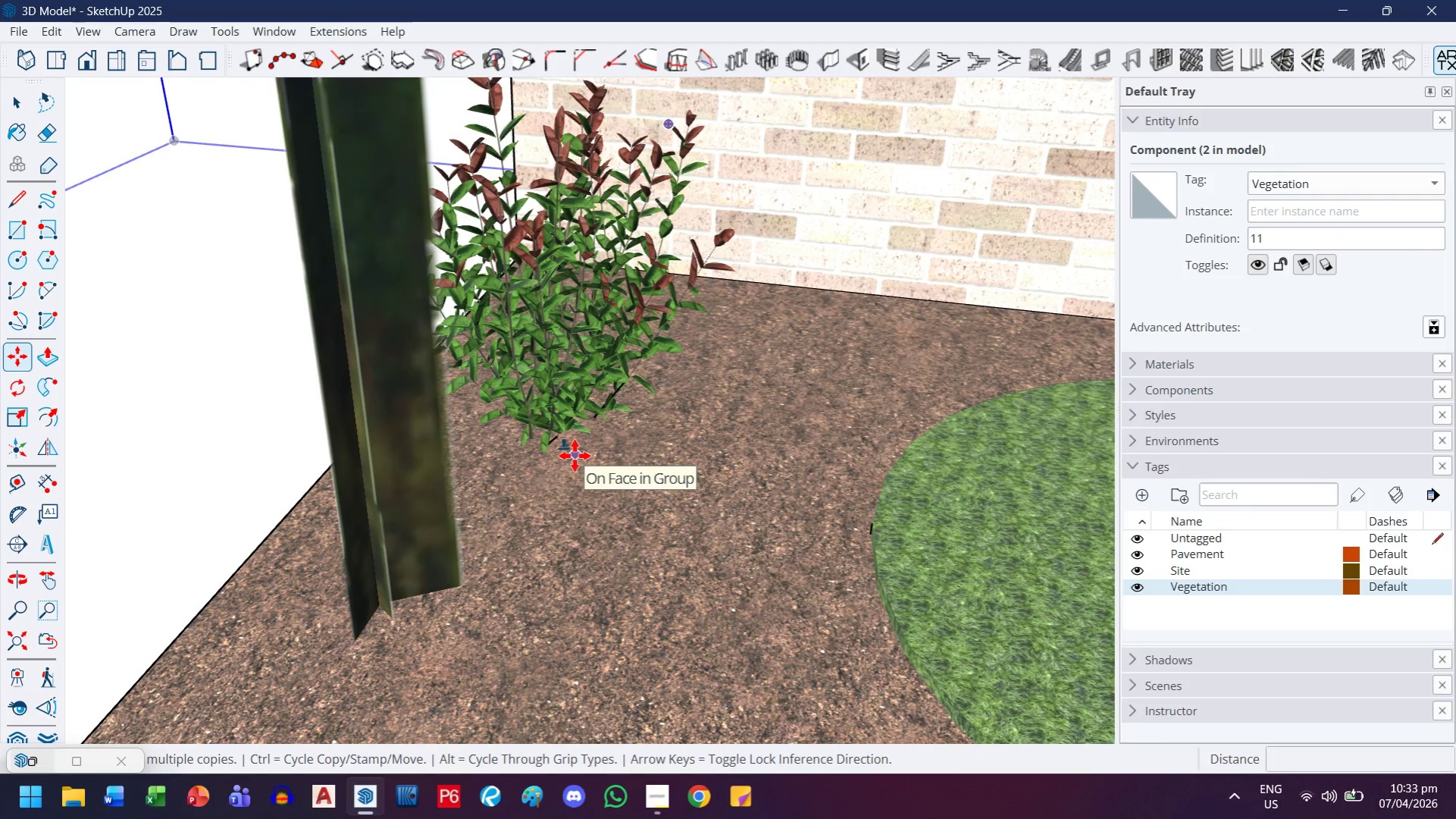 
left_click([575, 456])
 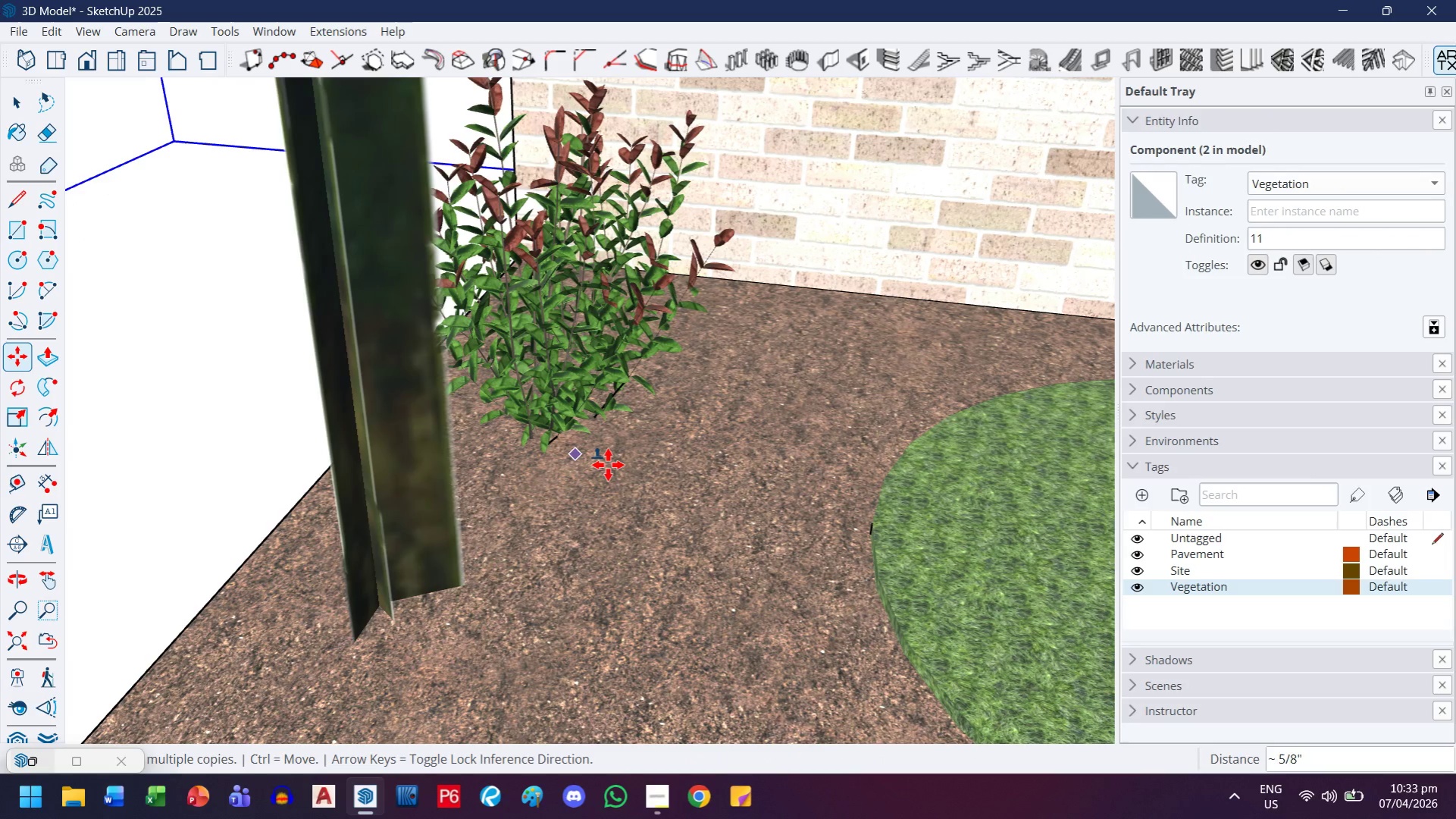 
scroll: coordinate [608, 469], scroll_direction: down, amount: 8.0
 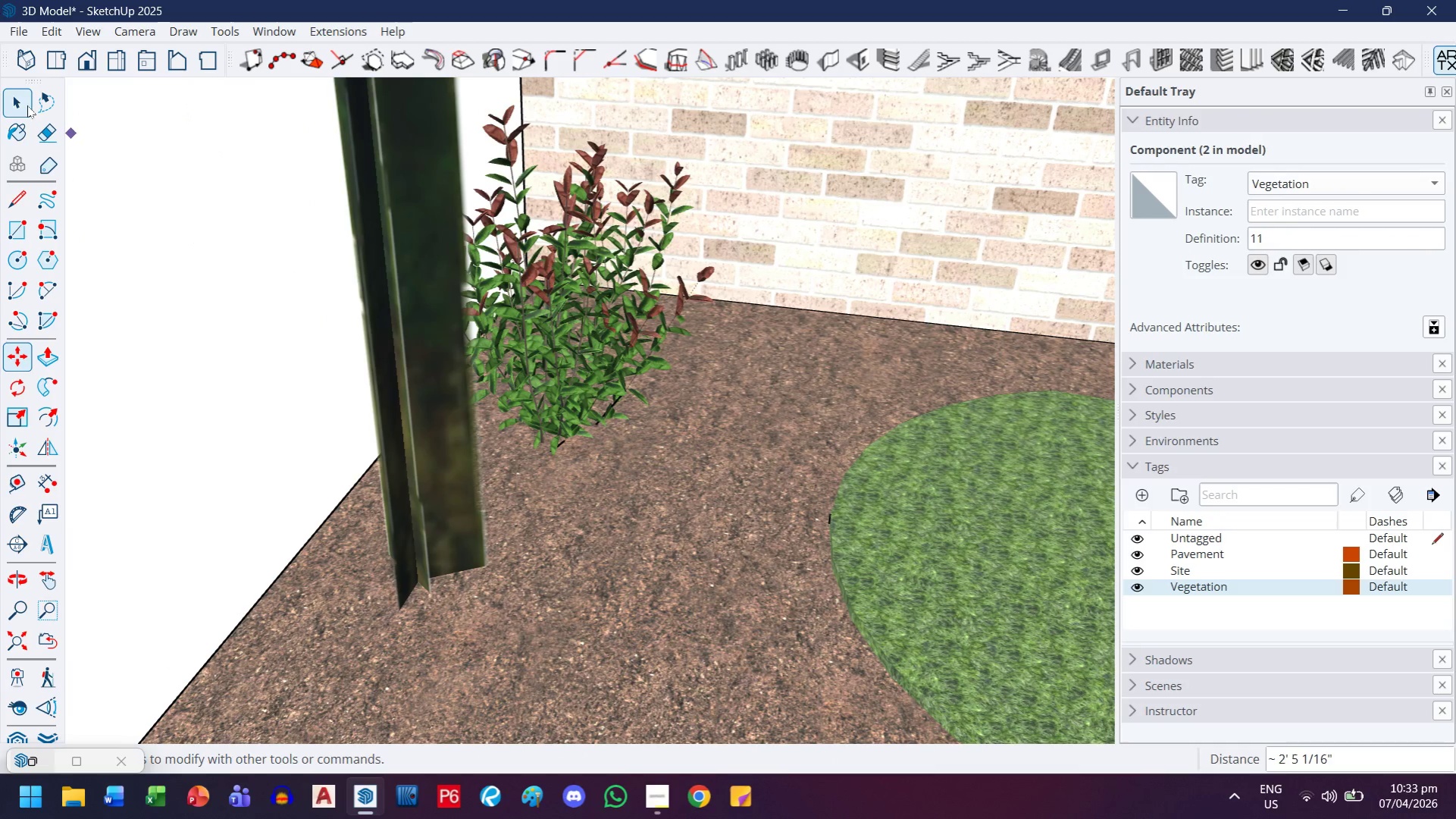 
key(Escape)
 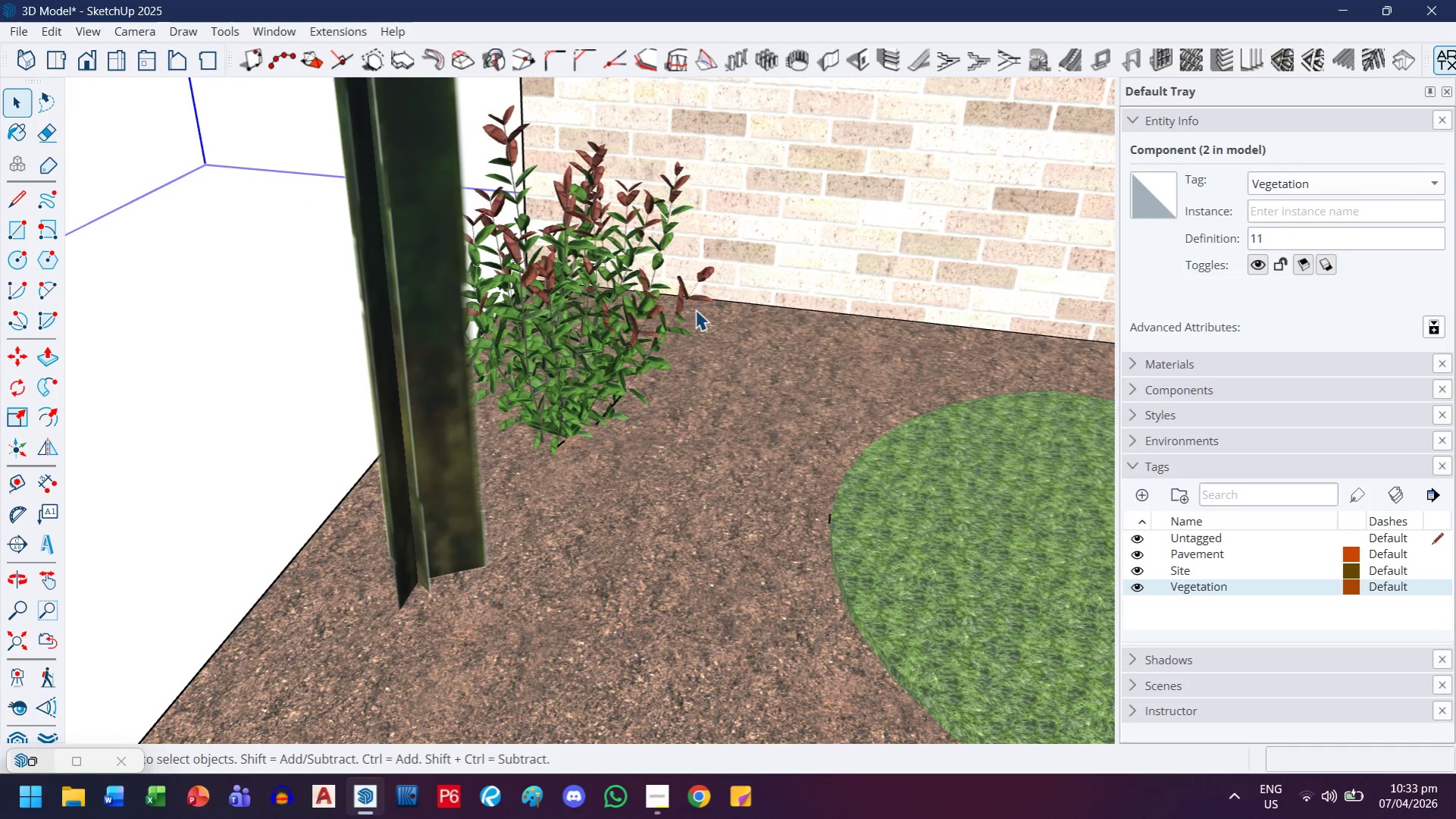 
left_click([693, 294])
 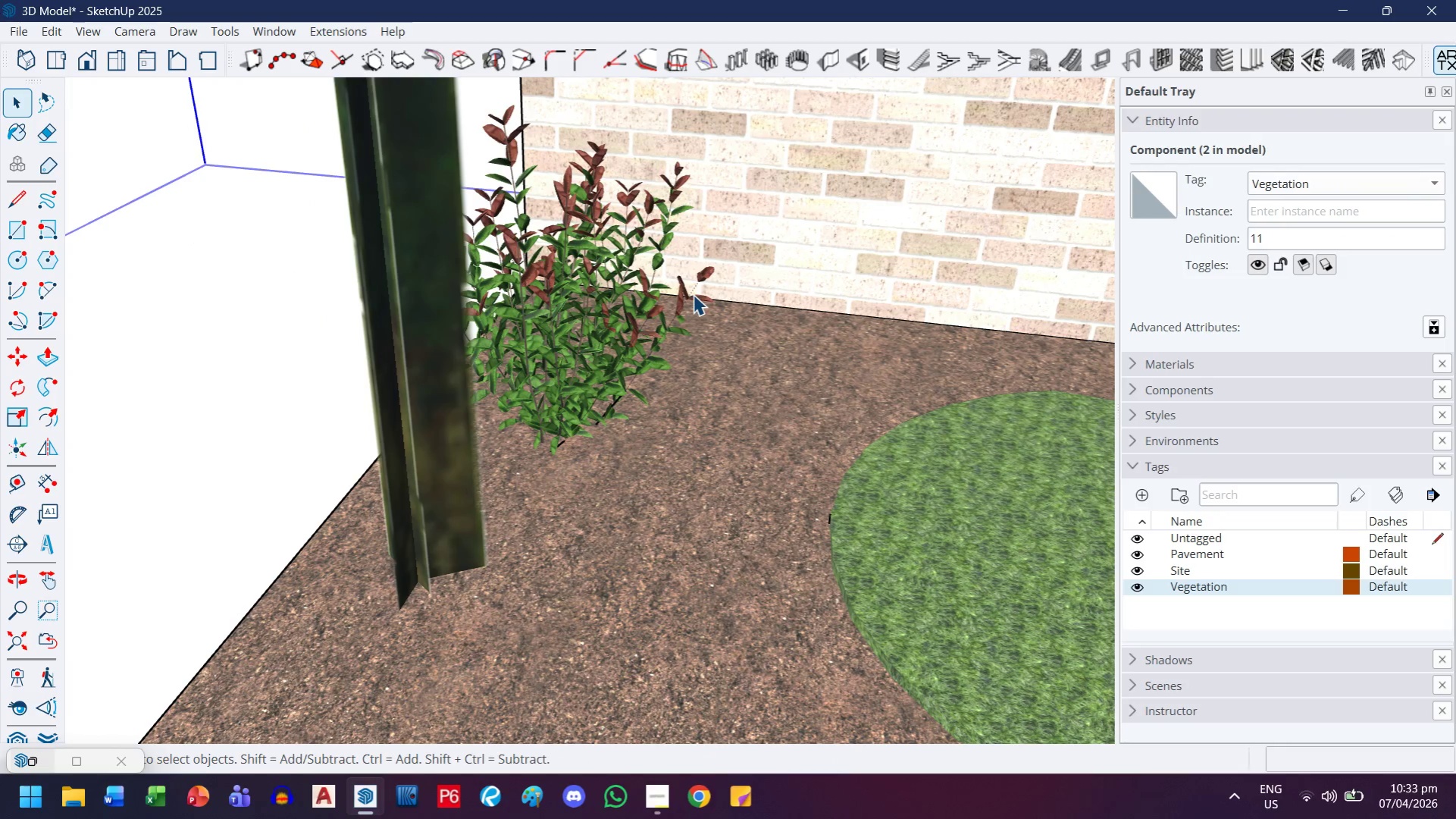 
scroll: coordinate [573, 297], scroll_direction: down, amount: 13.0
 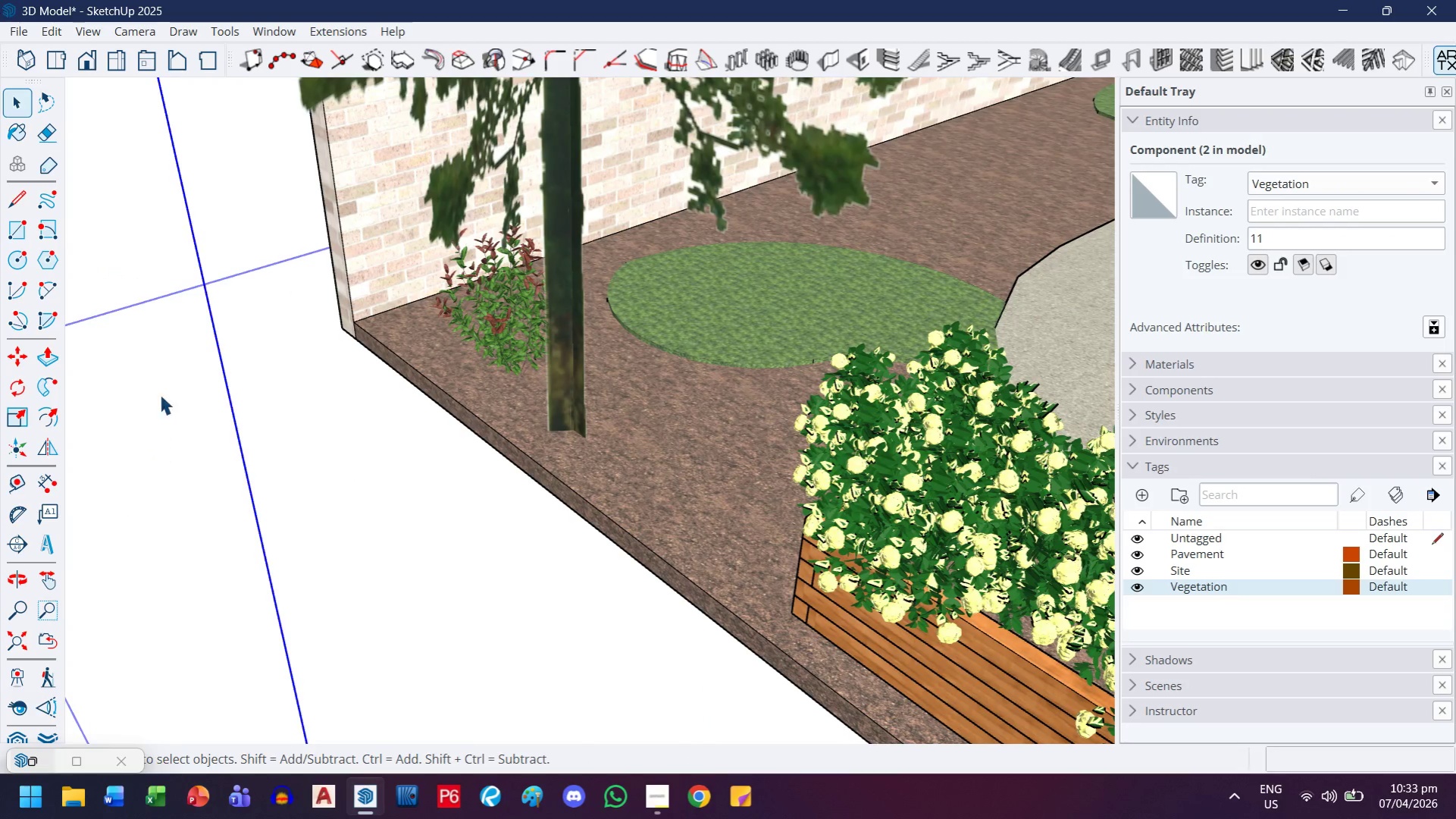 
key(Escape)
 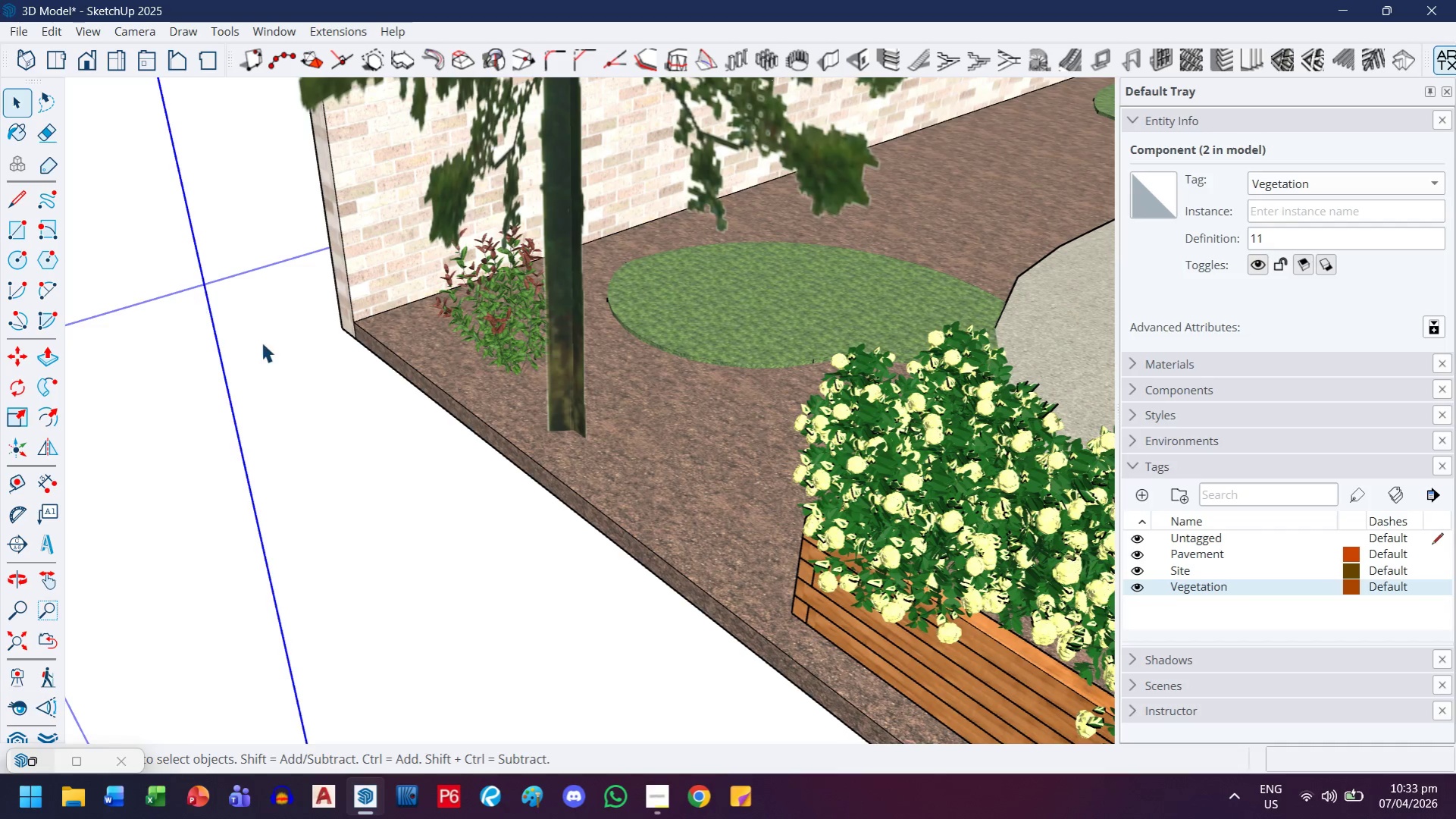 
key(Escape)
 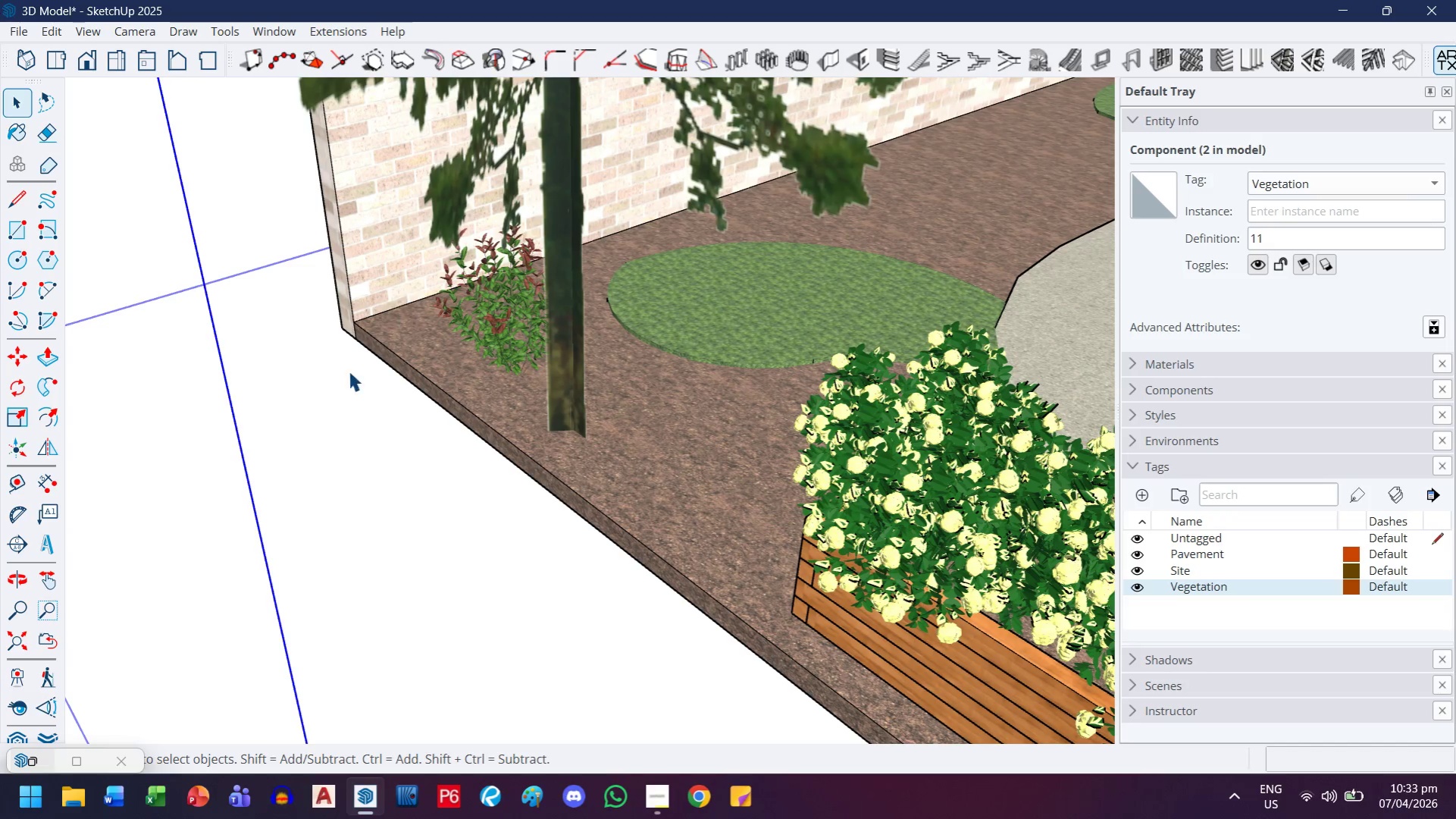 
scroll: coordinate [303, 397], scroll_direction: down, amount: 4.0
 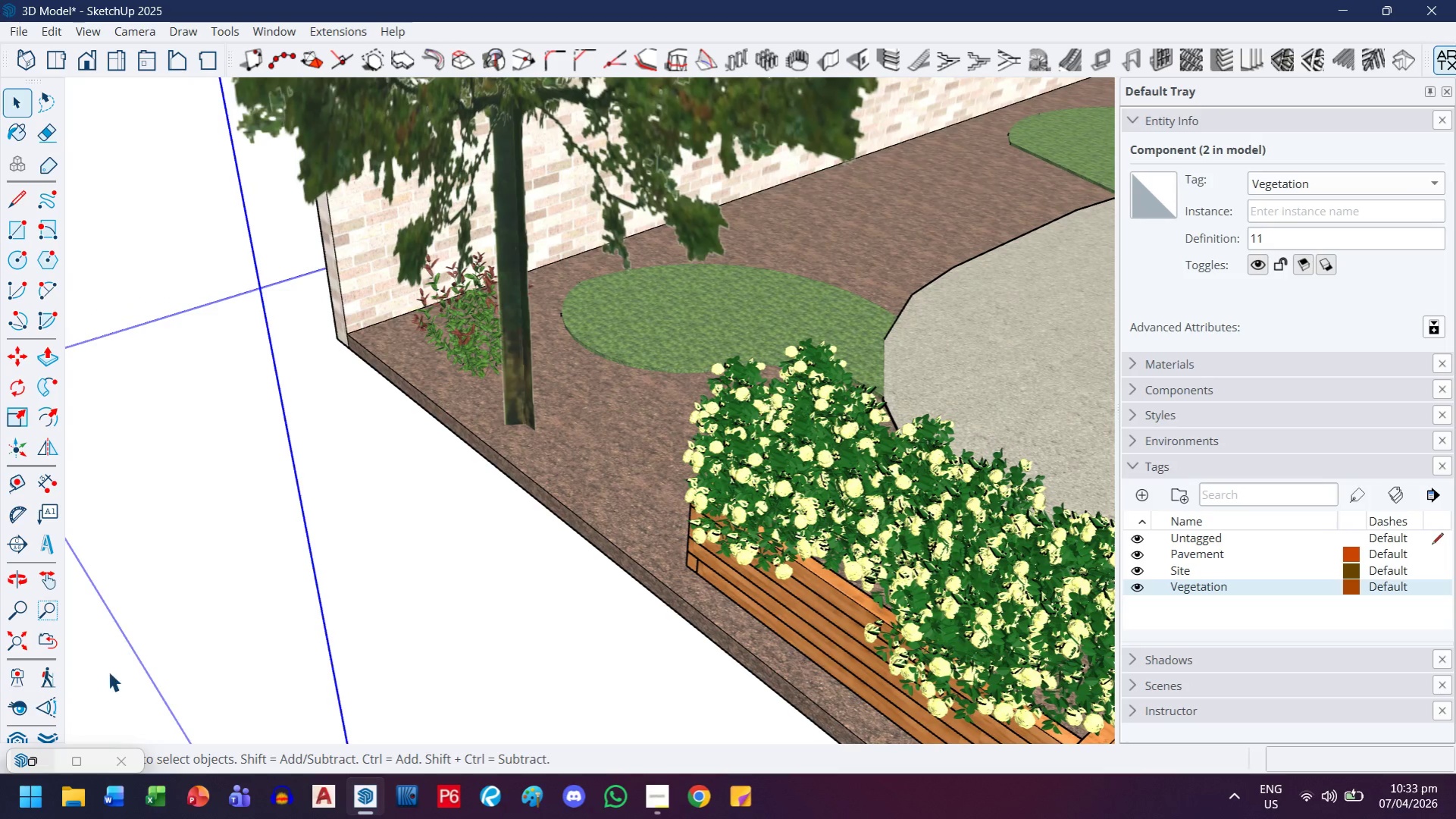 
left_click([99, 689])
 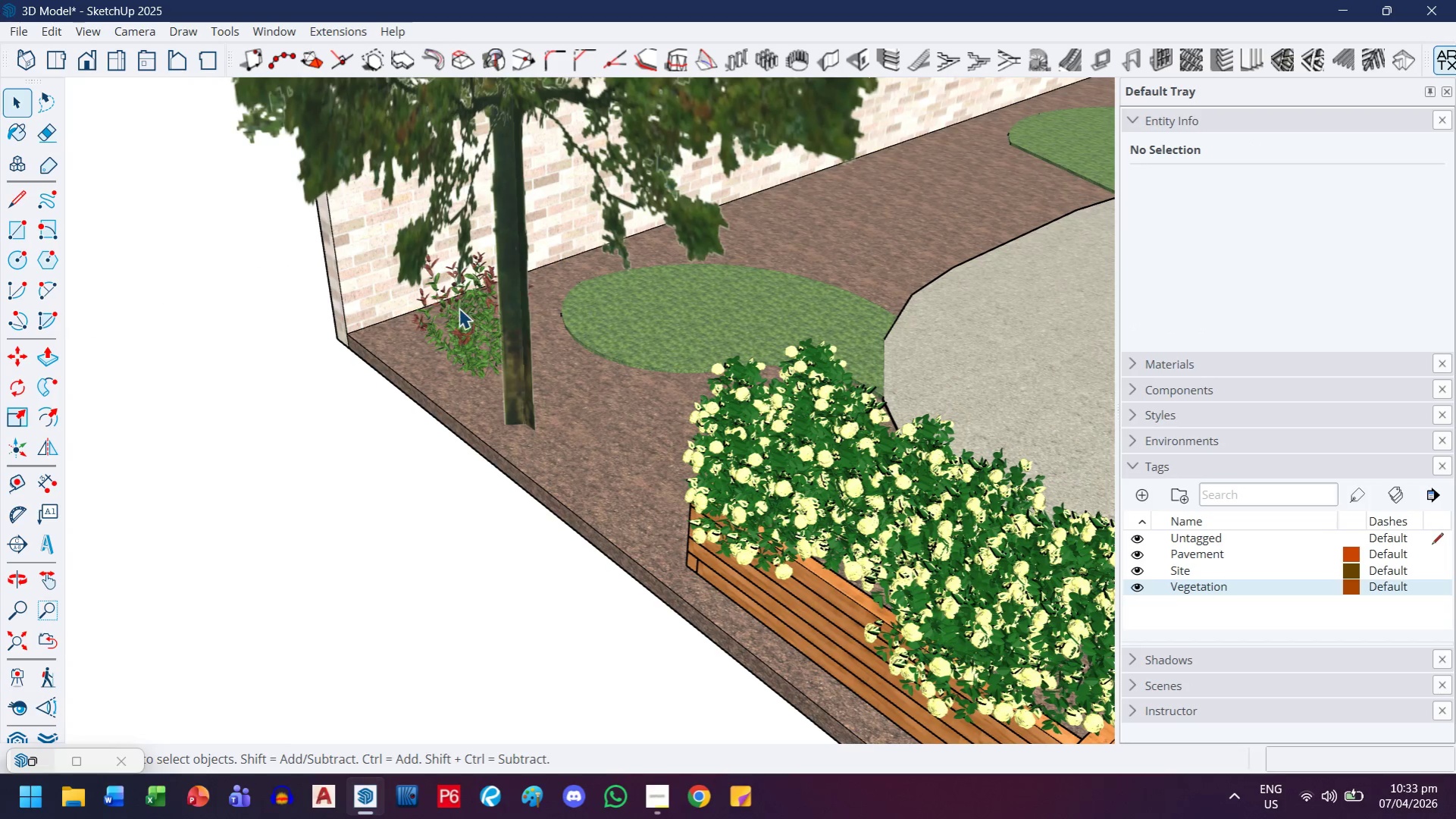 
left_click([476, 334])
 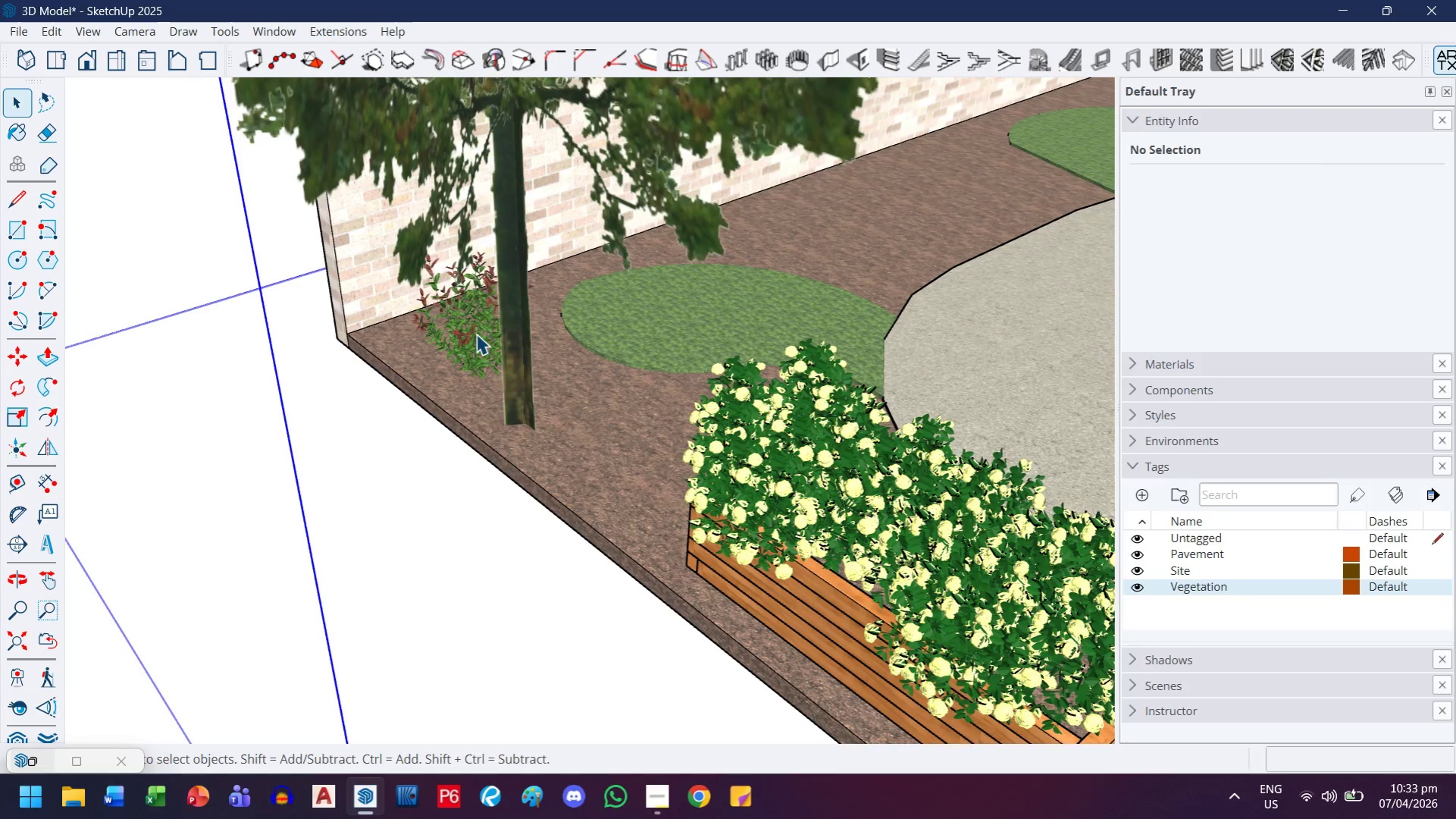 
scroll: coordinate [462, 342], scroll_direction: down, amount: 9.0
 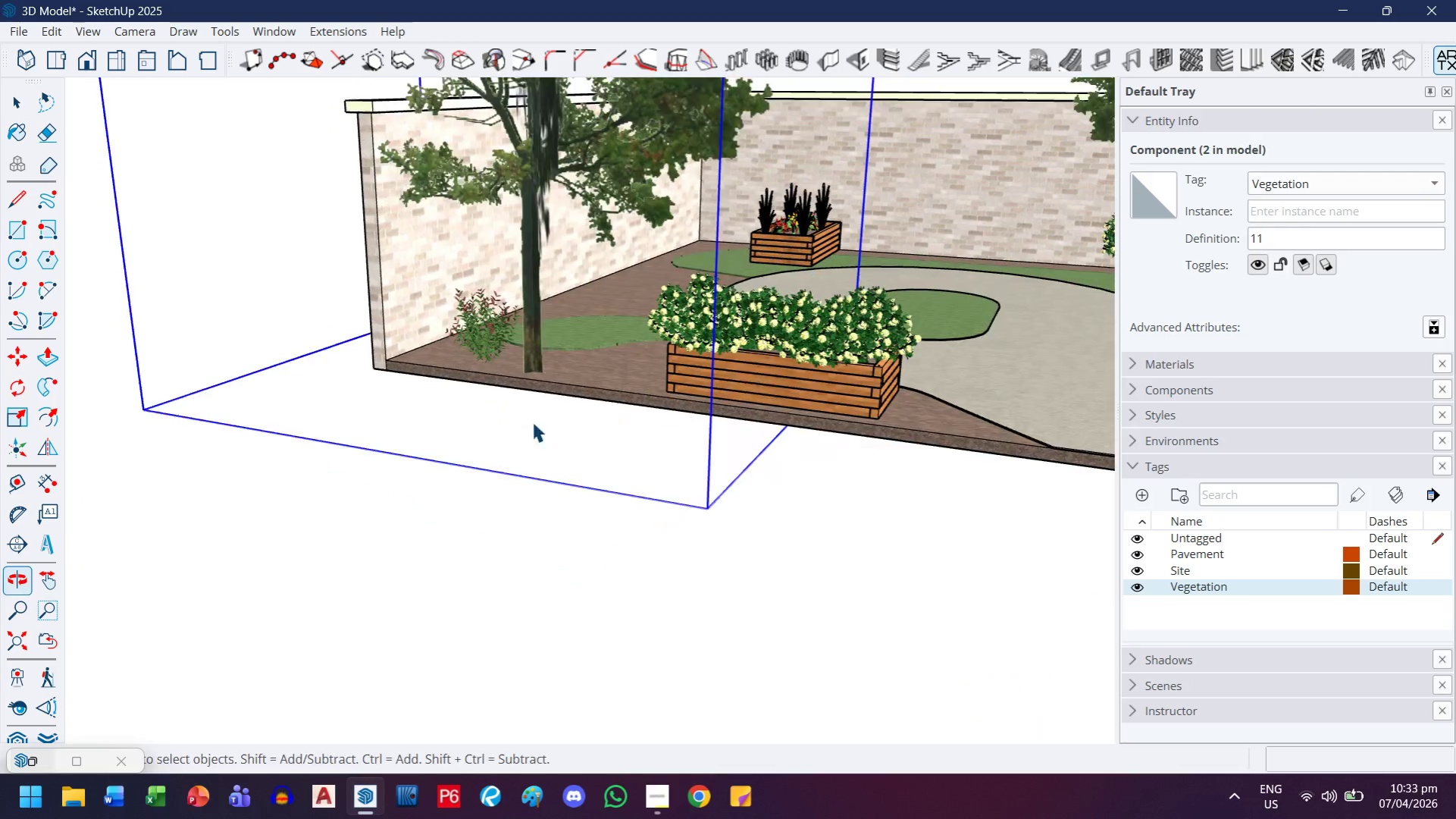 
key(Escape)
 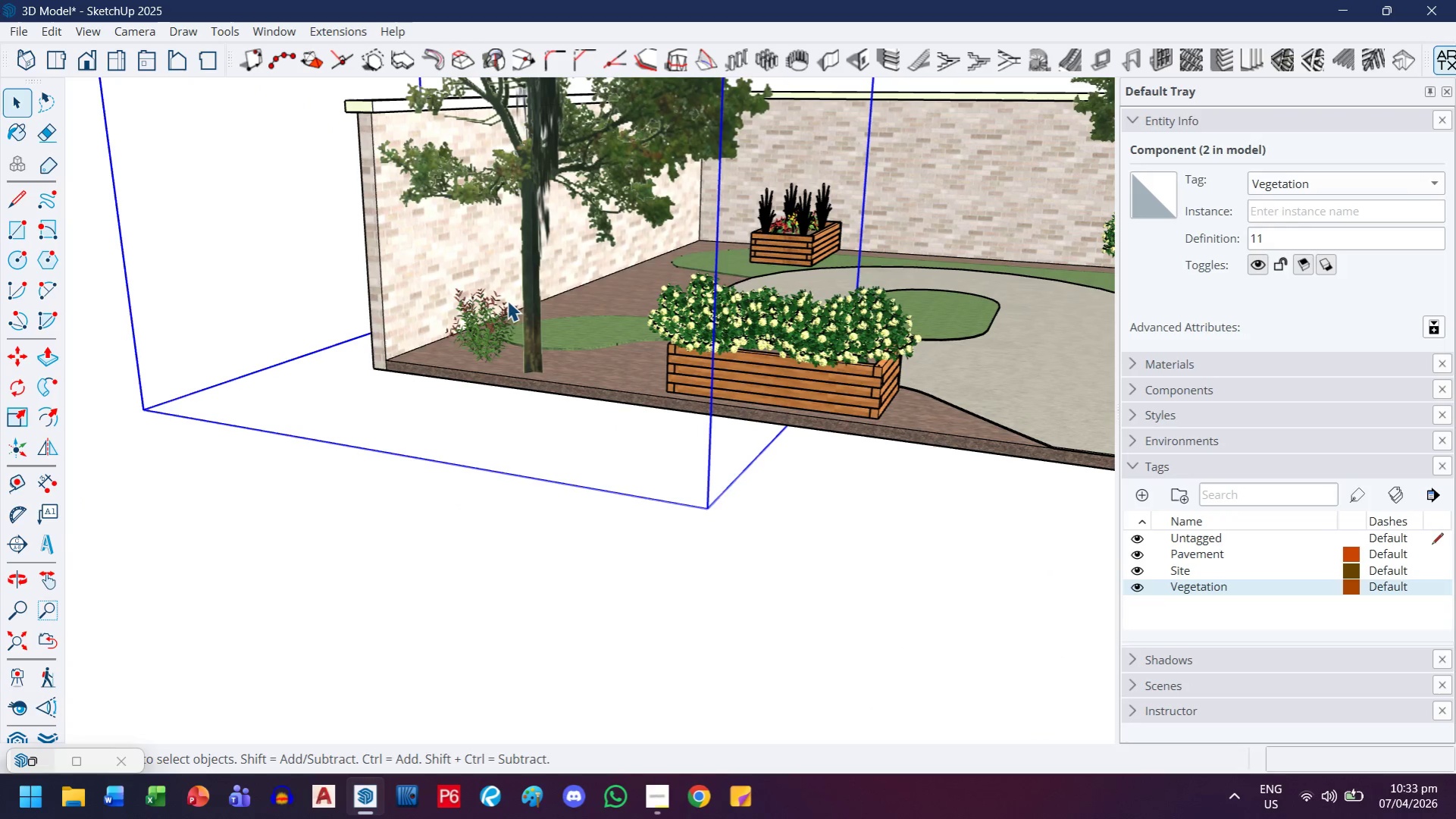 
key(Escape)
 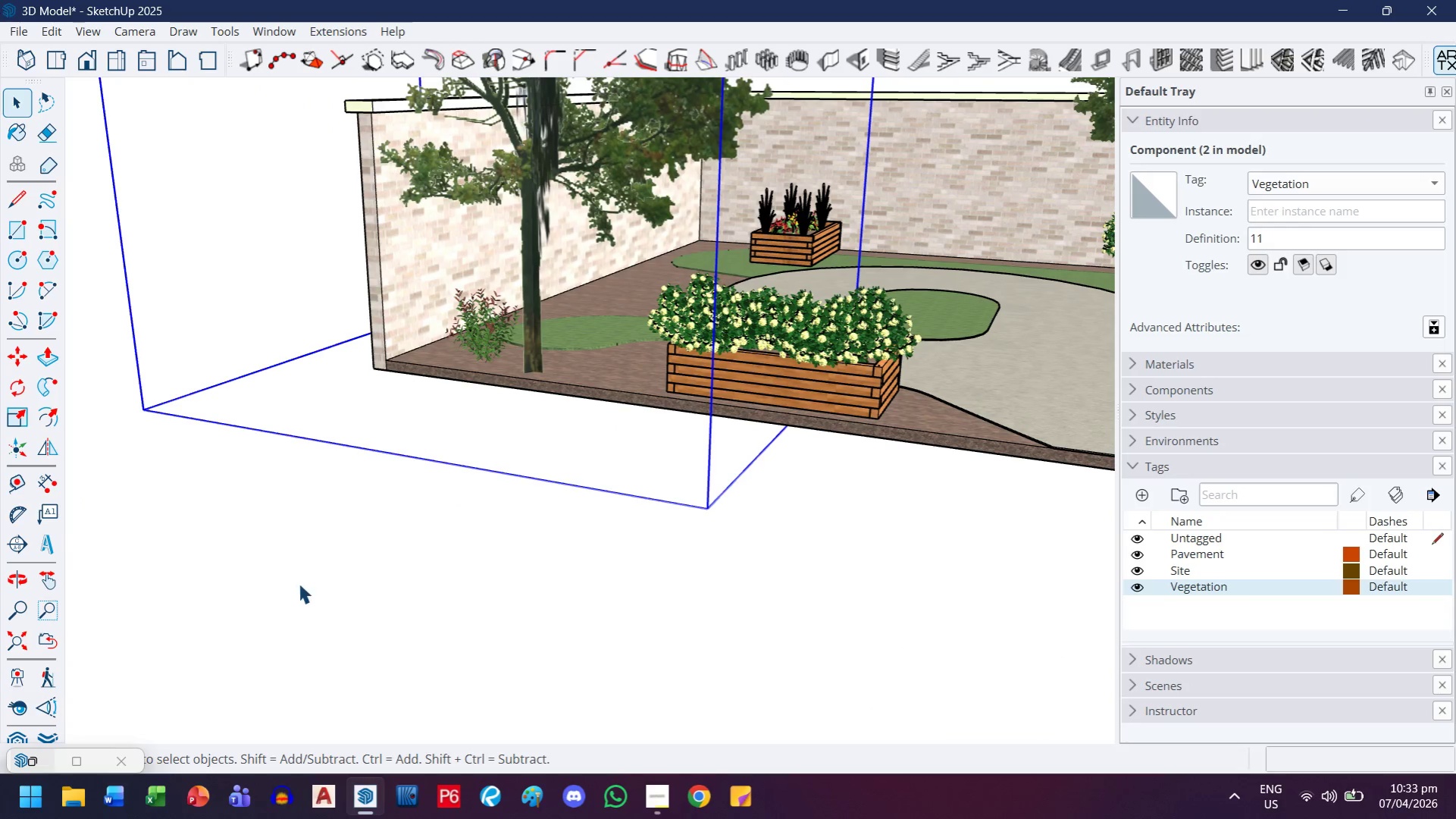 
left_click_drag(start_coordinate=[299, 583], to_coordinate=[302, 581])
 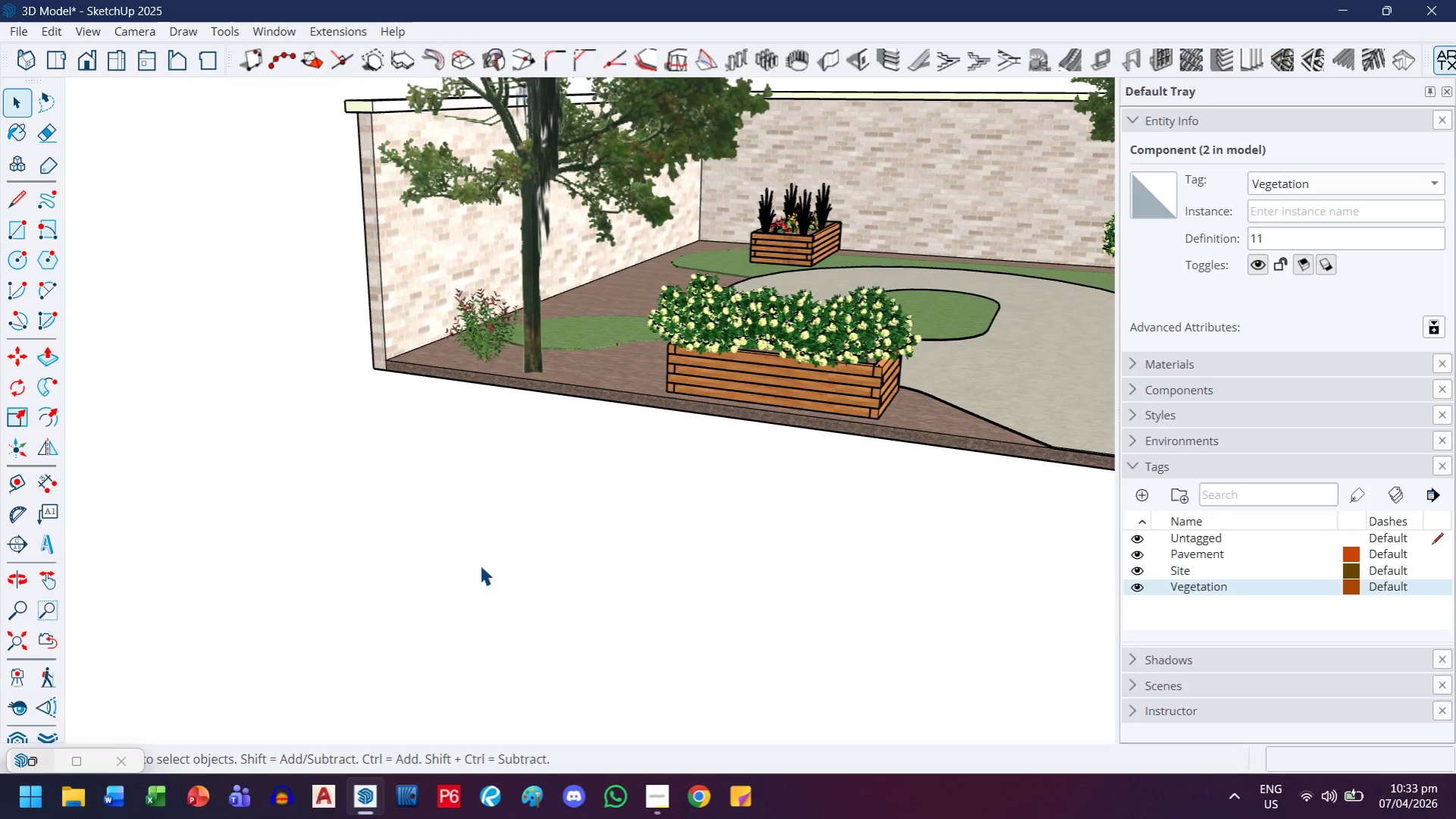 
left_click_drag(start_coordinate=[479, 566], to_coordinate=[463, 315])
 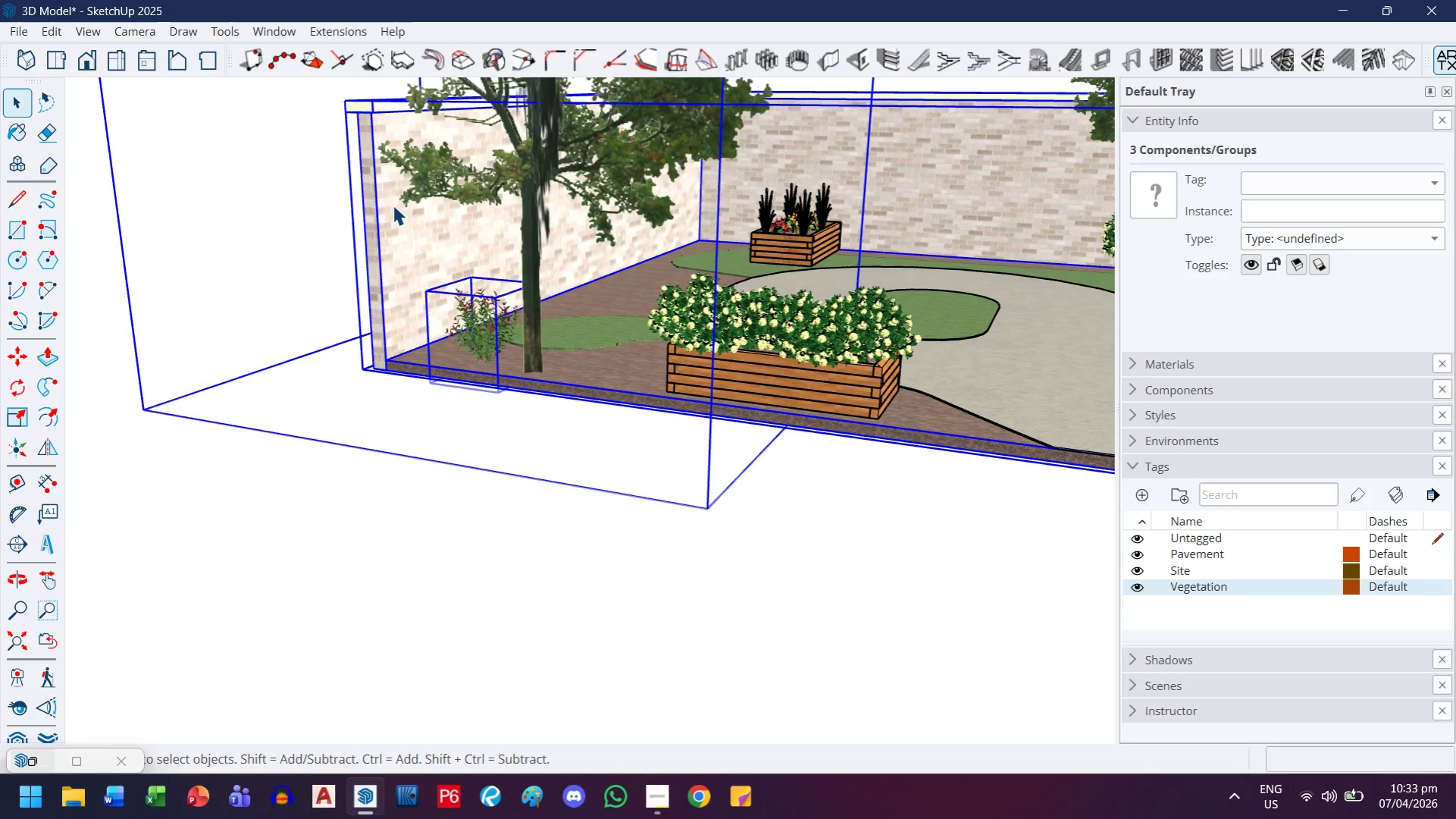 
hold_key(key=ShiftLeft, duration=4.23)
left_click([564, 174])
 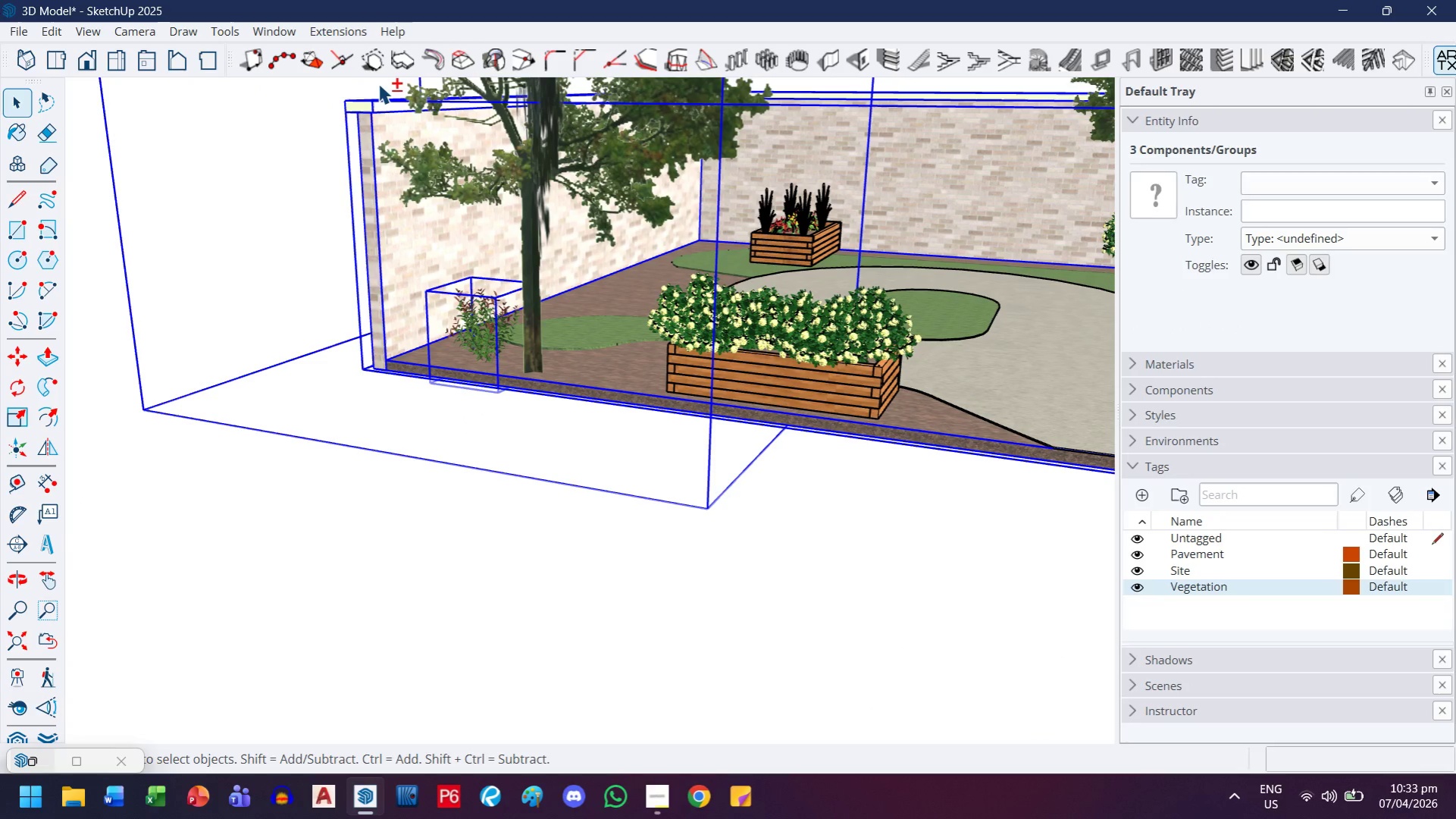 
left_click_drag(start_coordinate=[378, 84], to_coordinate=[303, 135])
 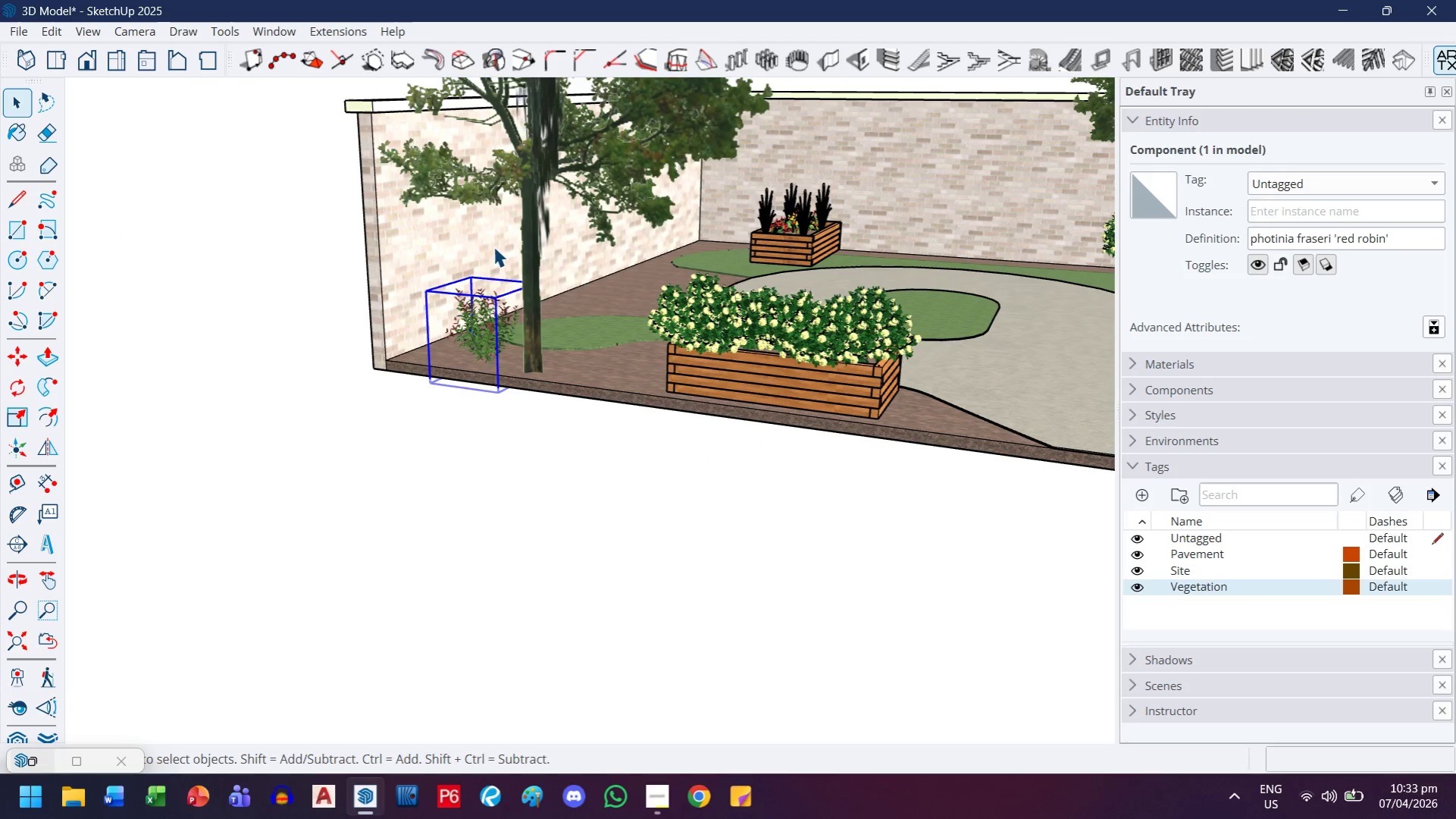 
key(M)
 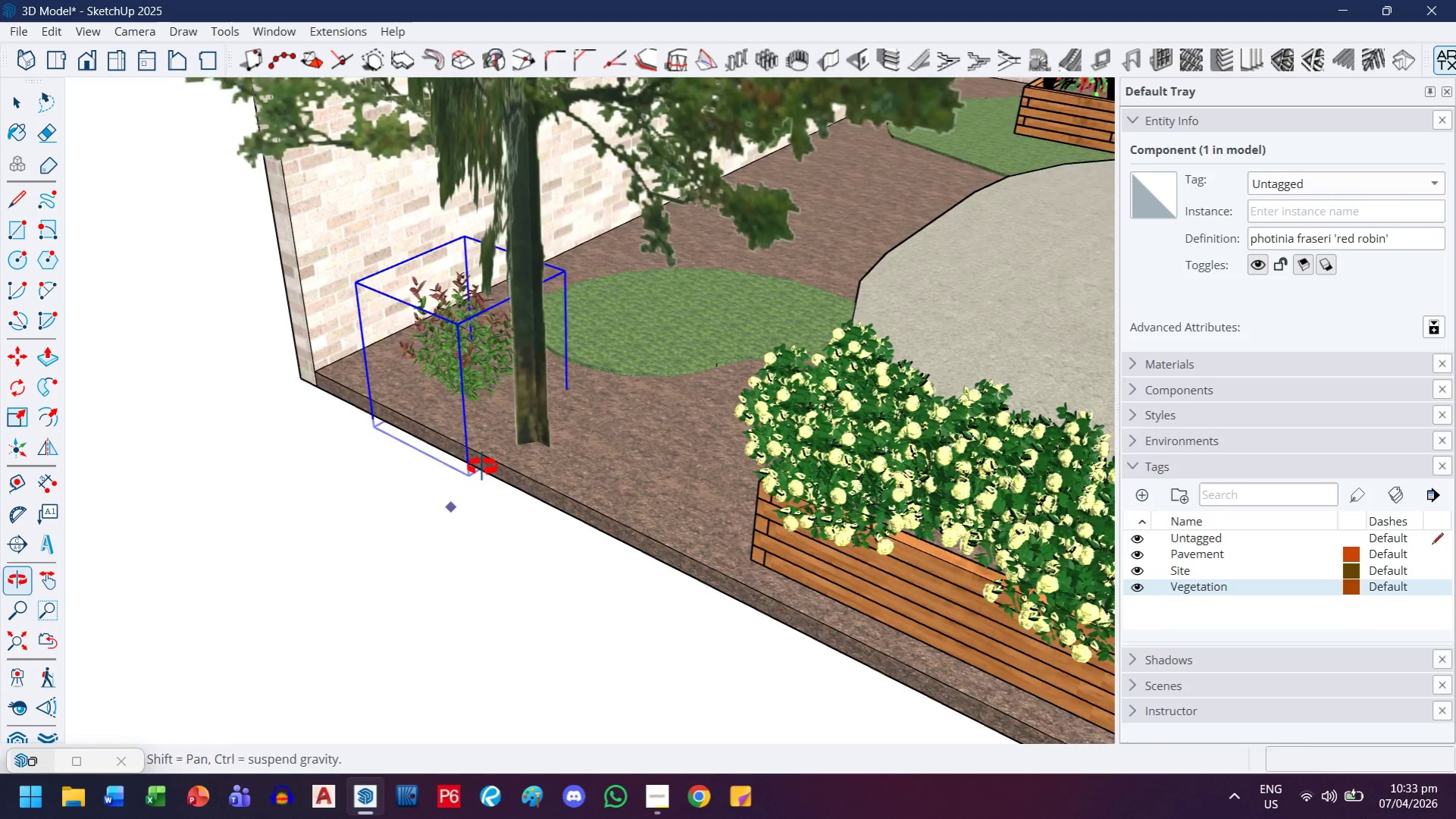 
scroll: coordinate [526, 286], scroll_direction: up, amount: 8.0
 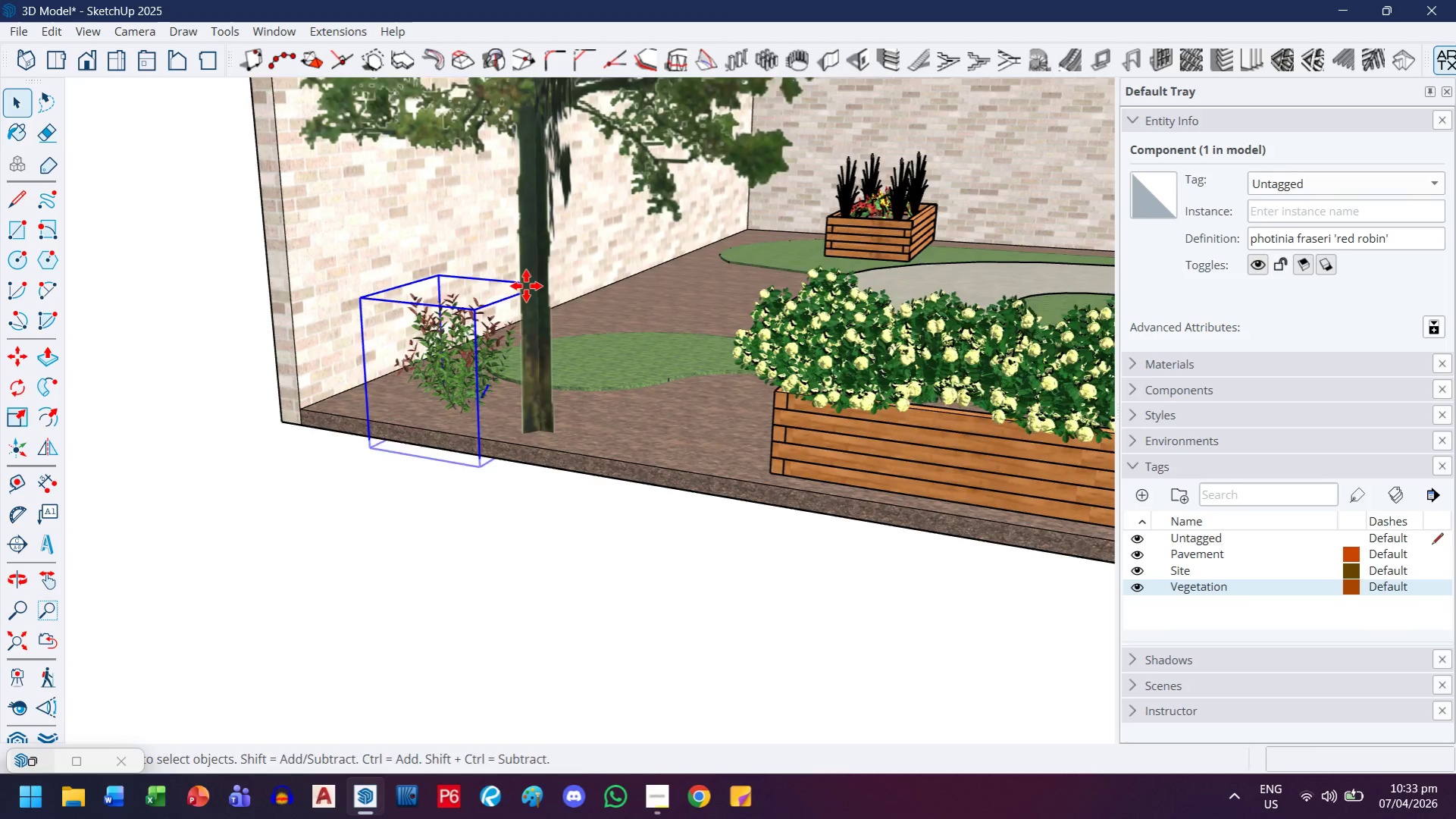 
key(Control+ControlLeft)
 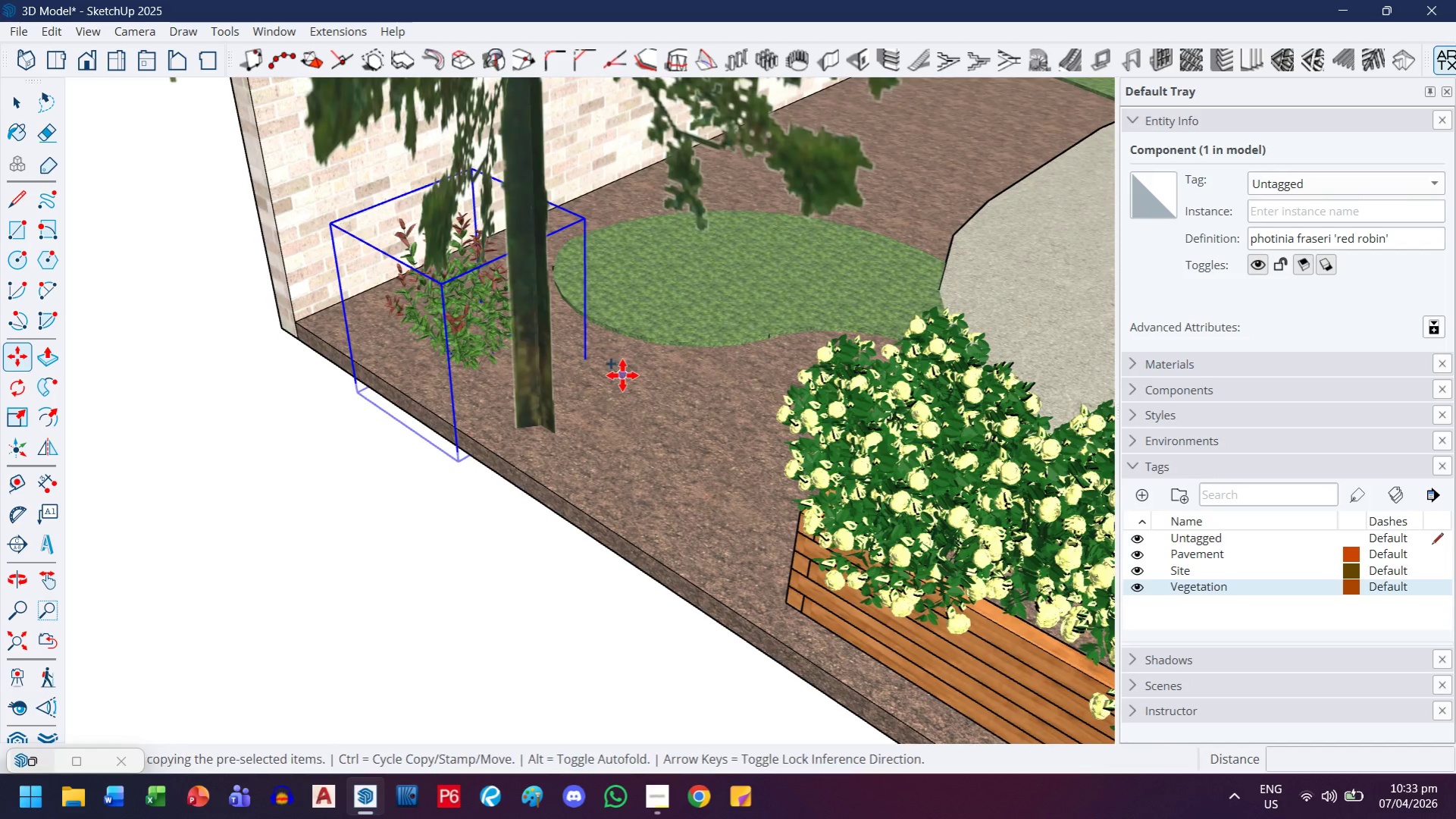 
key(Control+ControlLeft)
 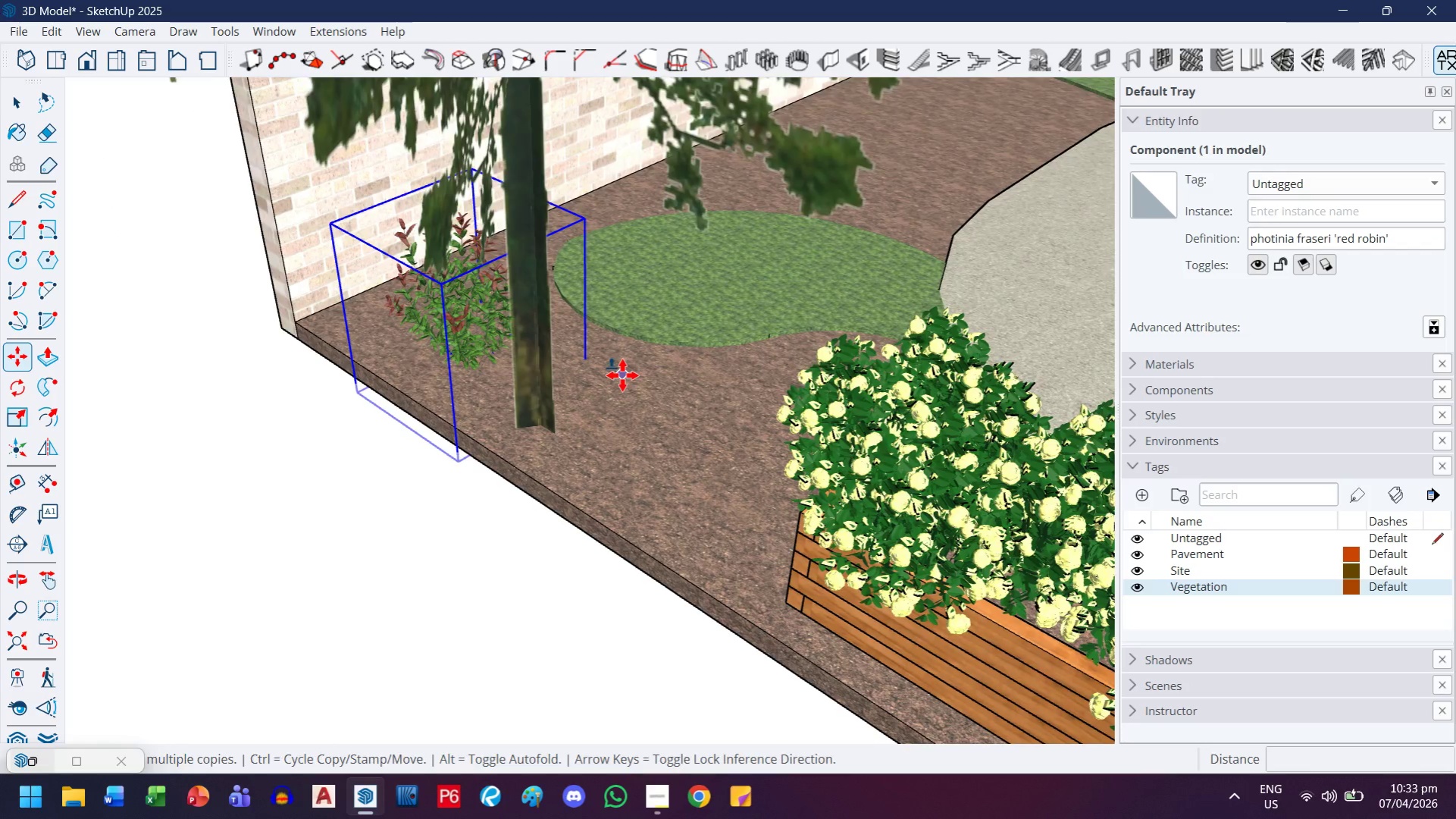 
scroll: coordinate [515, 499], scroll_direction: up, amount: 4.0
 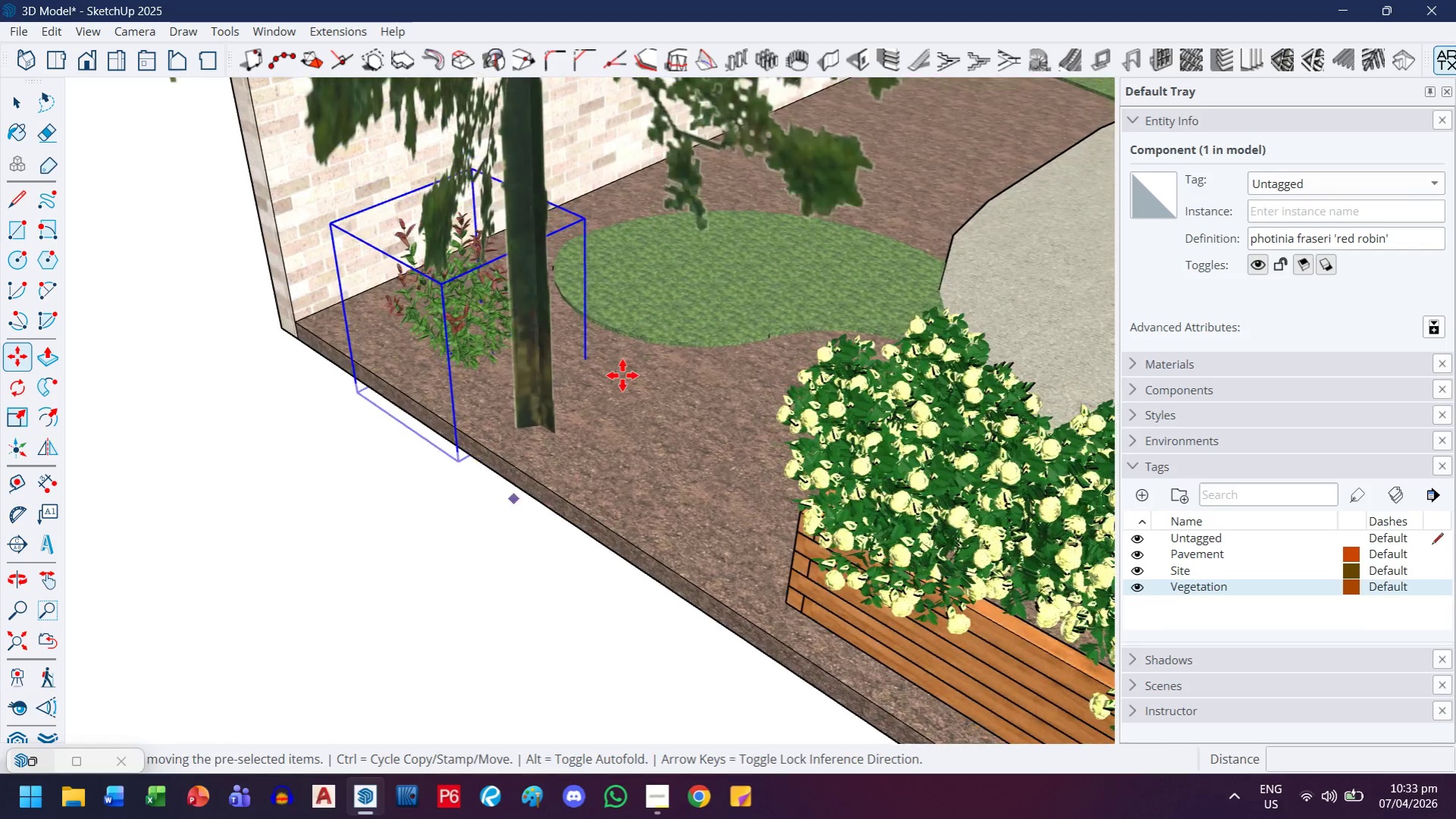 
left_click([643, 400])
 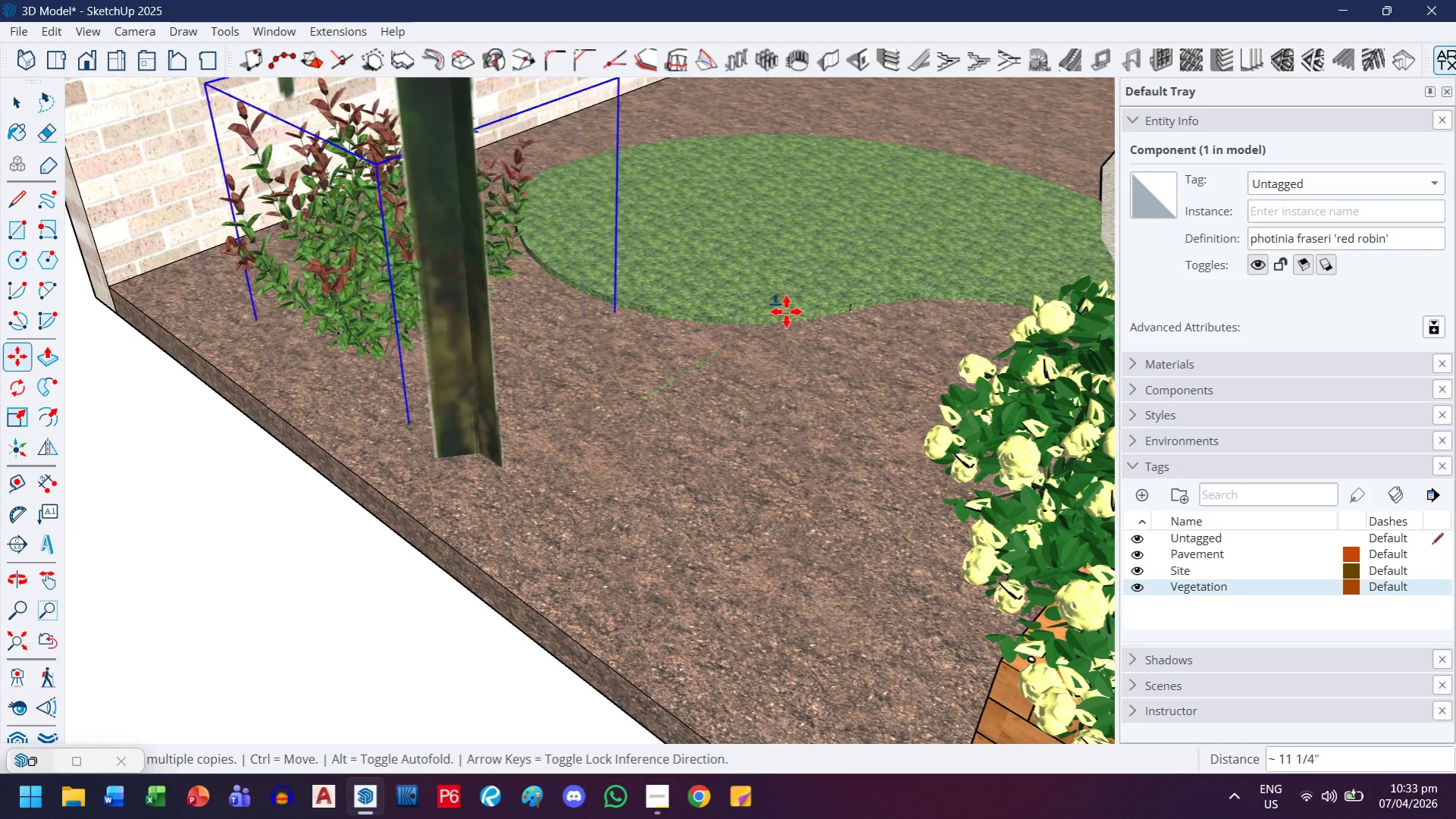 
scroll: coordinate [643, 400], scroll_direction: up, amount: 8.0
 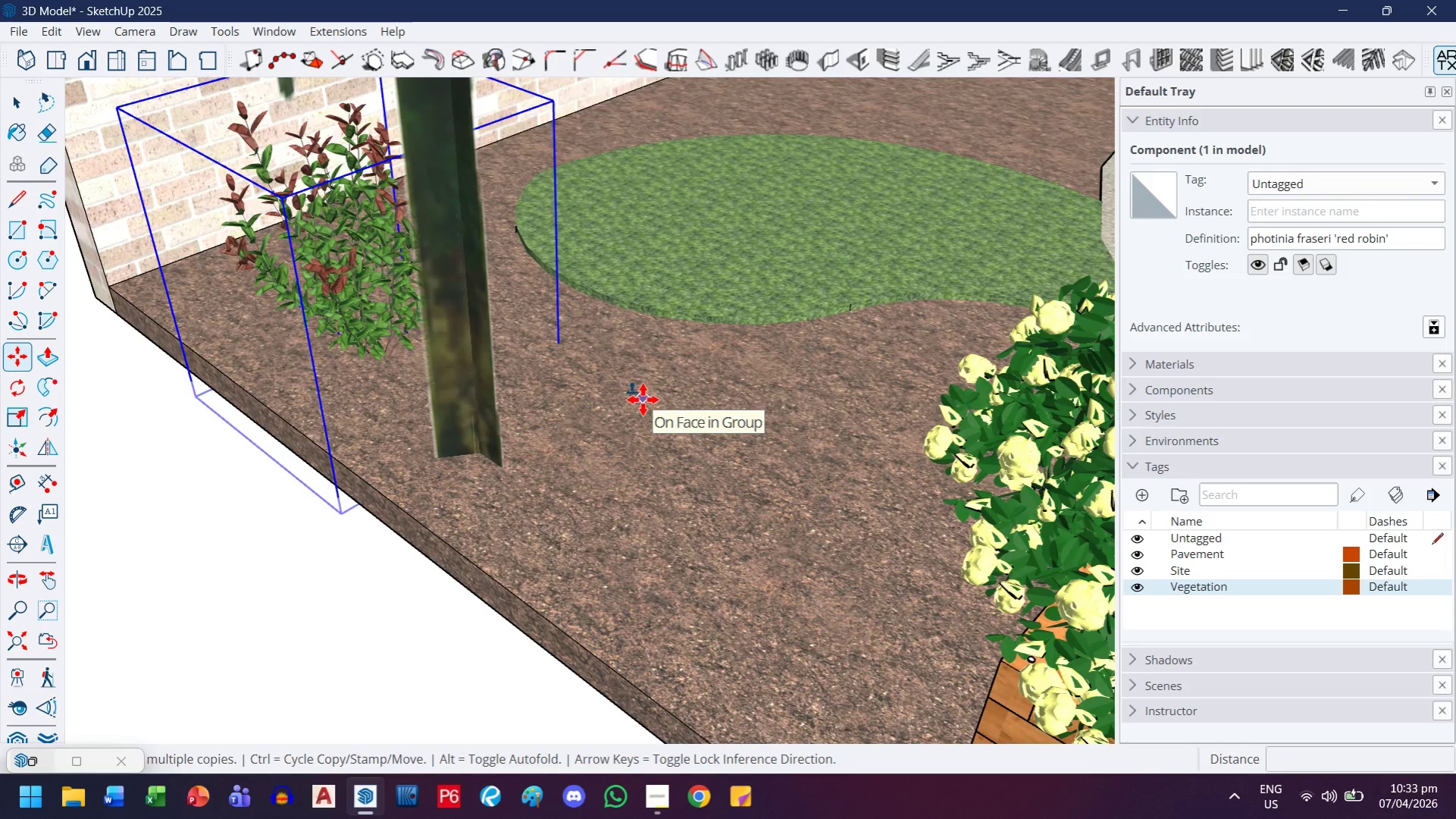 
key(H)
 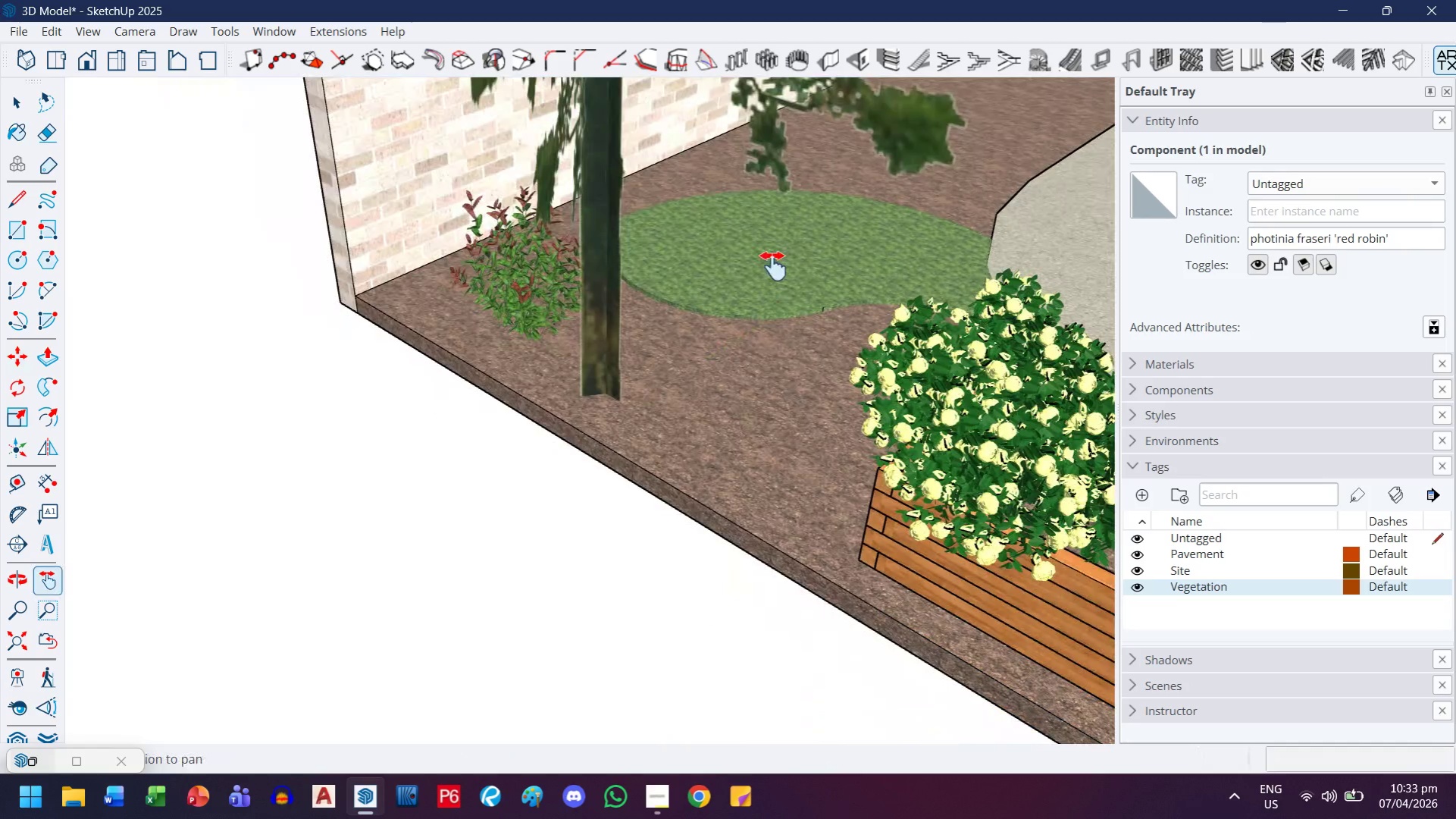 
left_click_drag(start_coordinate=[798, 257], to_coordinate=[431, 487])
 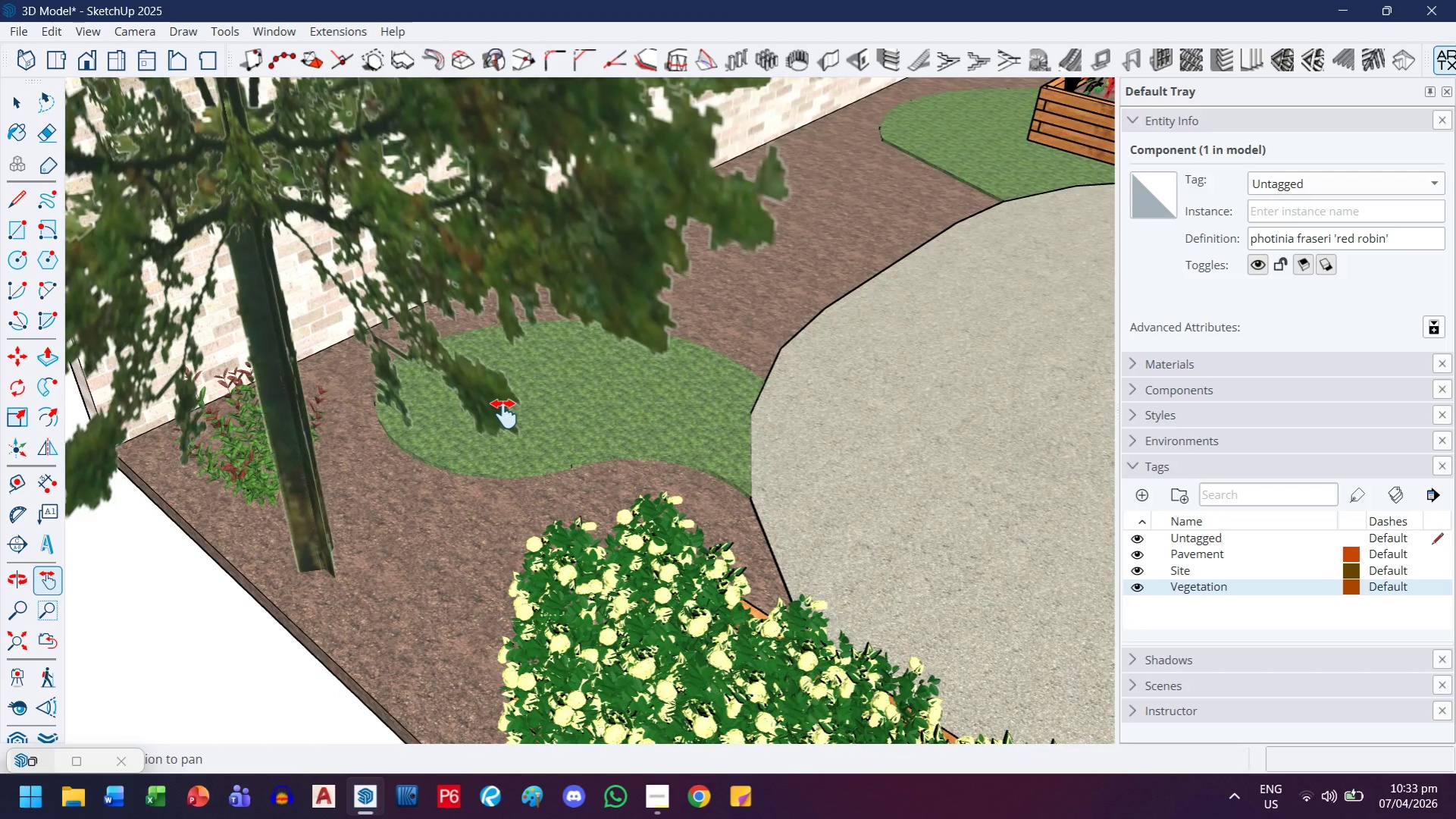 
scroll: coordinate [774, 312], scroll_direction: down, amount: 9.0
 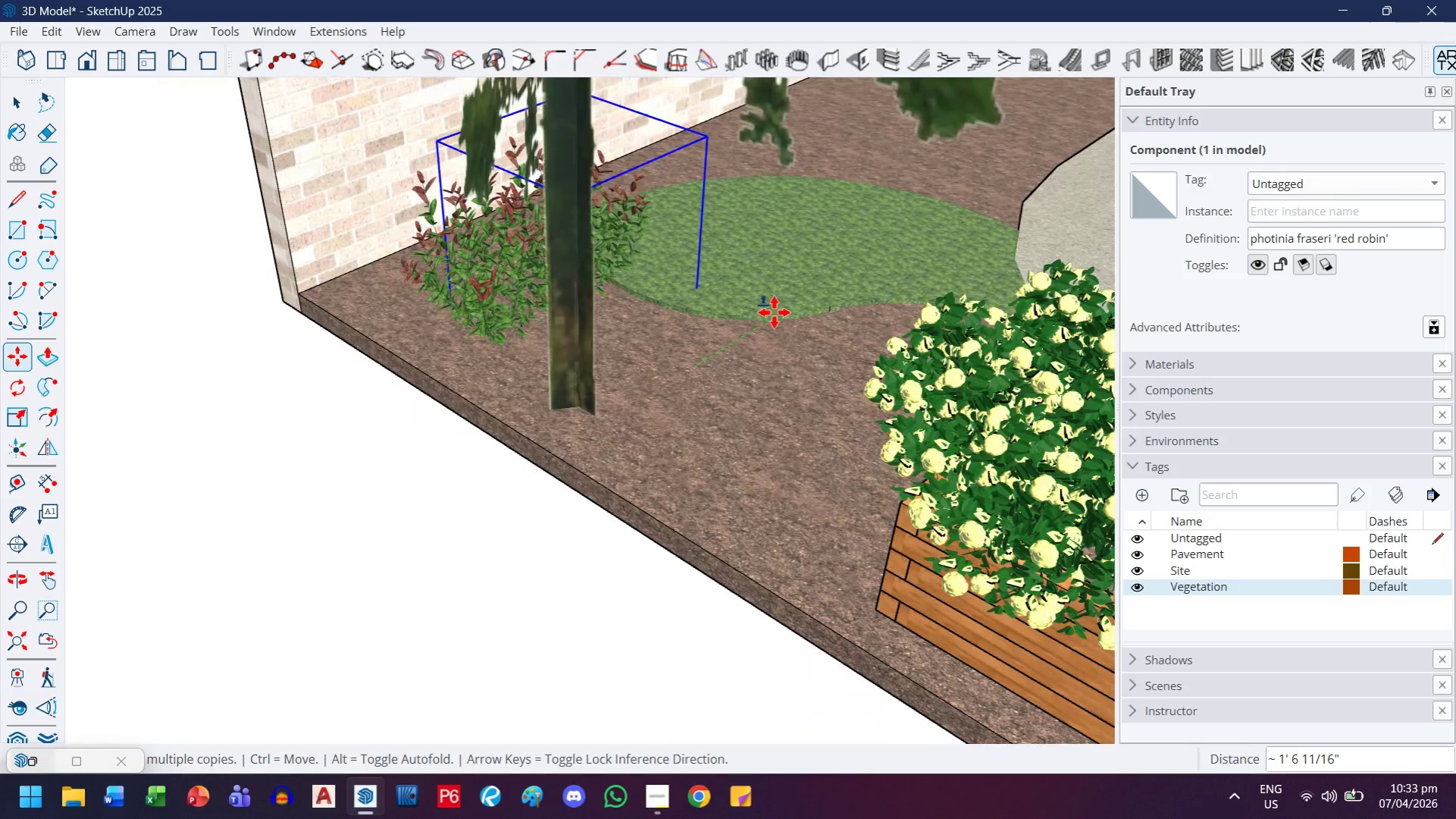 
left_click_drag(start_coordinate=[717, 304], to_coordinate=[528, 494])
 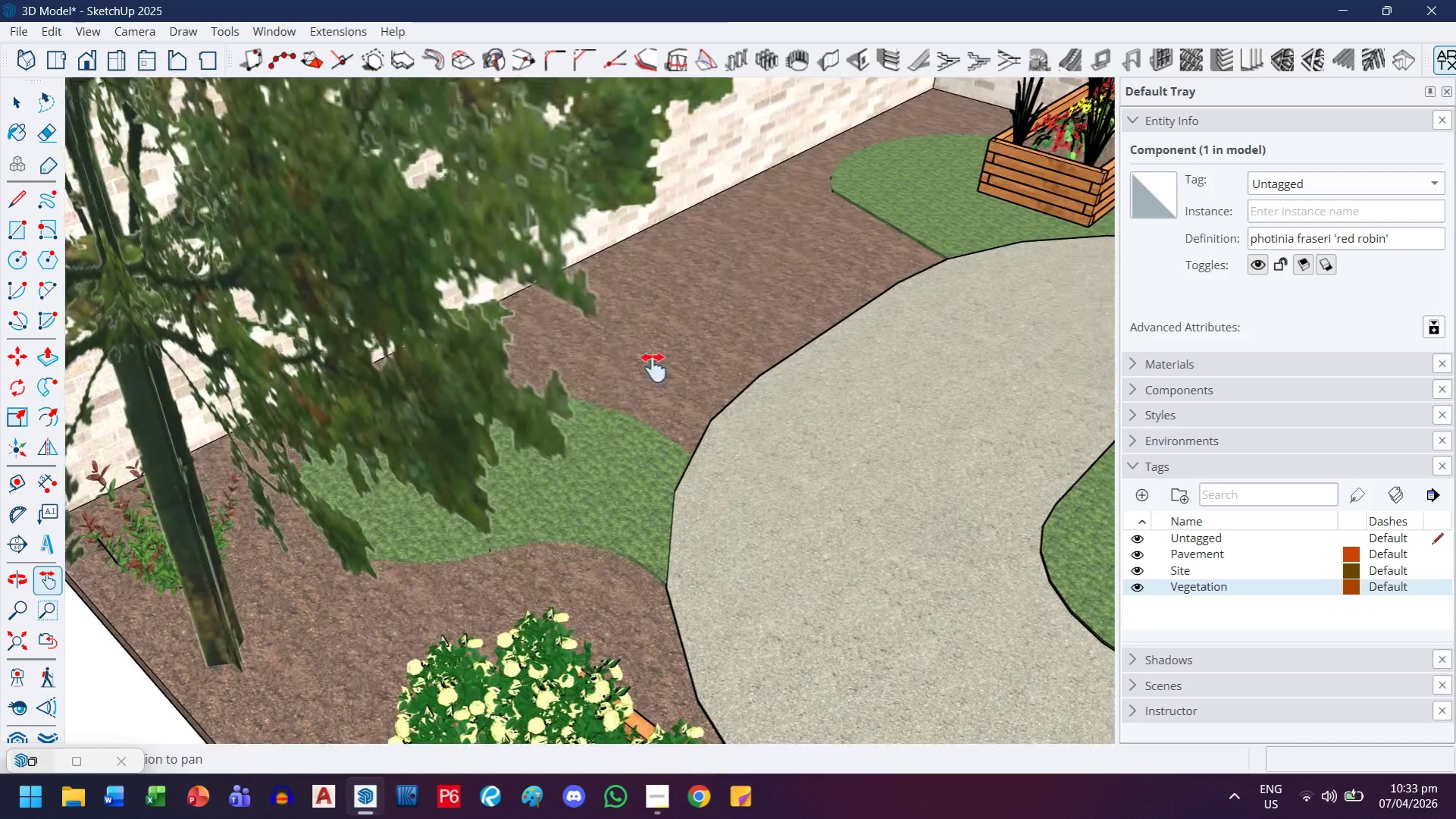 
scroll: coordinate [535, 350], scroll_direction: none, amount: 0.0
 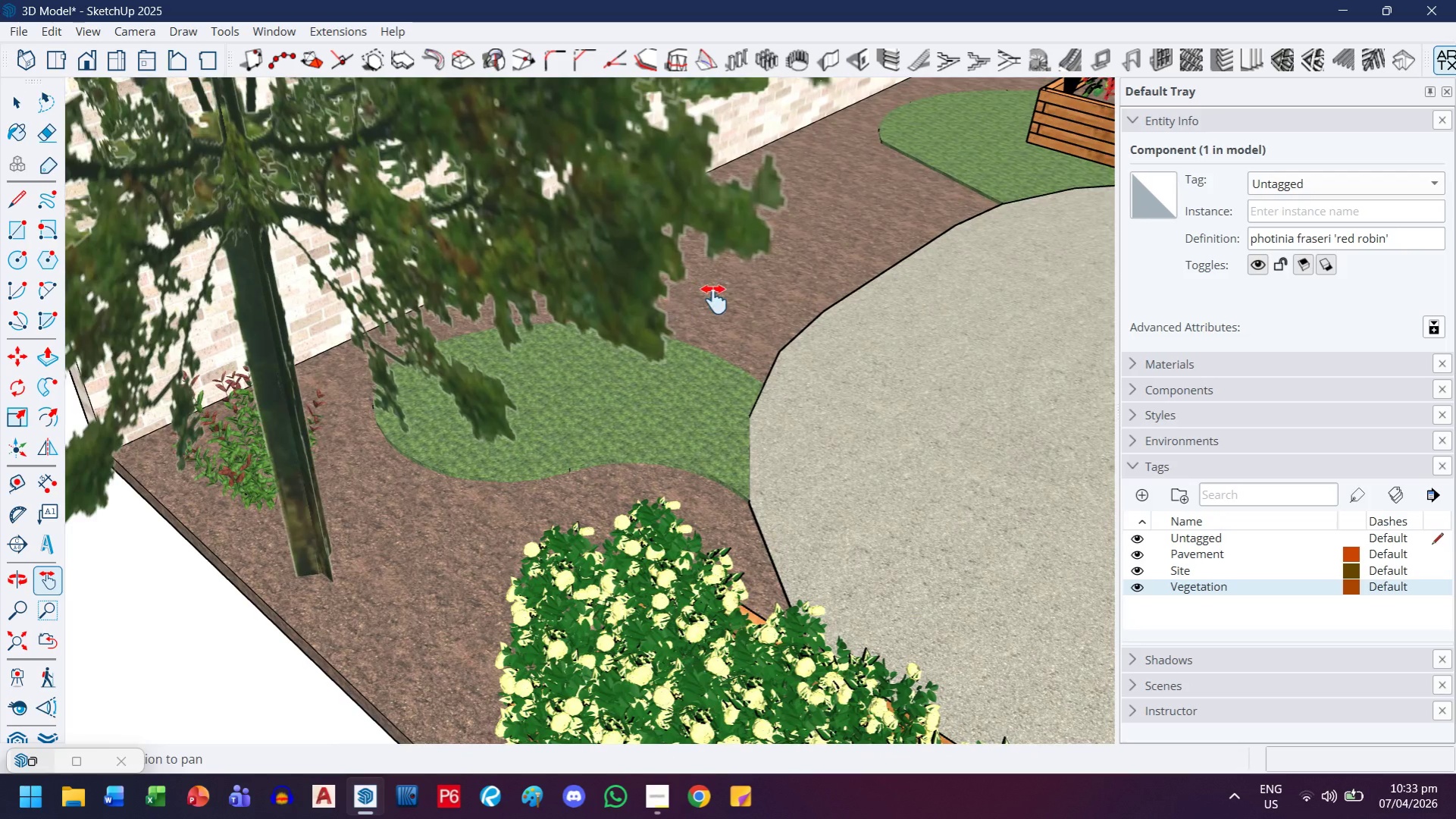 
scroll: coordinate [603, 369], scroll_direction: up, amount: 8.0
 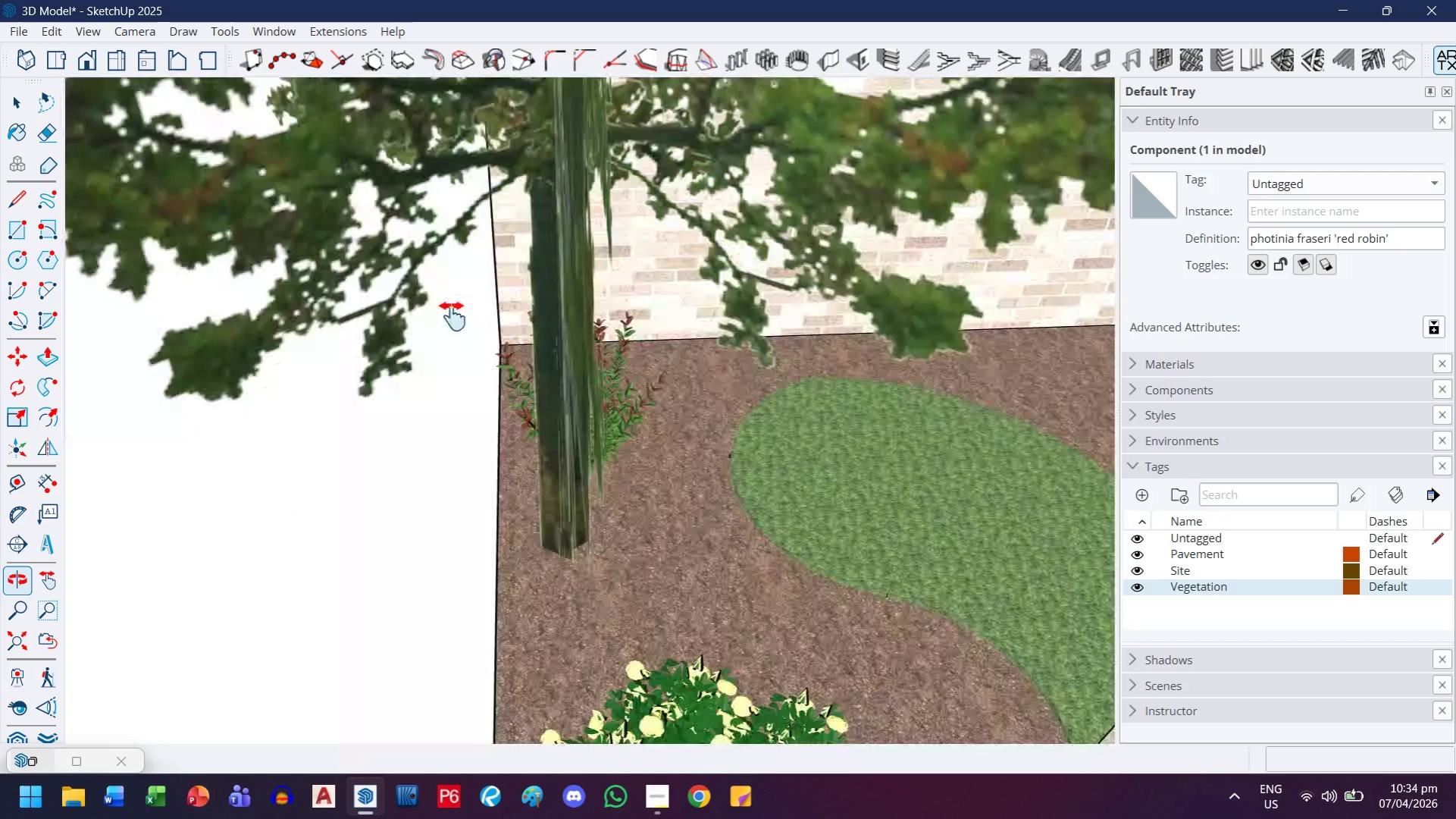 
key(H)
 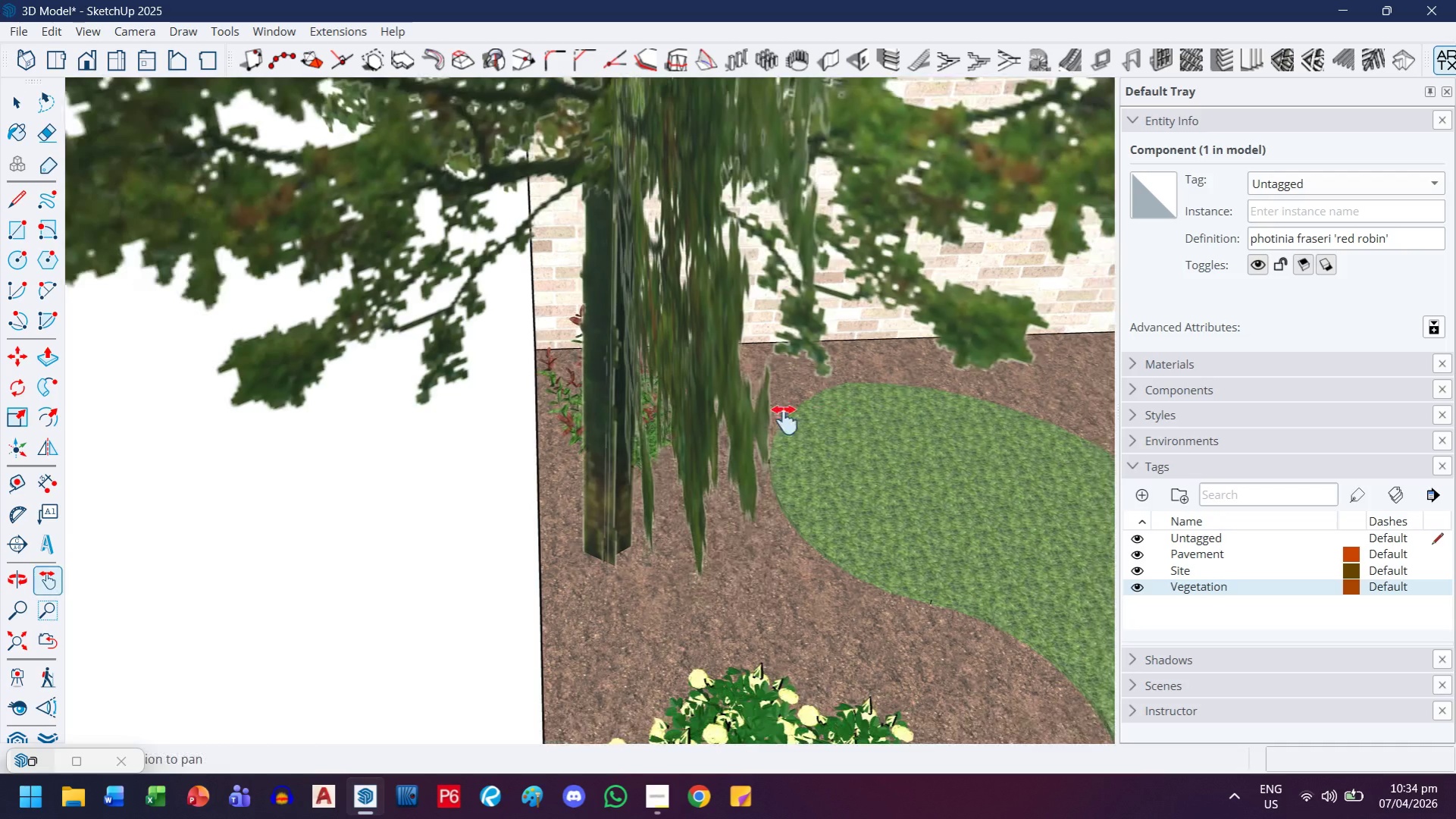 
left_click_drag(start_coordinate=[821, 422], to_coordinate=[58, 419])
 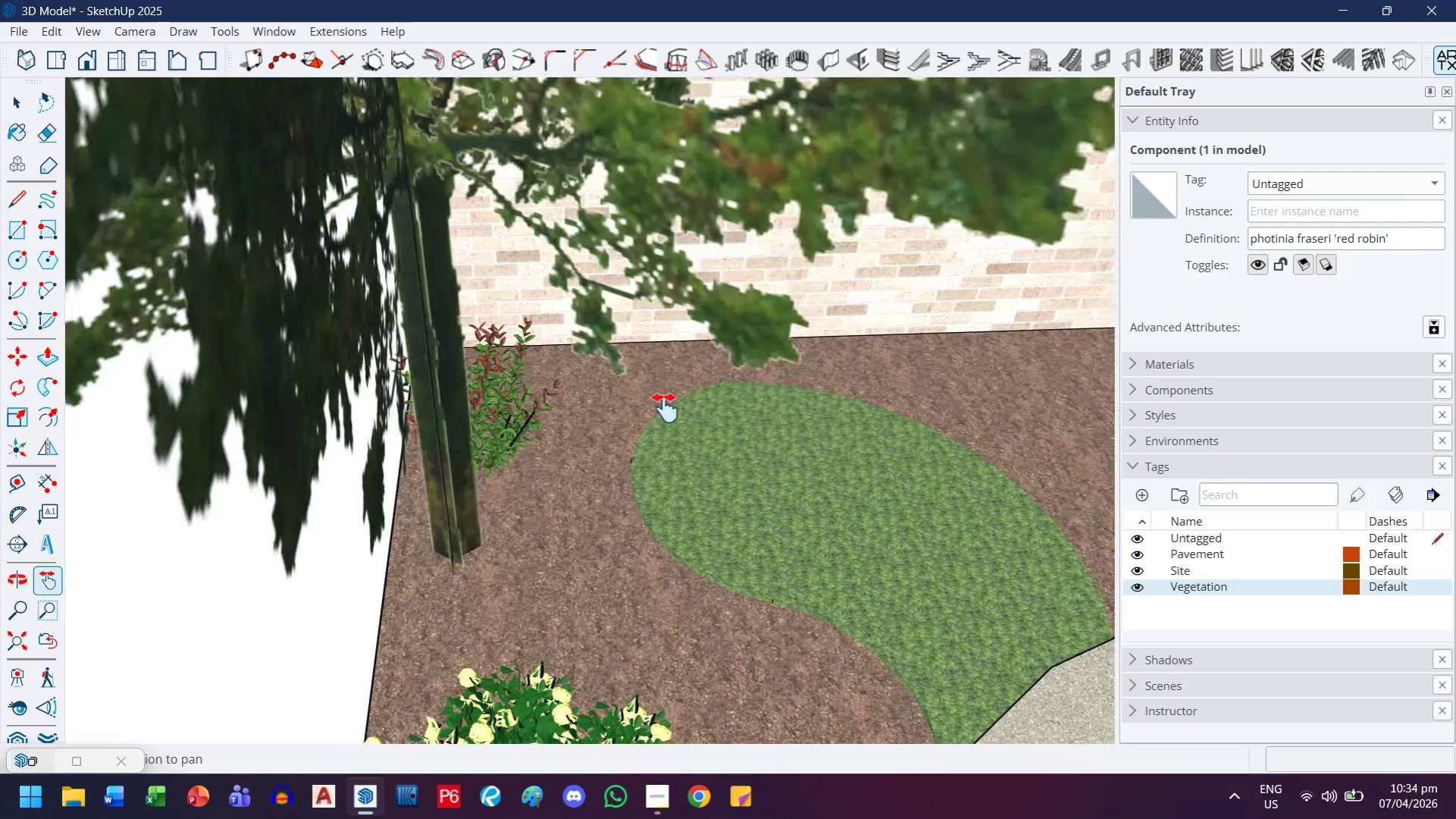 
scroll: coordinate [754, 358], scroll_direction: down, amount: 8.0
 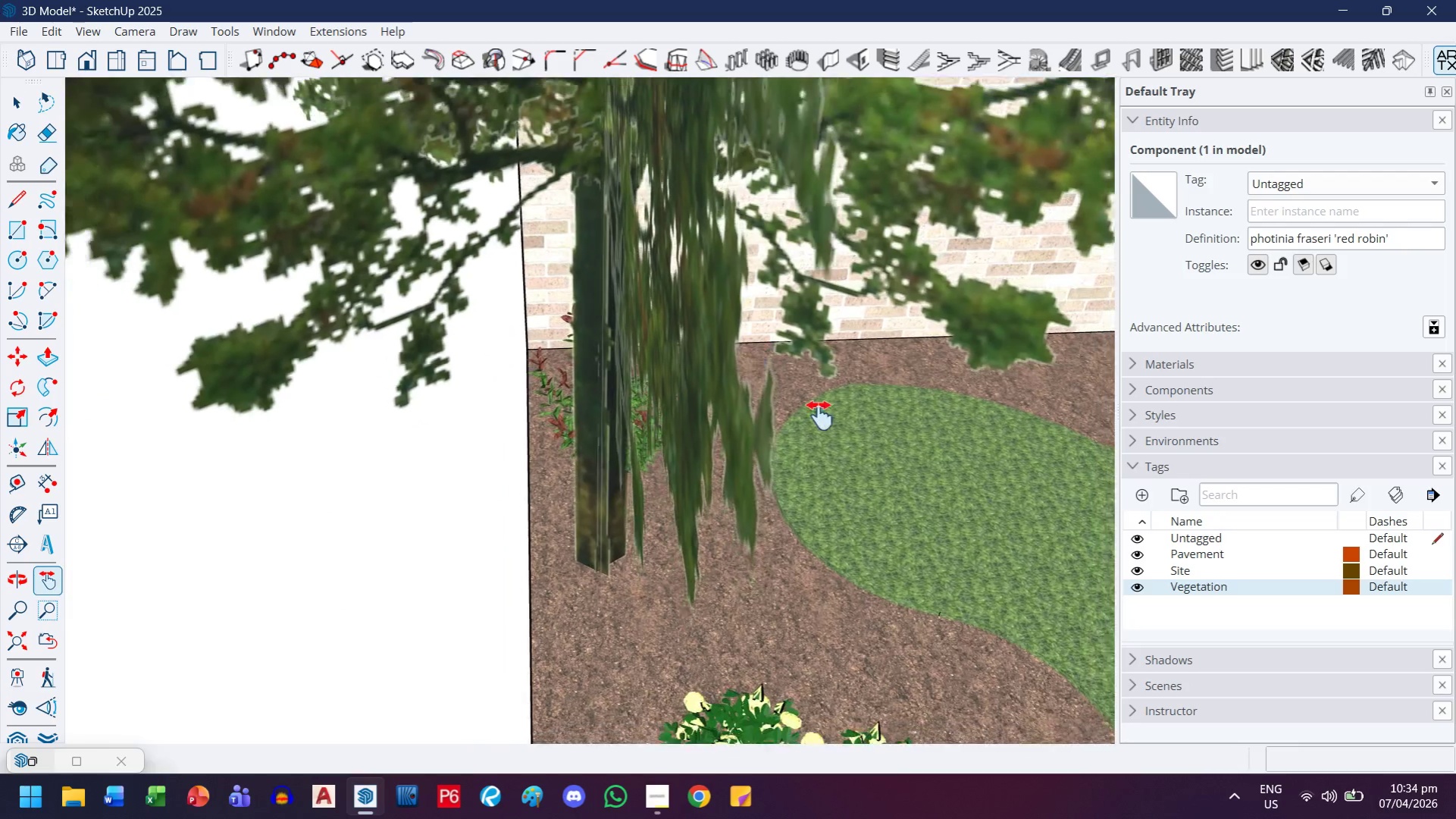 
left_click_drag(start_coordinate=[712, 408], to_coordinate=[241, 430])
 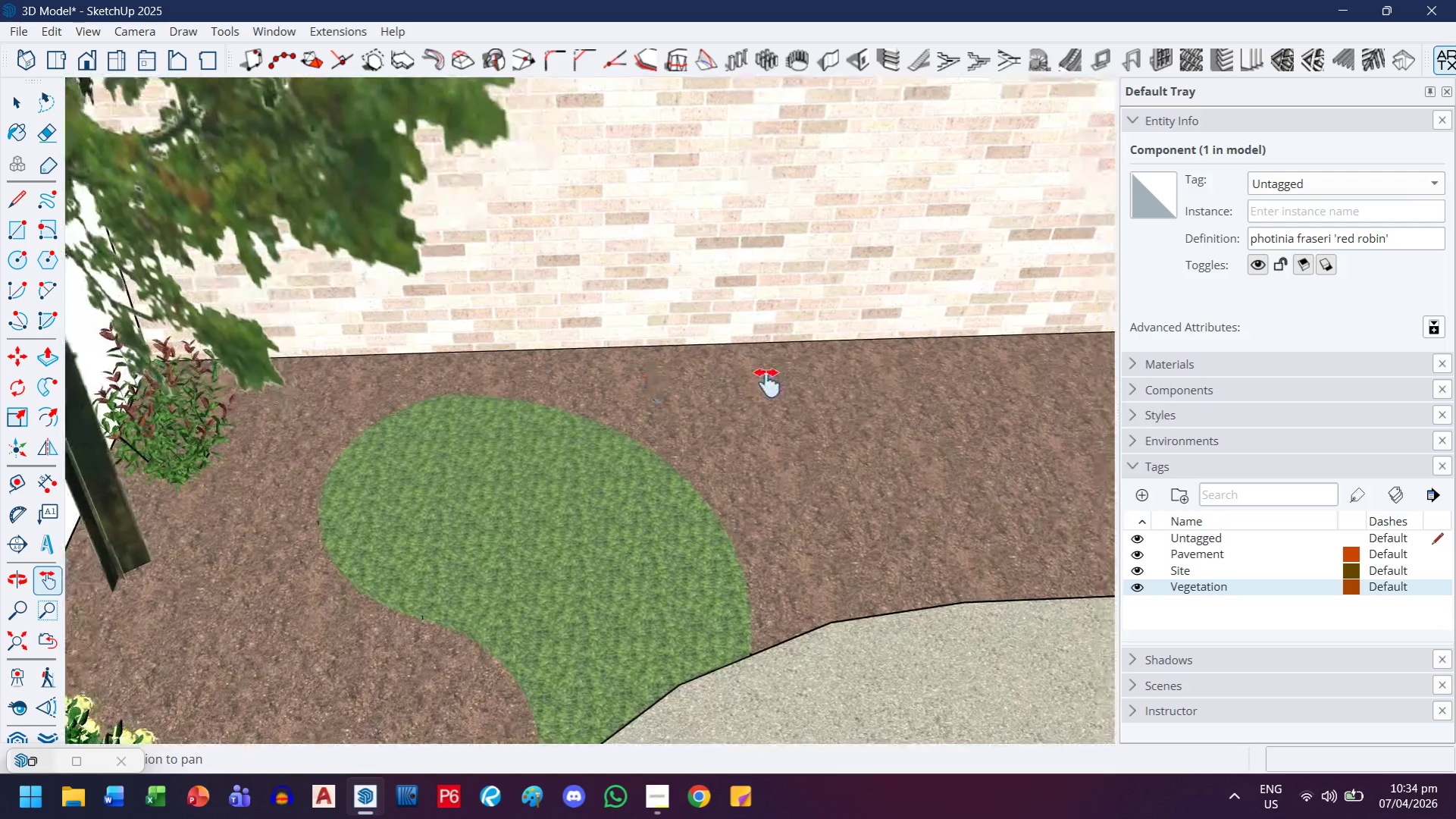 
key(Escape)
 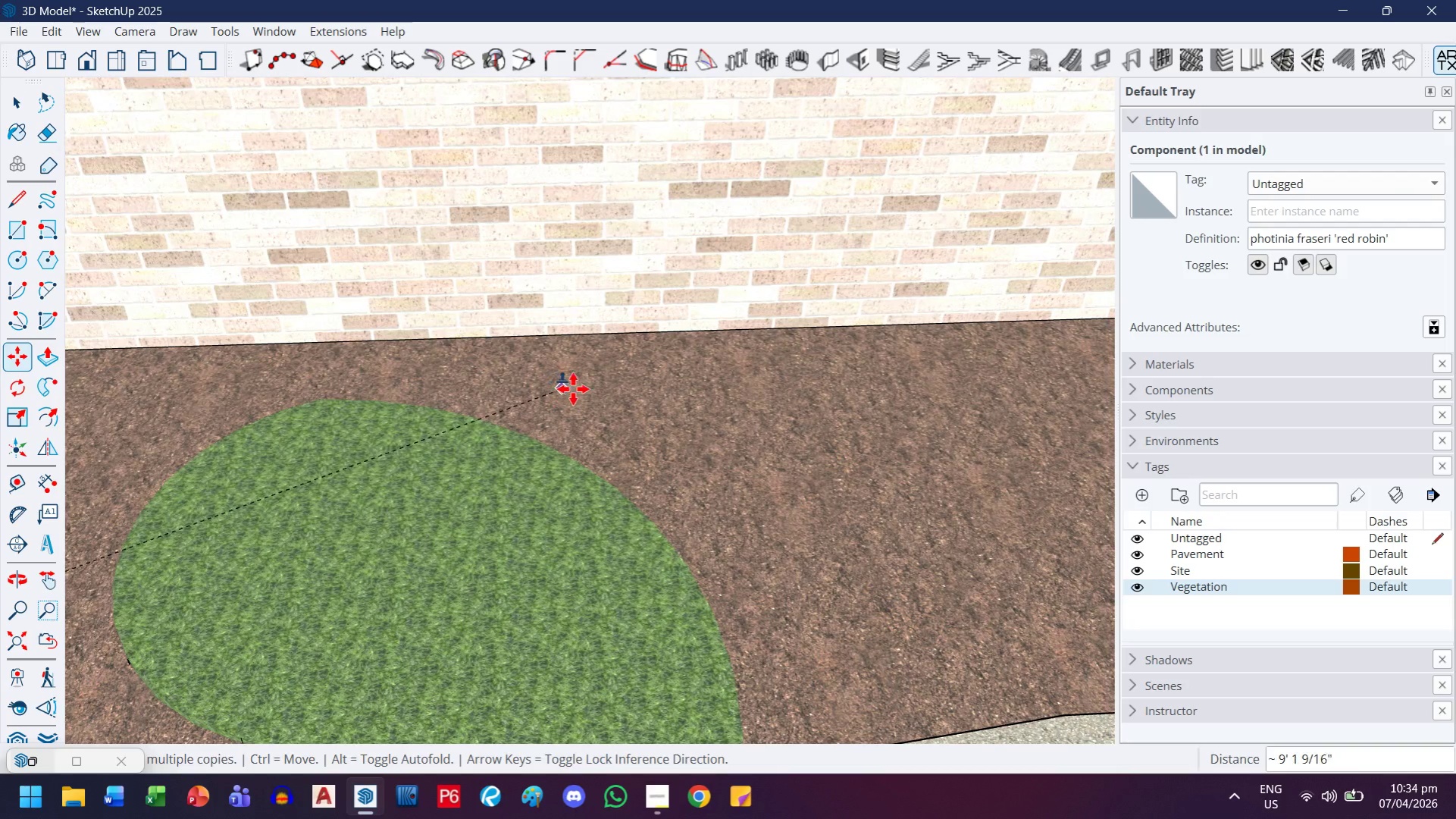 
scroll: coordinate [767, 383], scroll_direction: up, amount: 3.0
 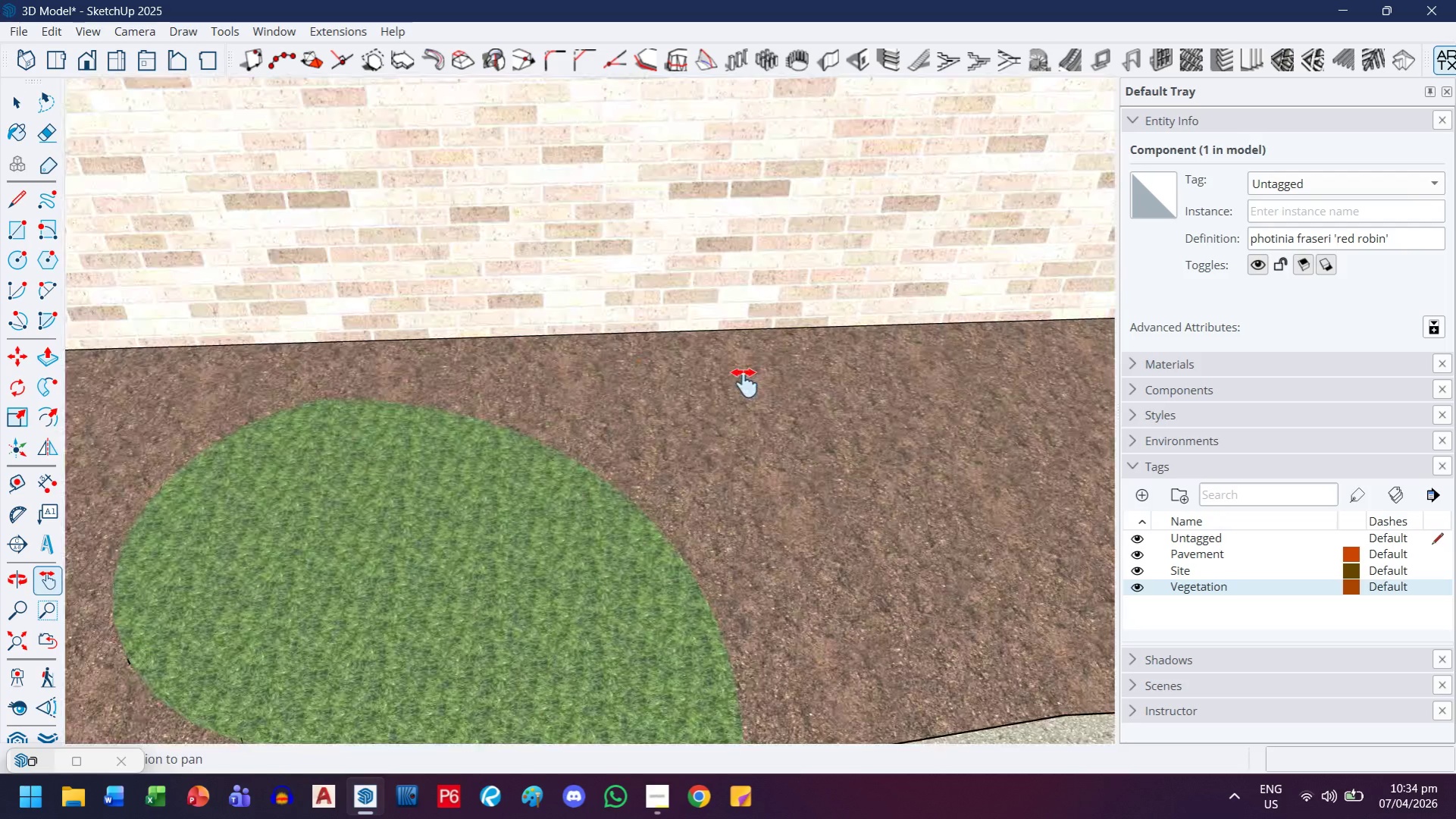 
scroll: coordinate [458, 482], scroll_direction: down, amount: 8.0
 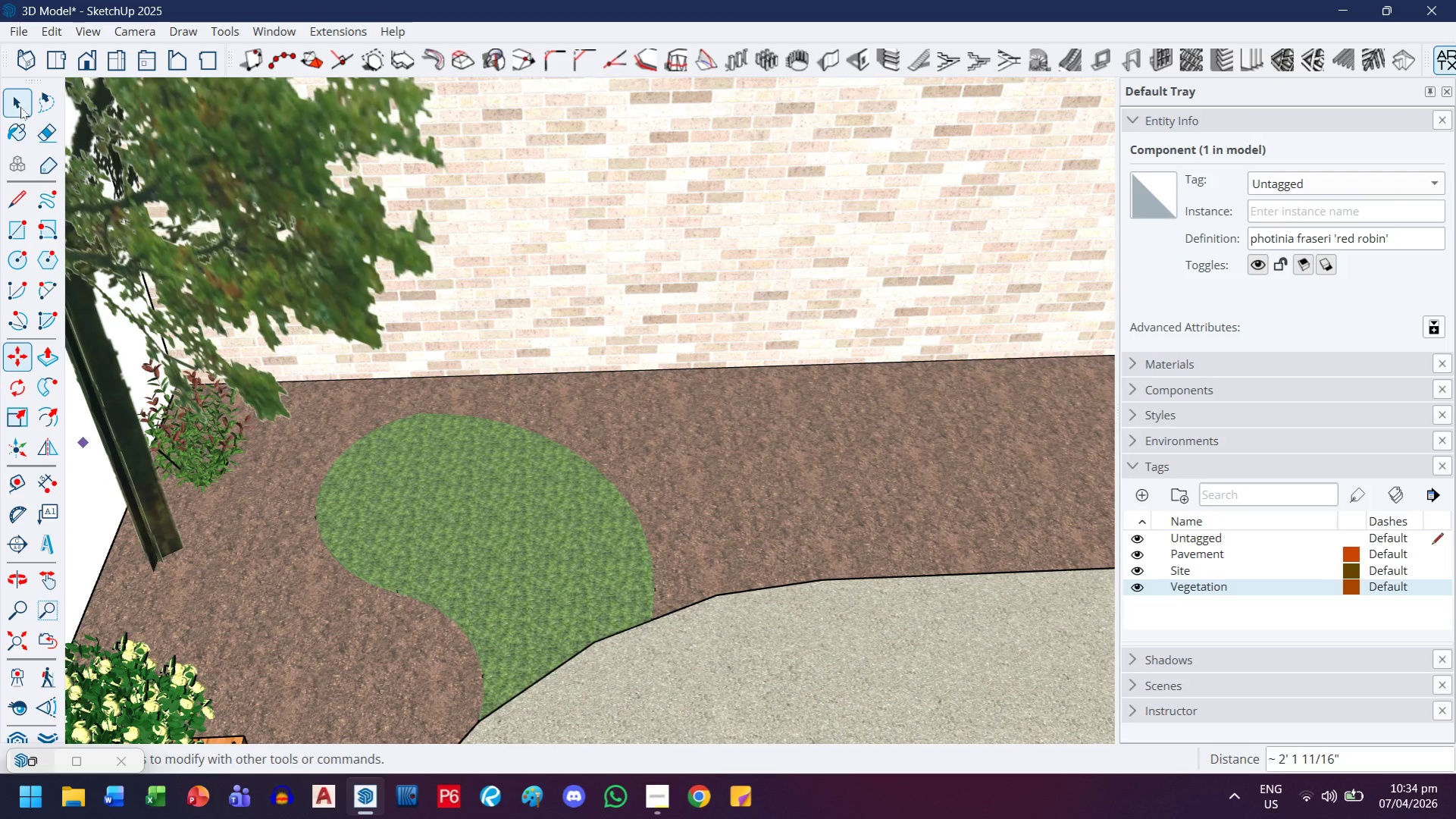 
scroll: coordinate [255, 439], scroll_direction: up, amount: 4.0
 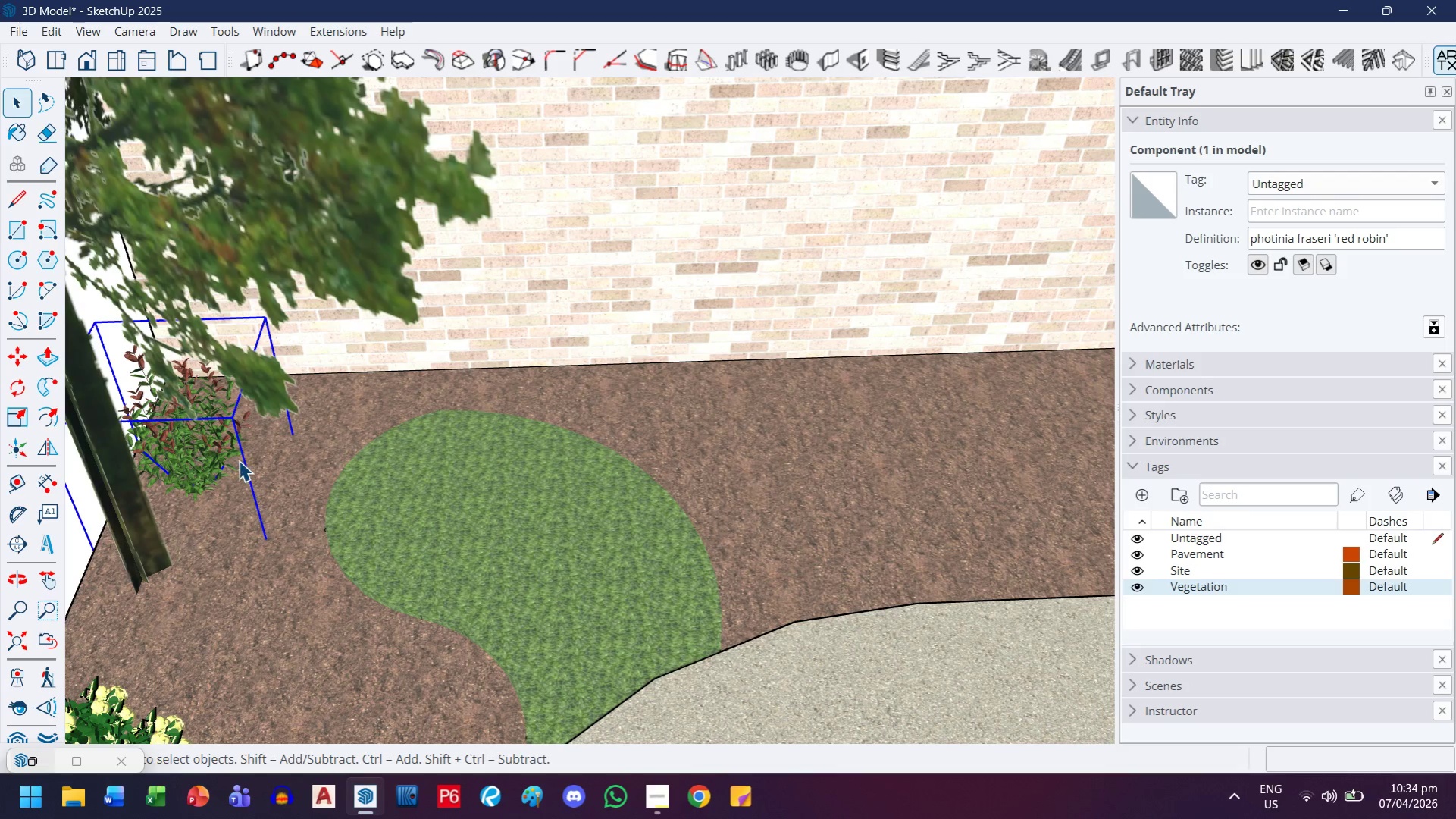 
key(M)
 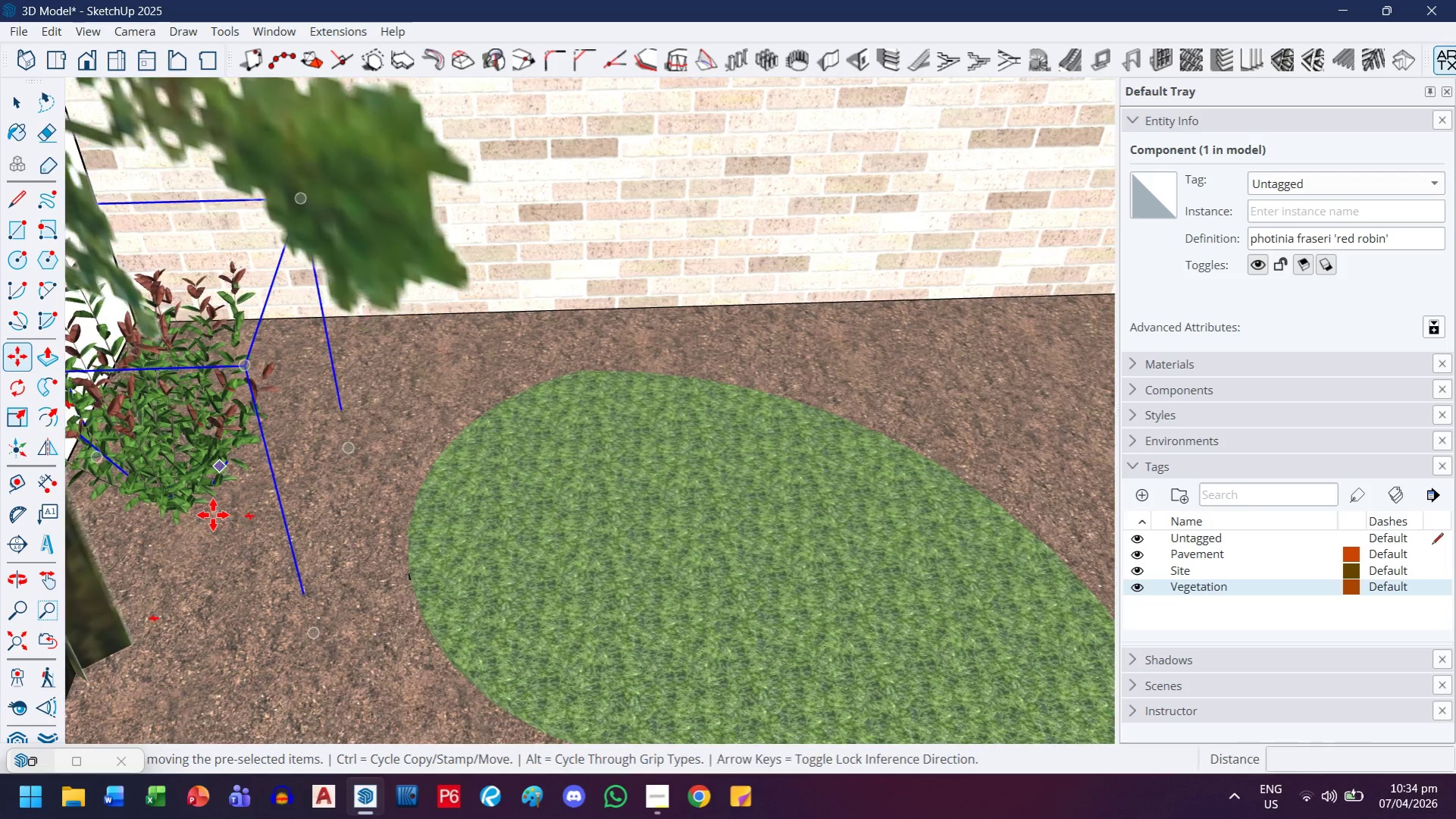 
key(Control+ControlLeft)
 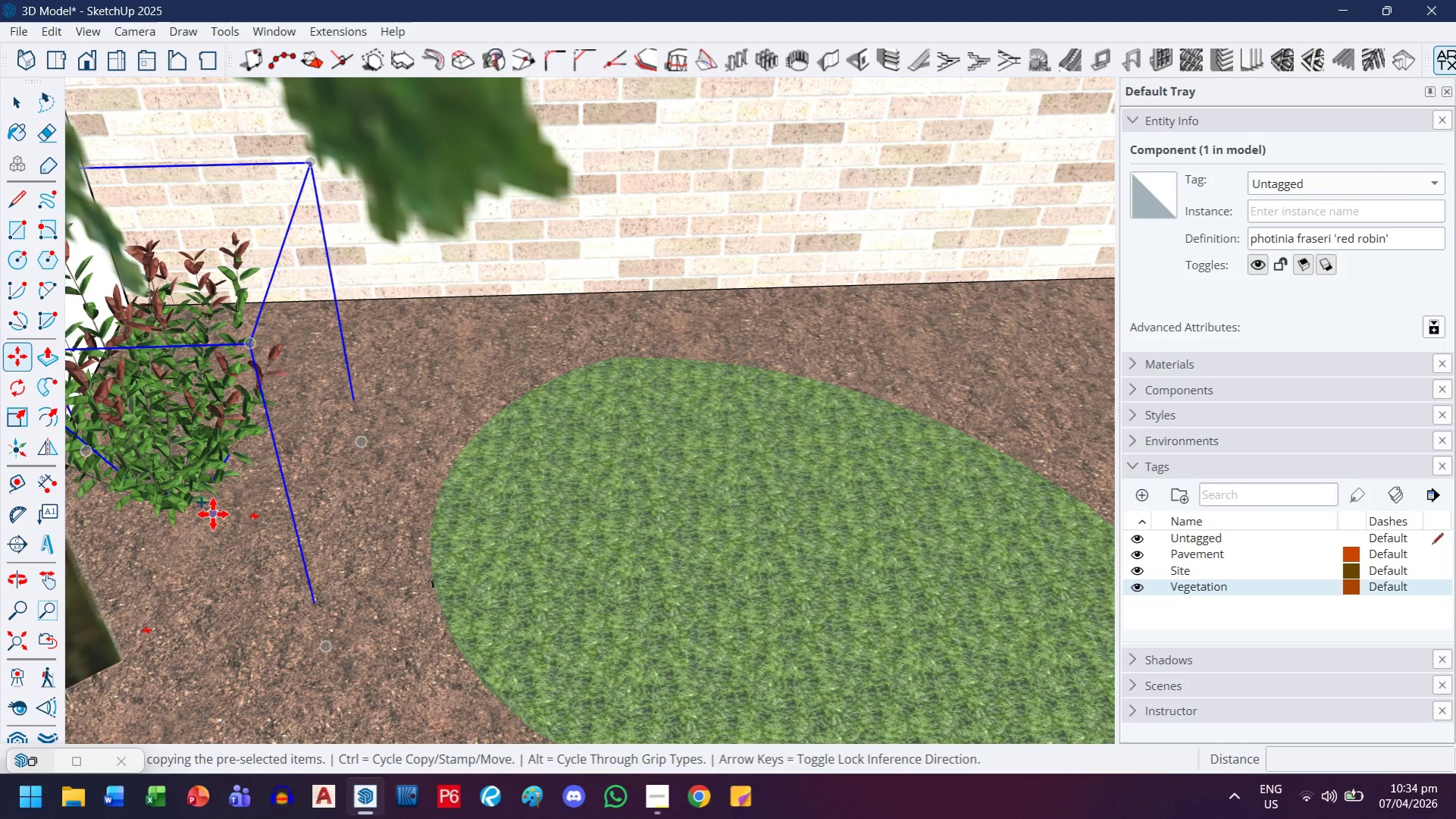 
key(Control+ControlLeft)
 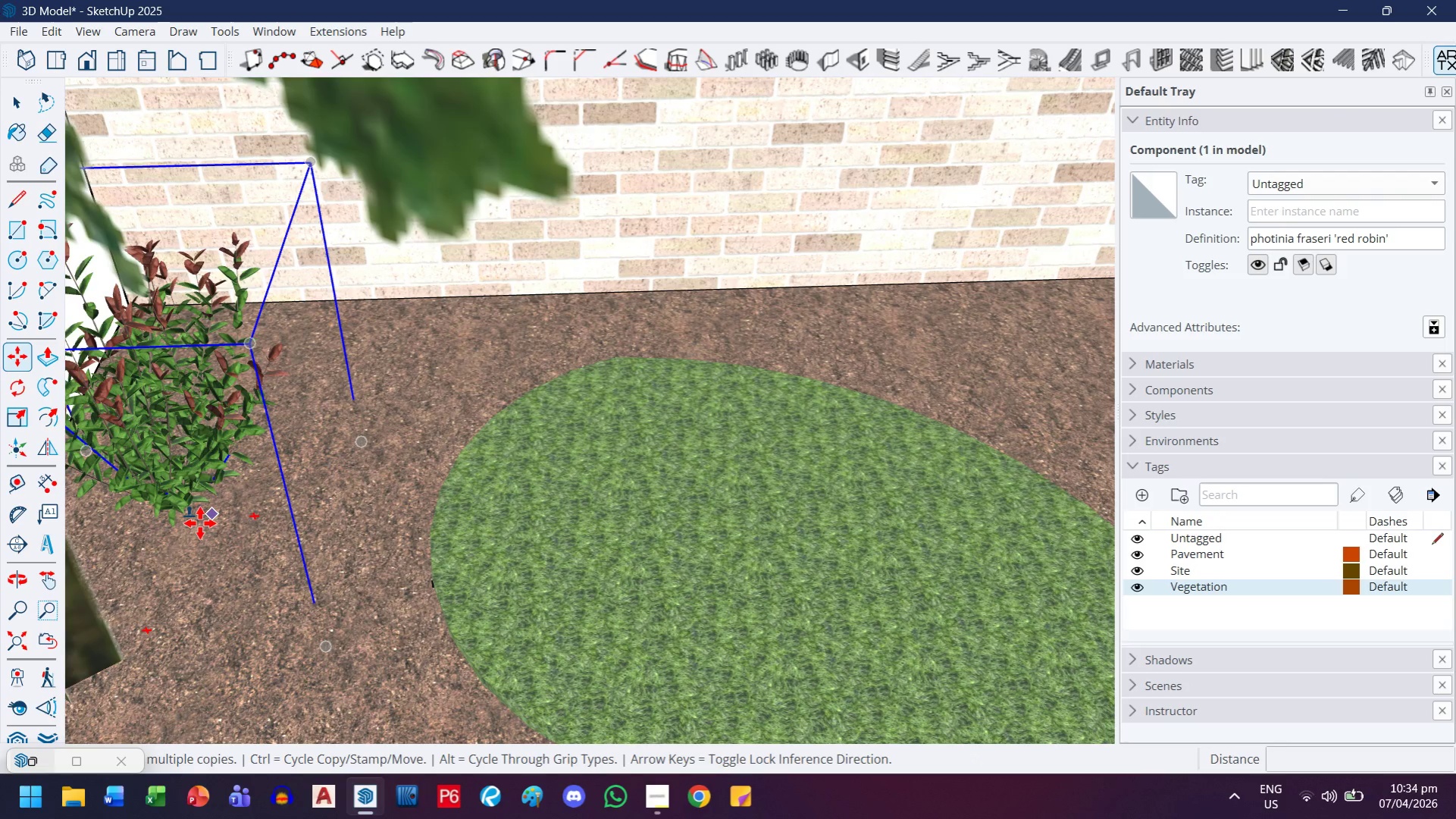 
scroll: coordinate [197, 527], scroll_direction: up, amount: 30.0
 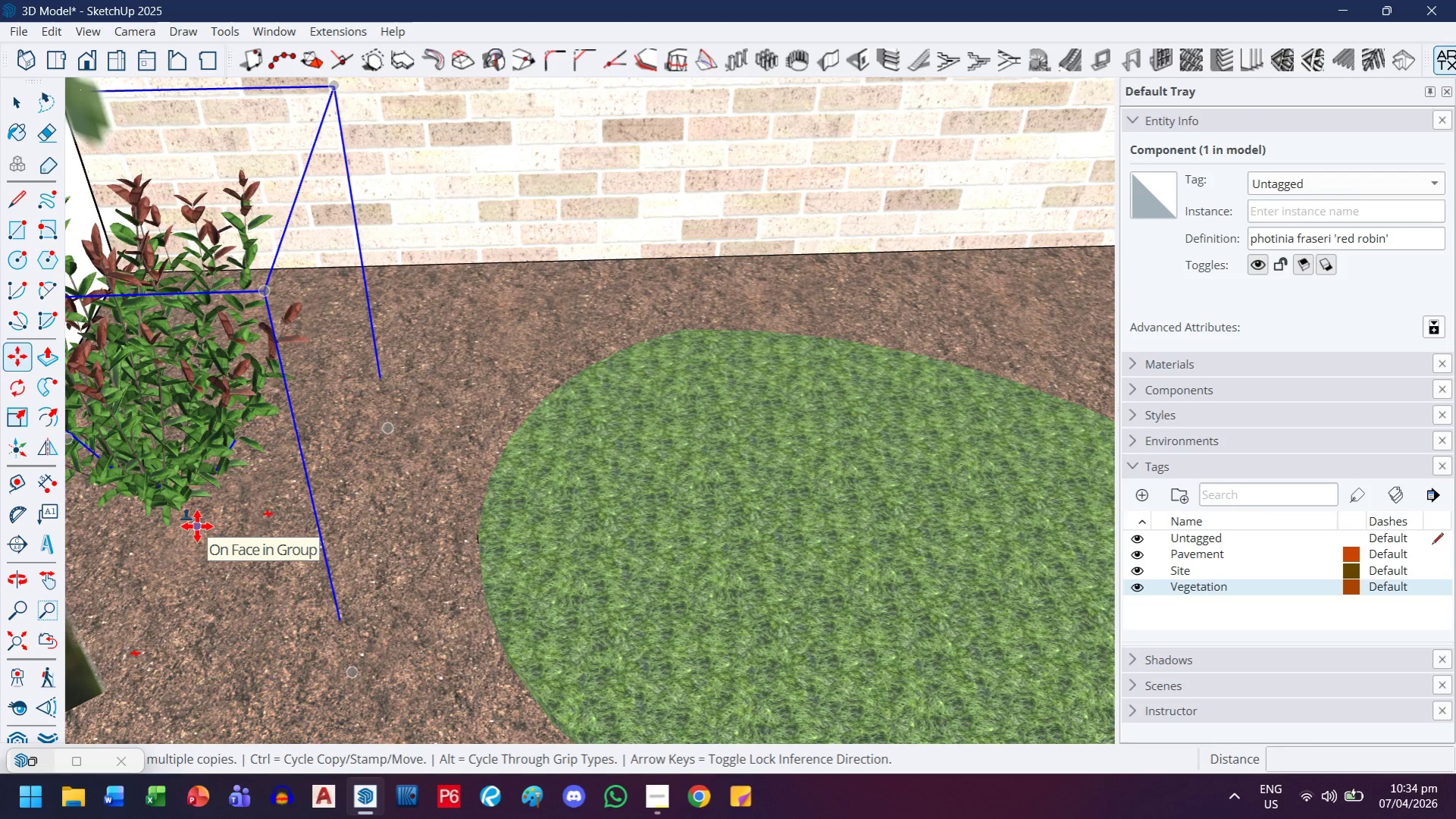 
left_click([197, 526])
 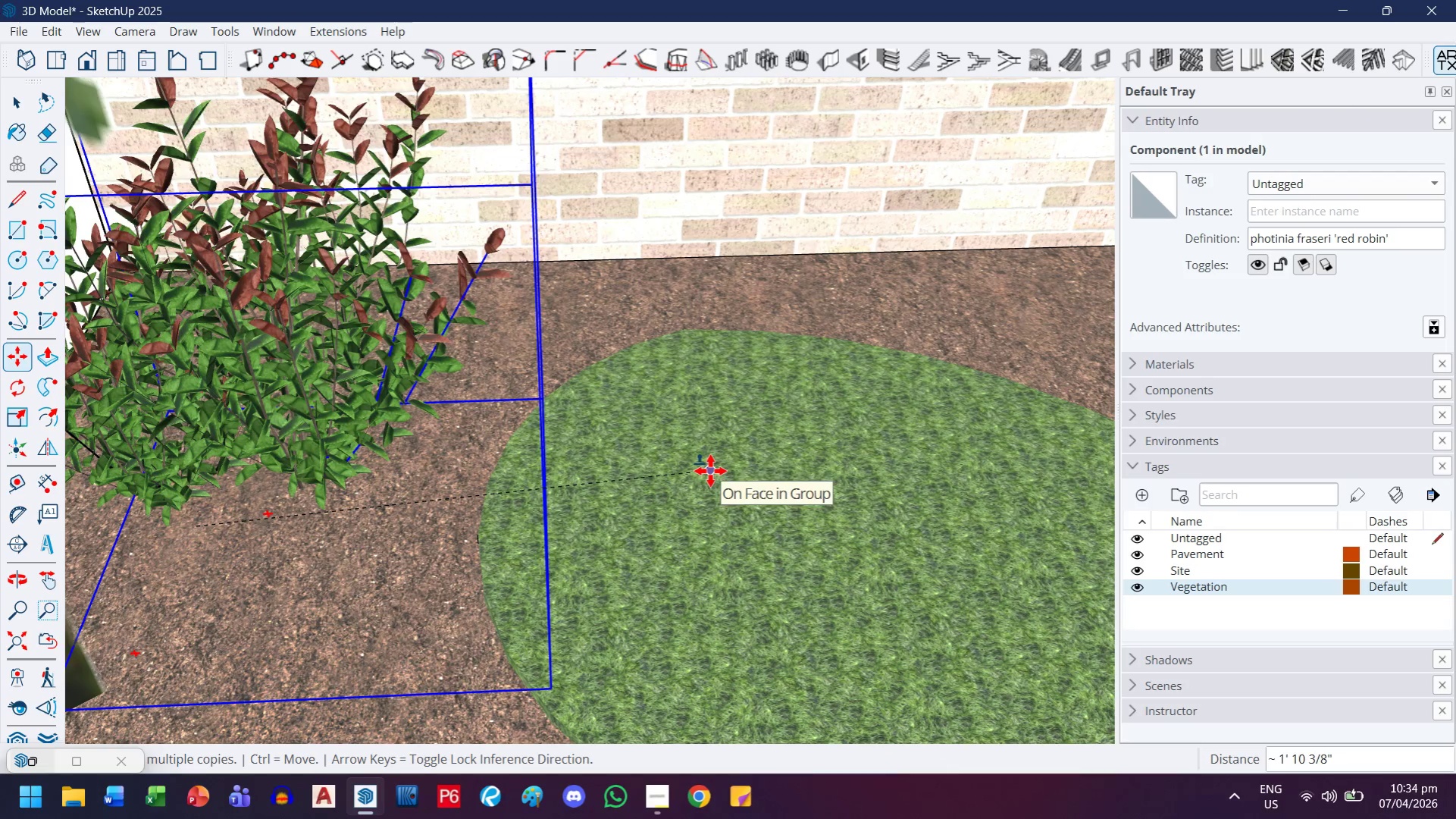 
key(H)
 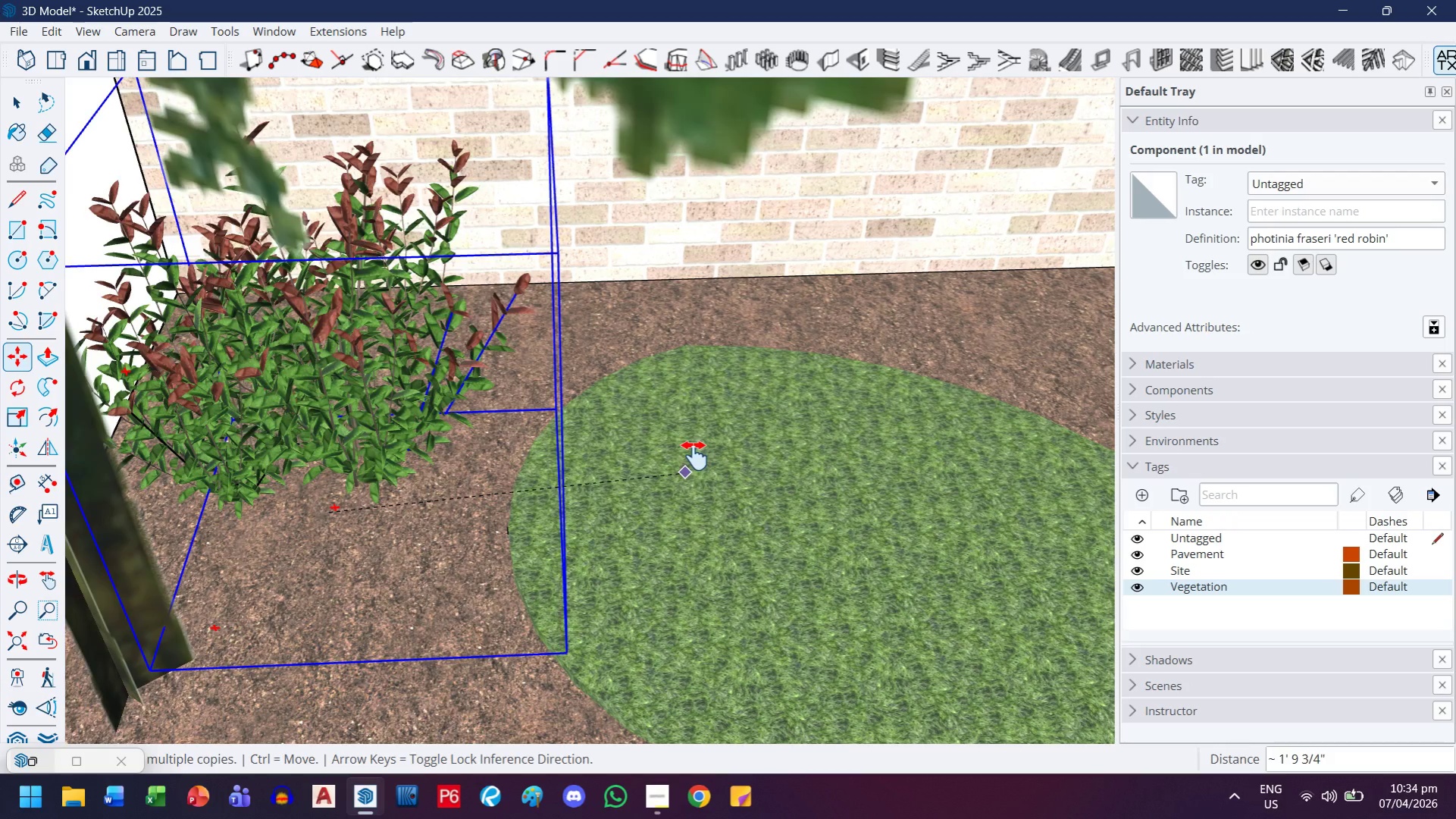 
left_click_drag(start_coordinate=[719, 457], to_coordinate=[152, 456])
 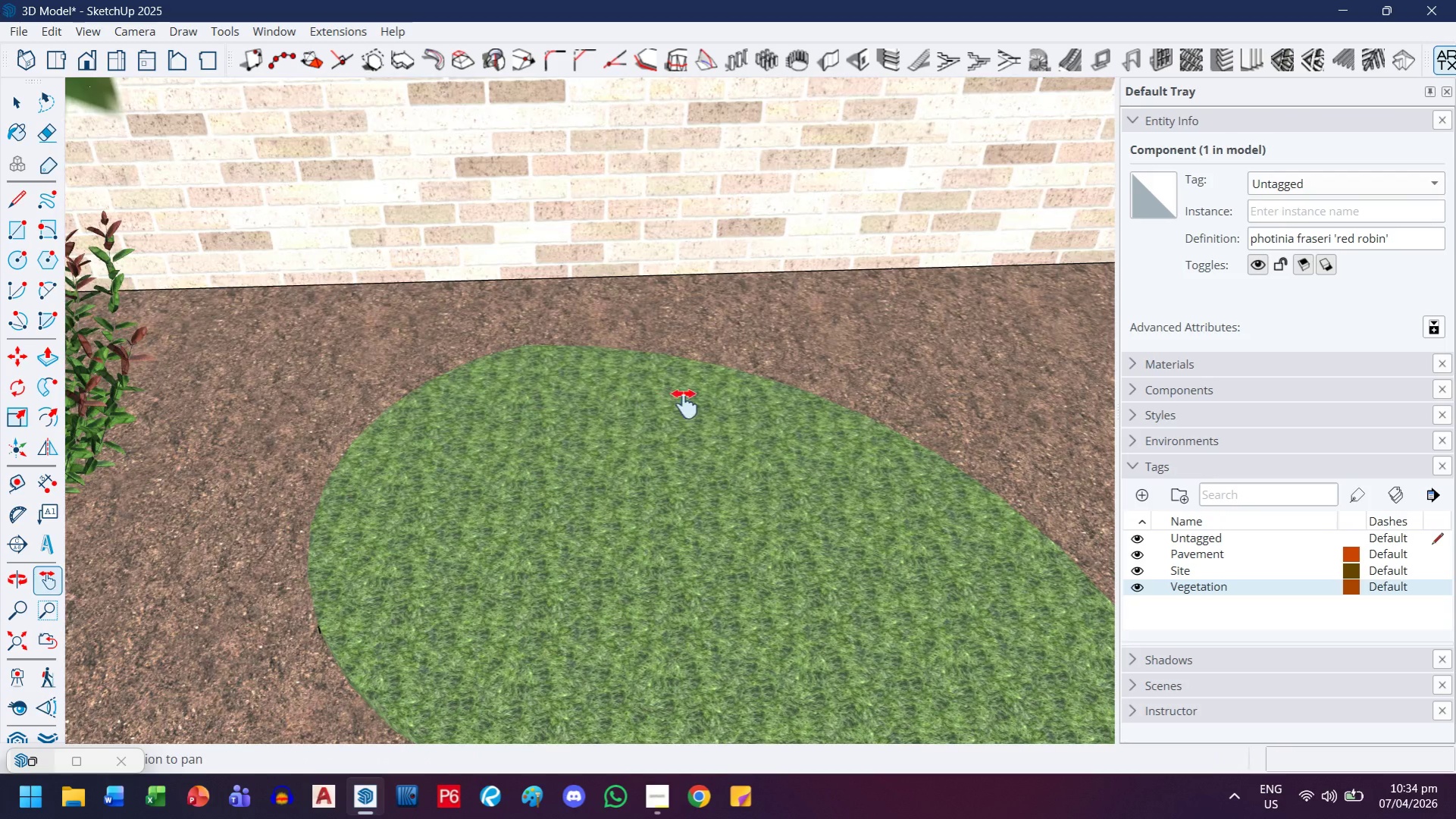 
scroll: coordinate [681, 476], scroll_direction: down, amount: 7.0
 